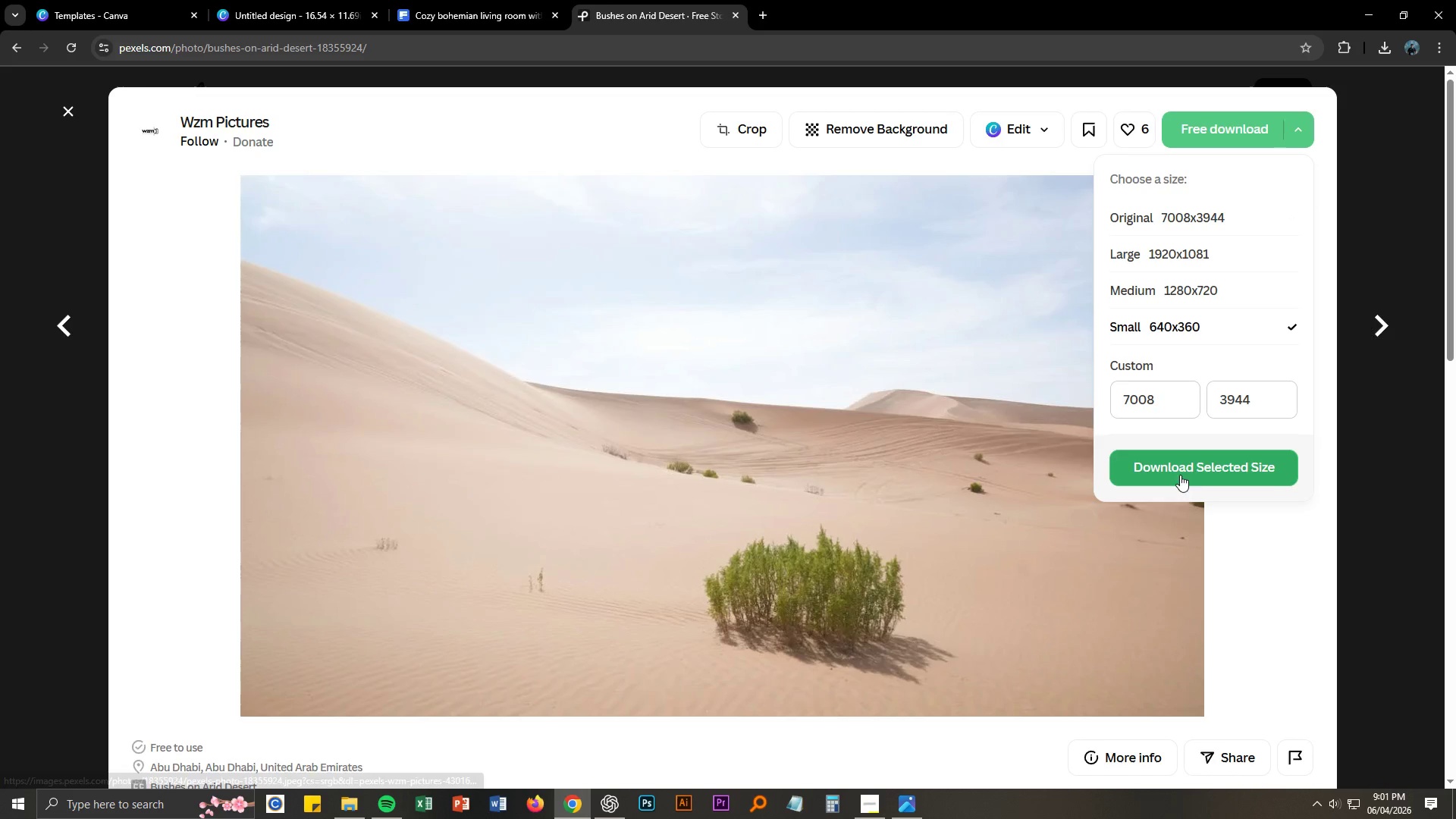 
left_click([1207, 271])
 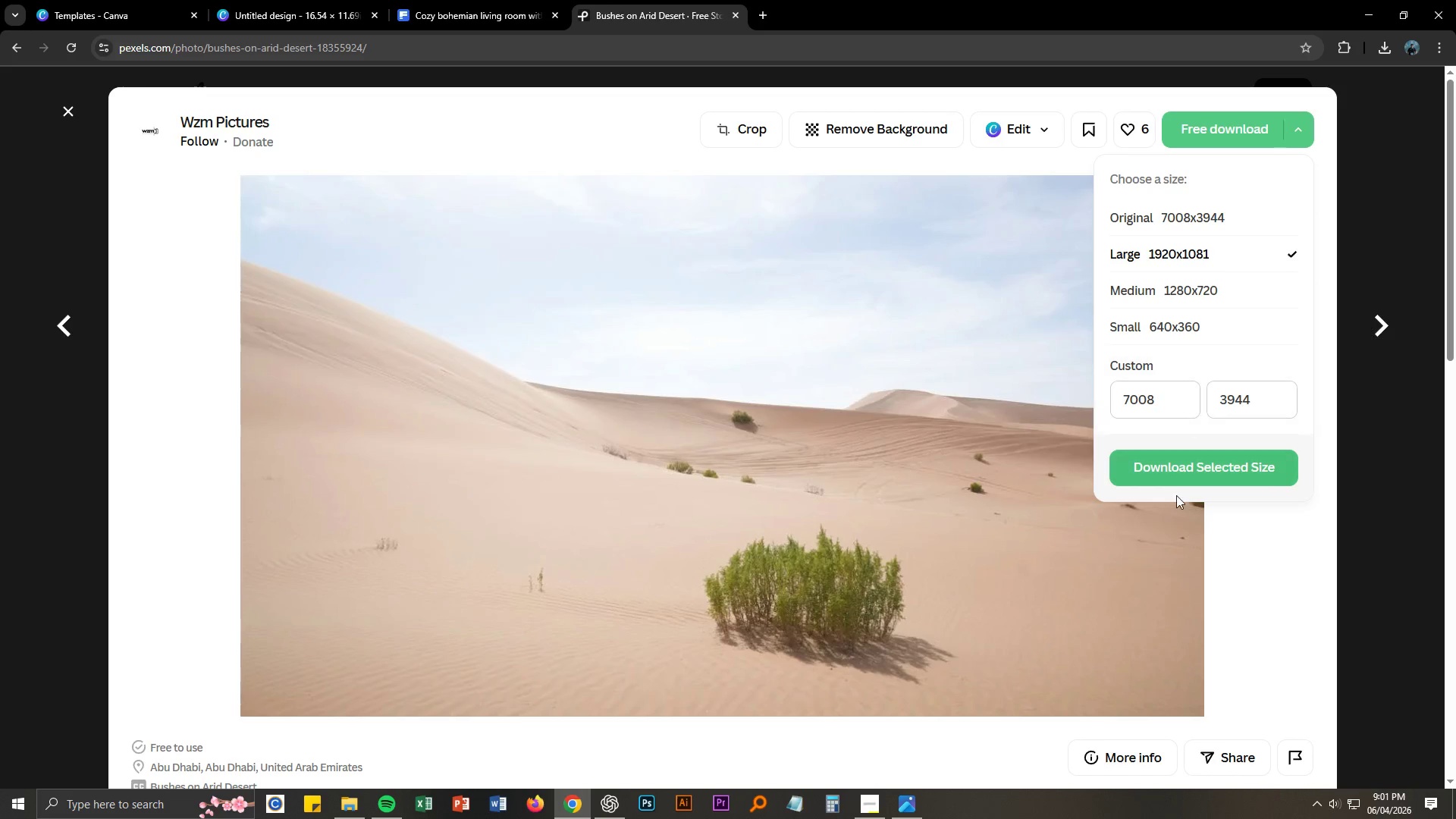 
left_click([1185, 472])
 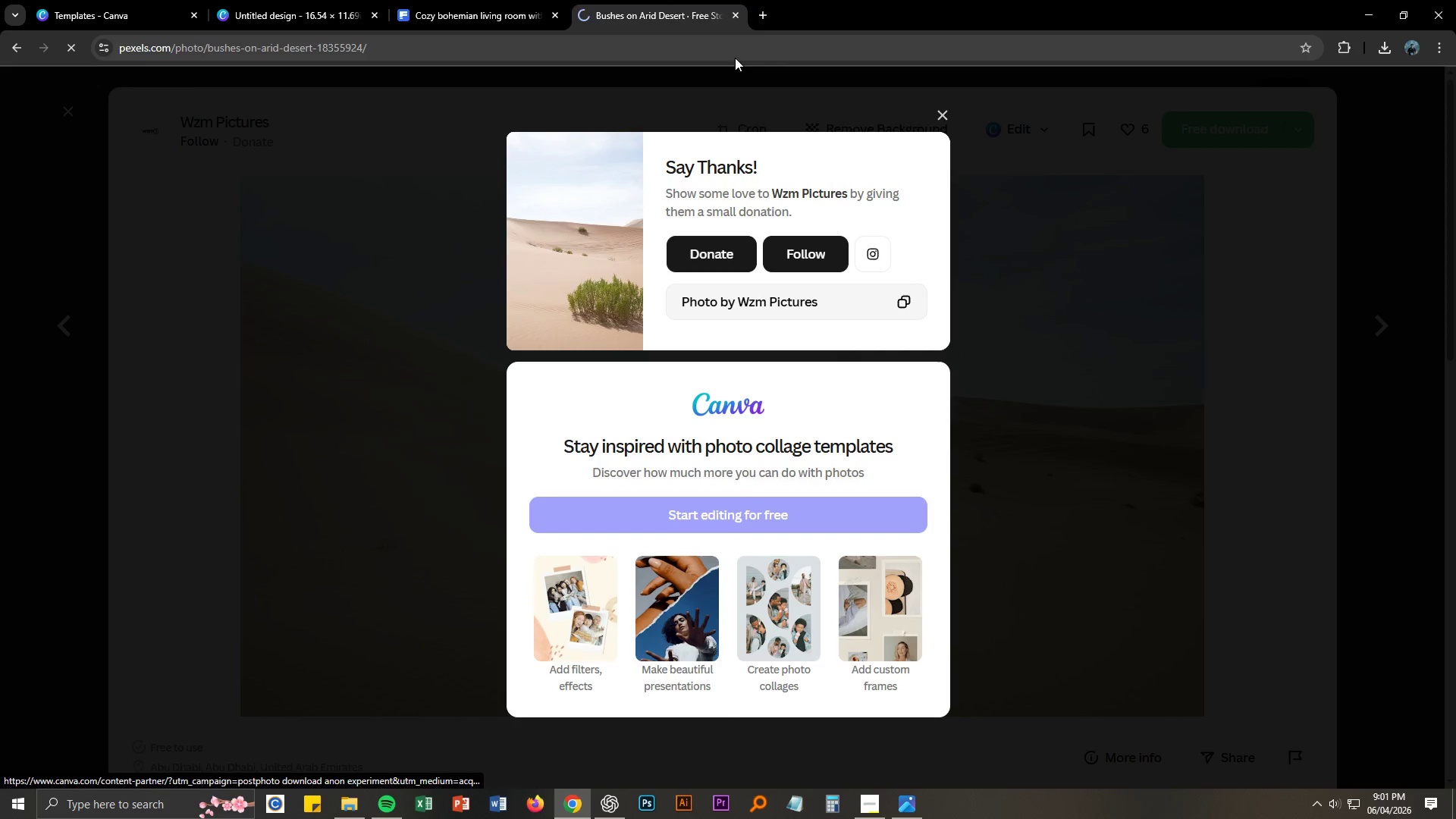 
left_click([454, 0])
 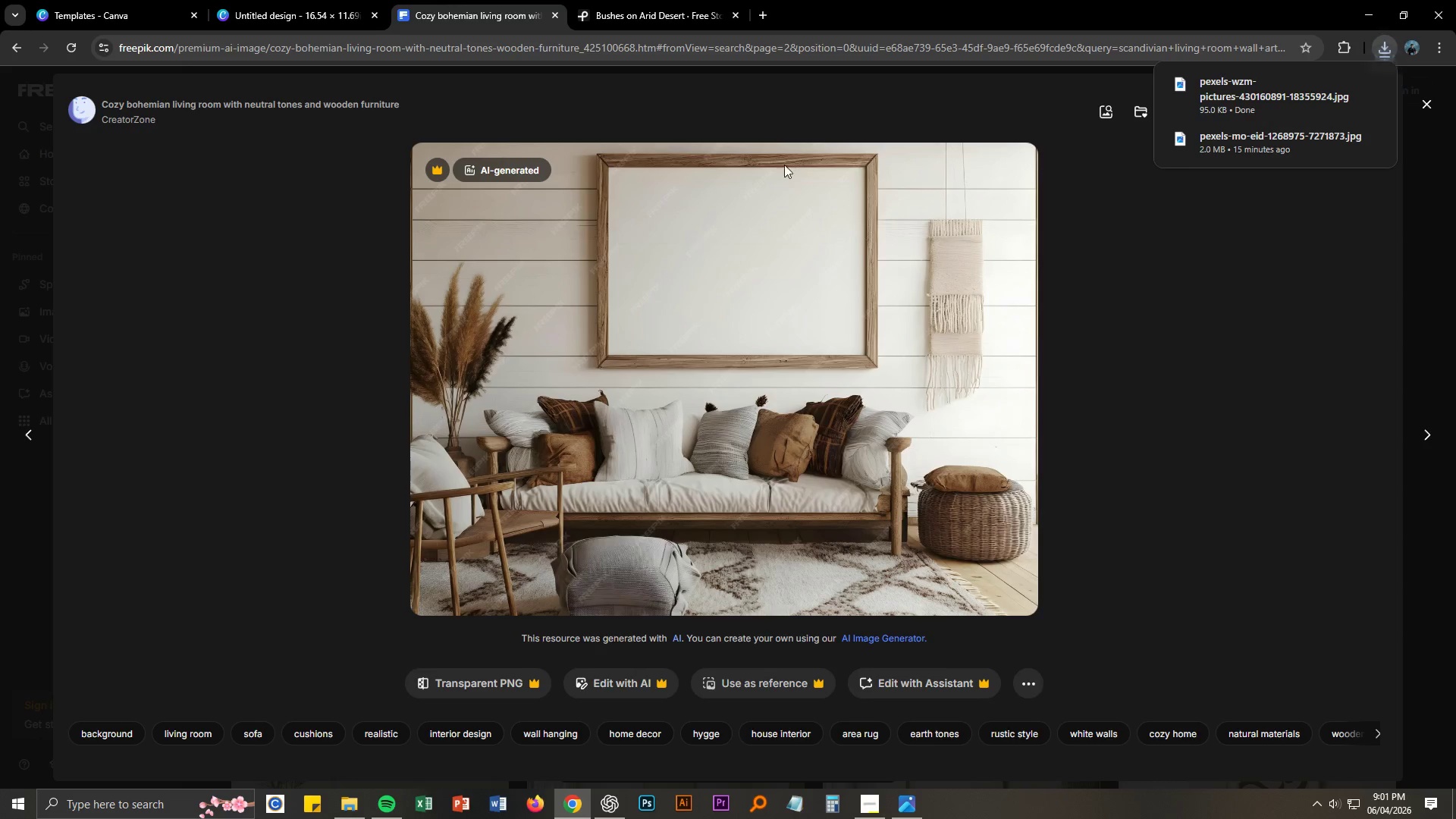 
left_click([699, 0])
 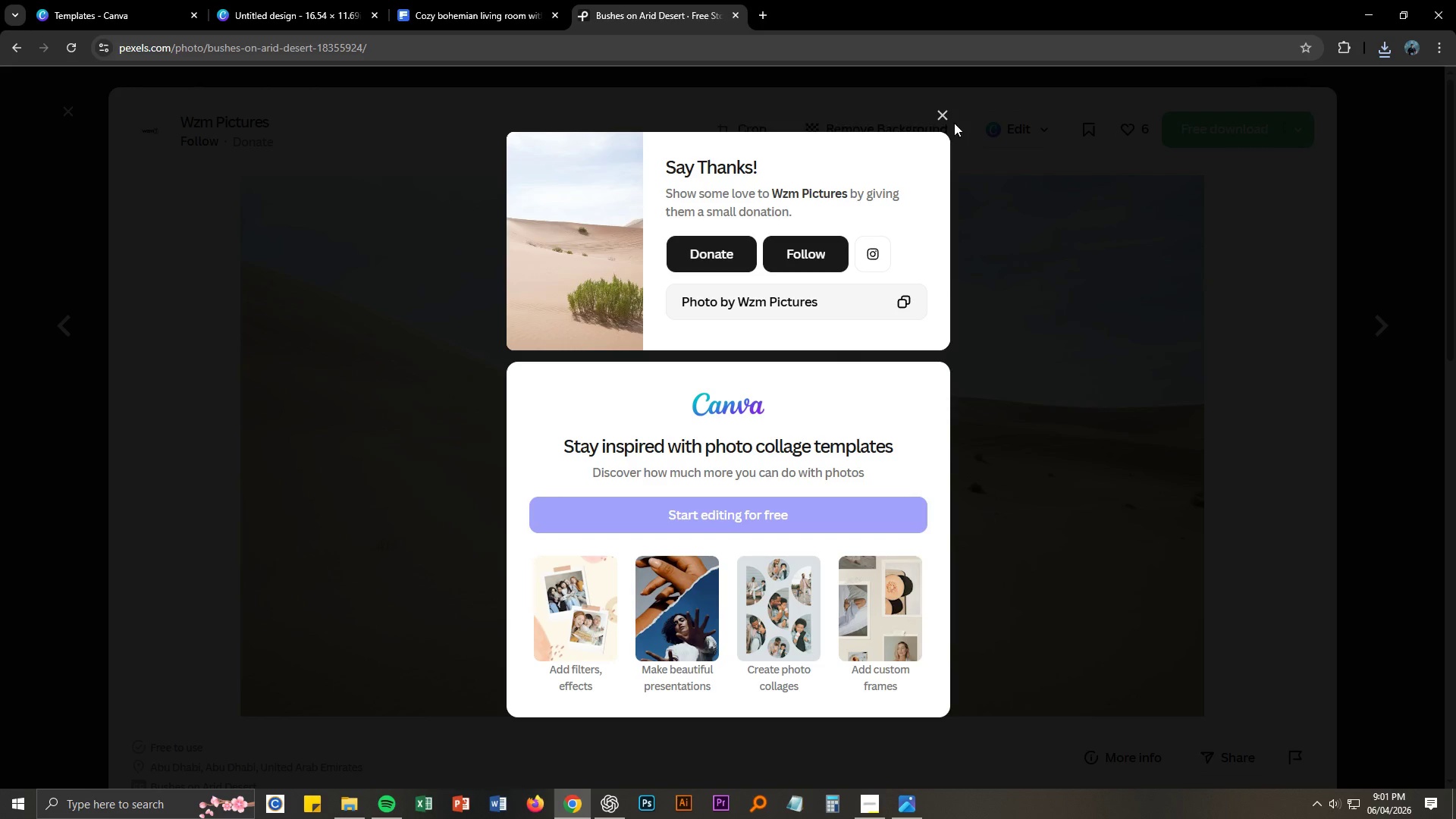 
left_click([947, 118])
 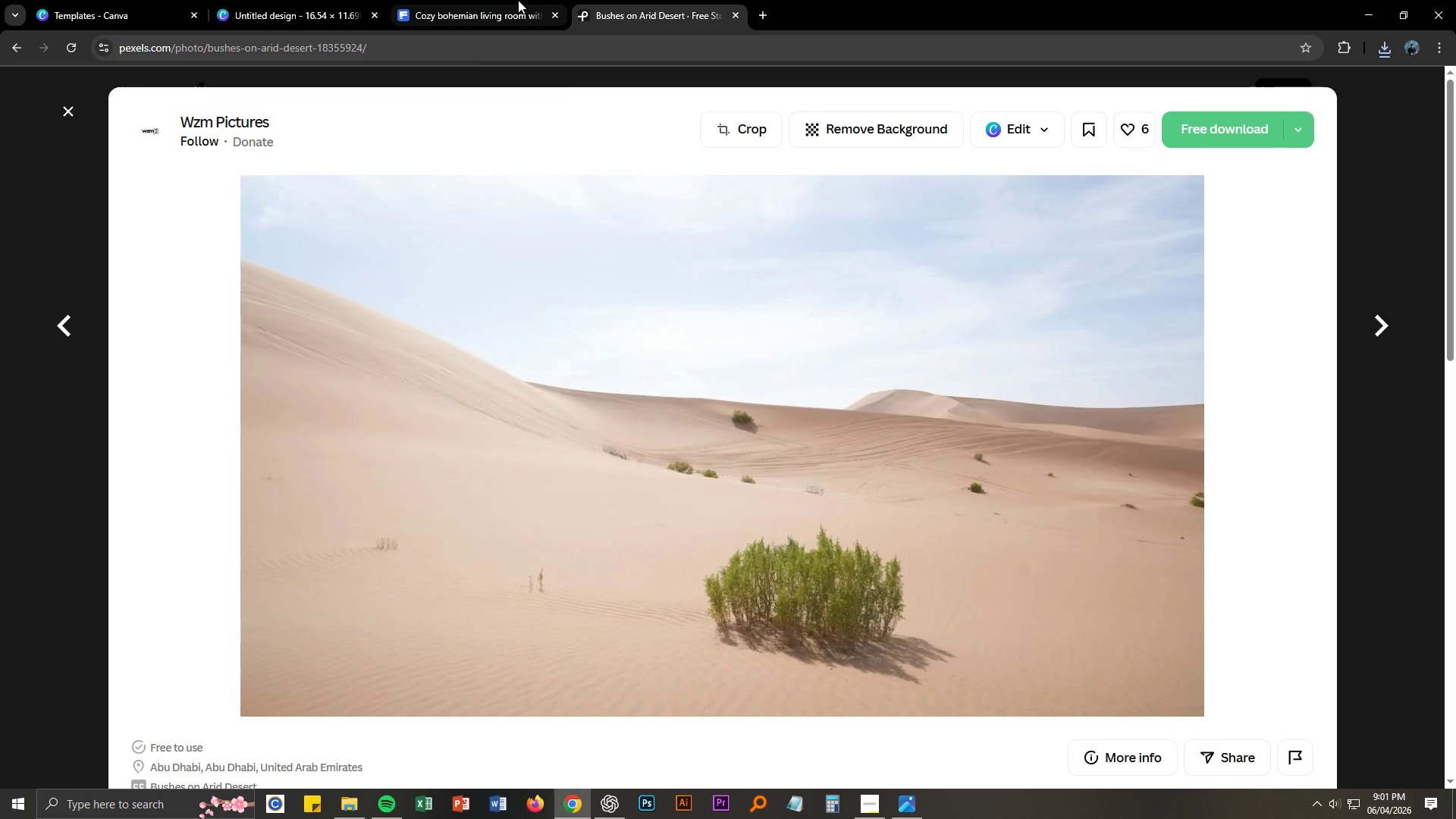 
left_click([1382, 56])
 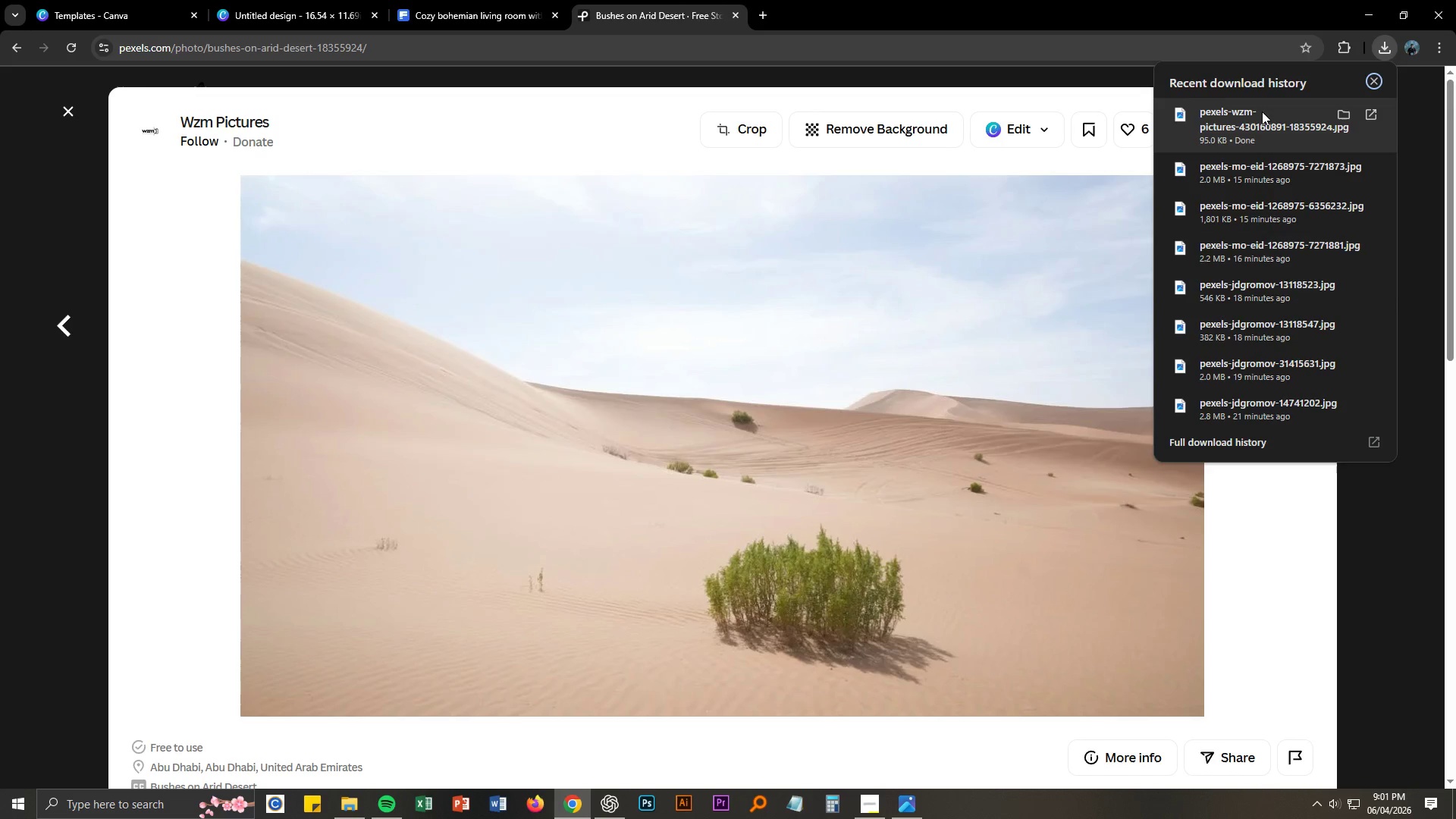 
left_click([1262, 111])
 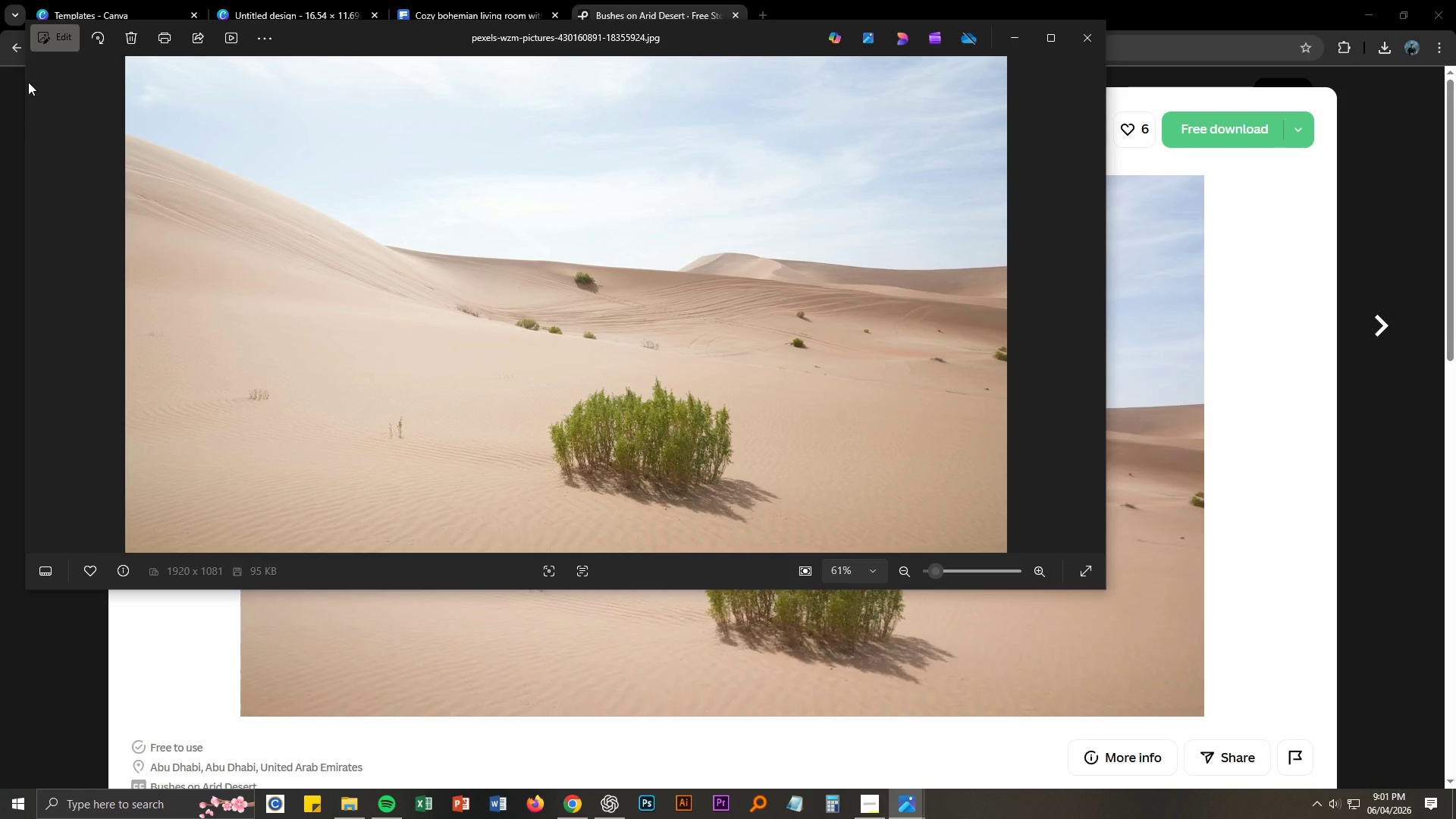 
left_click_drag(start_coordinate=[24, 82], to_coordinate=[673, 183])
 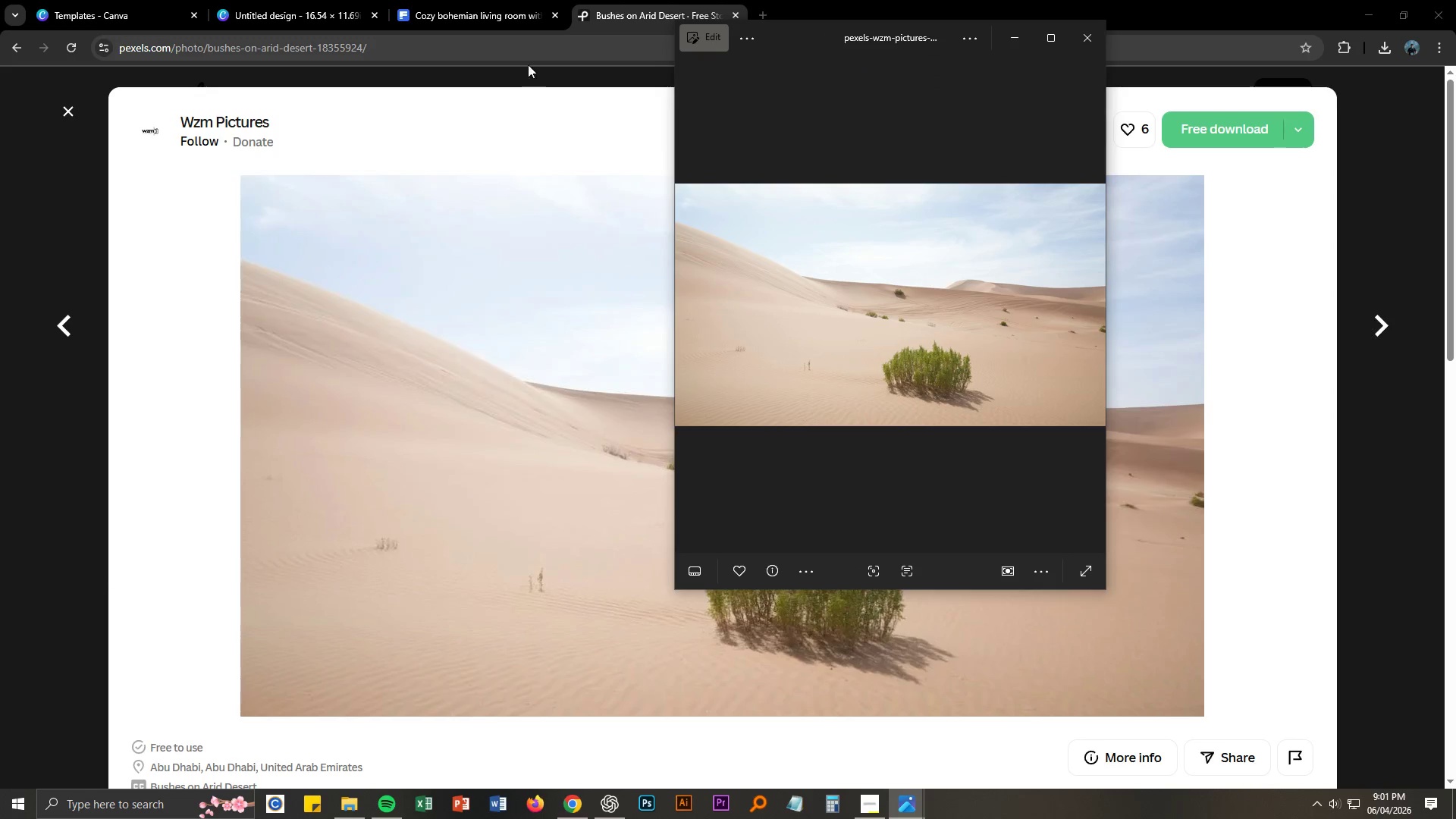 
left_click([501, 0])
 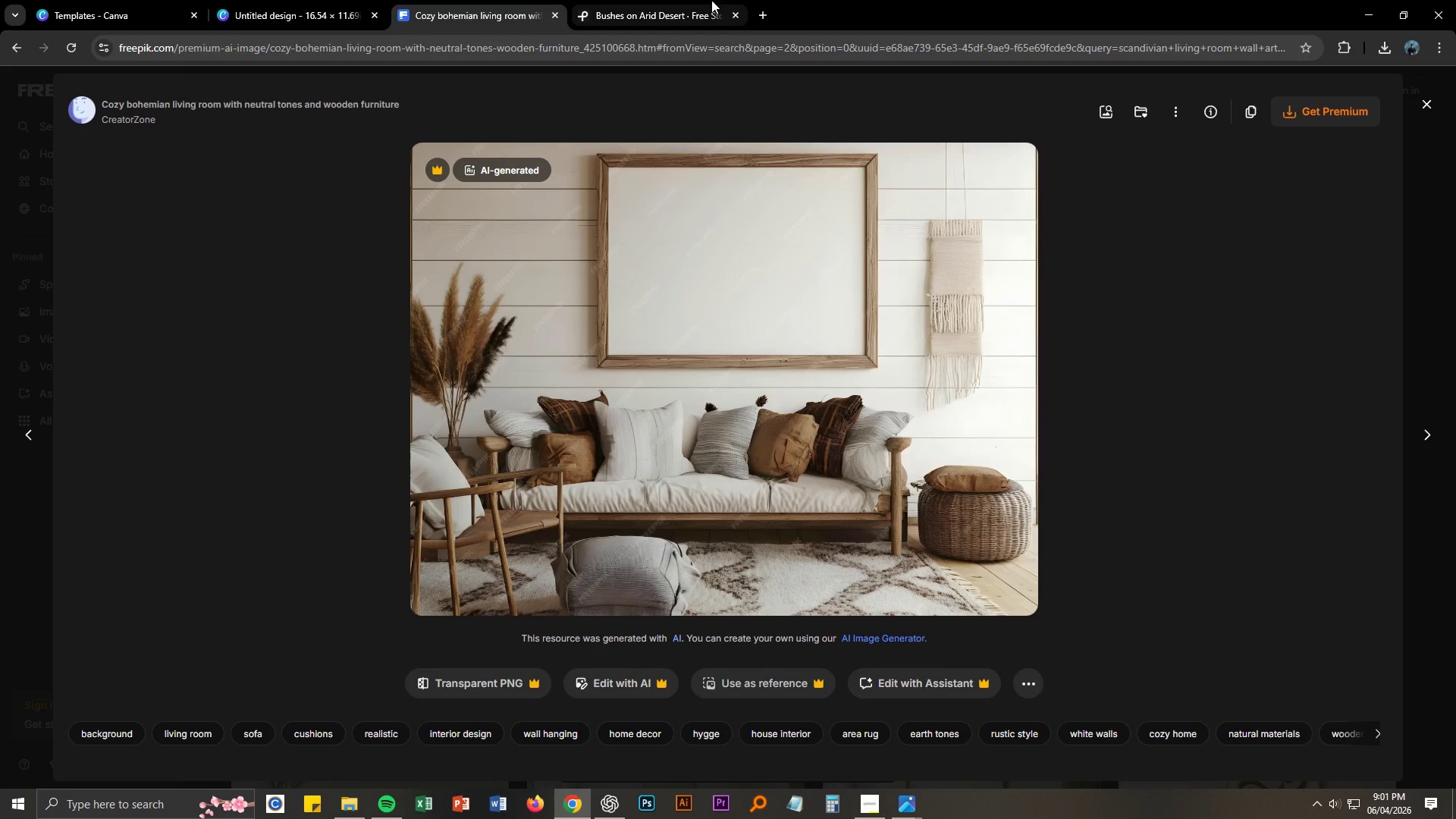 
key(Alt+AltLeft)
 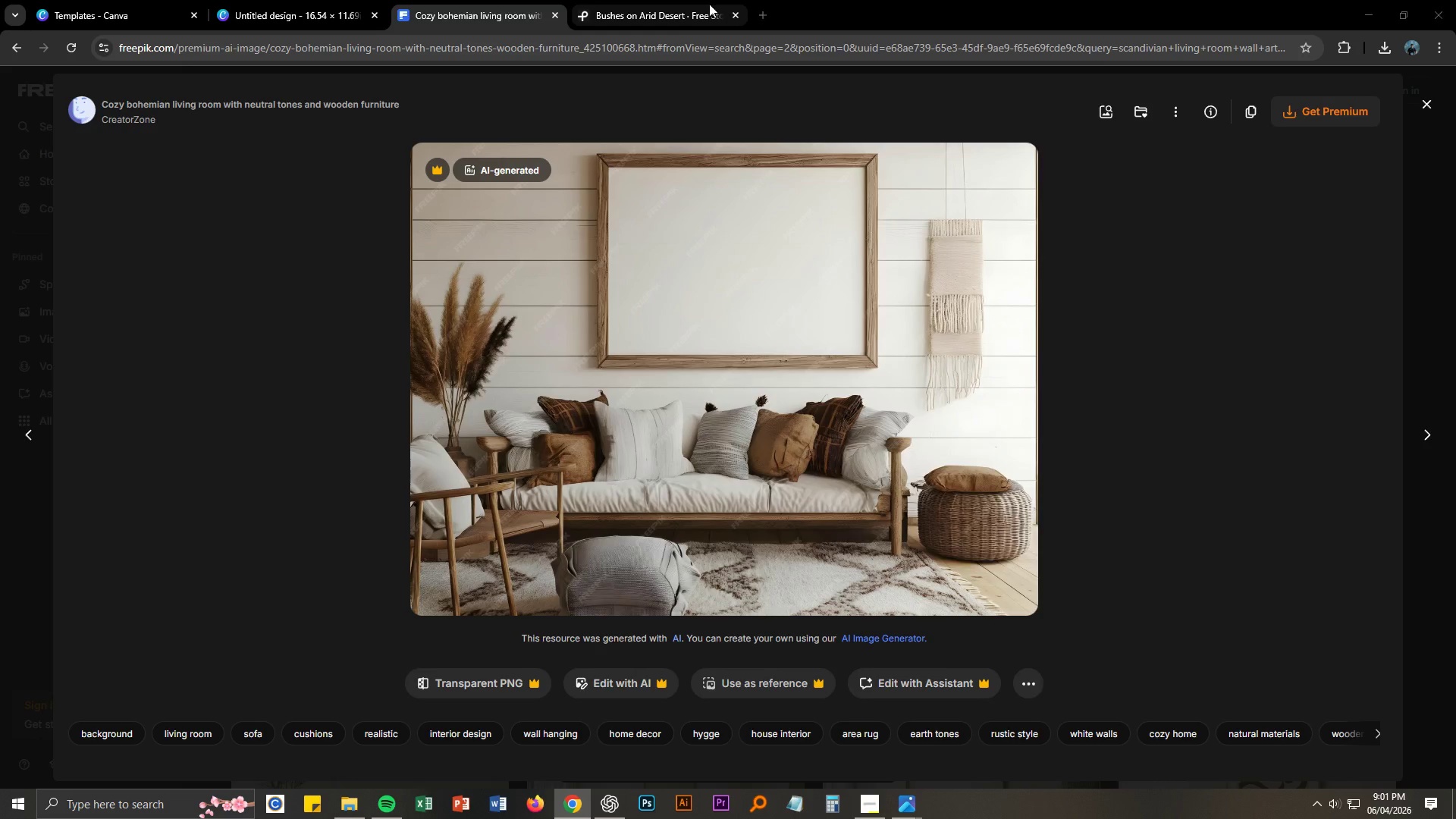 
key(Alt+Tab)
 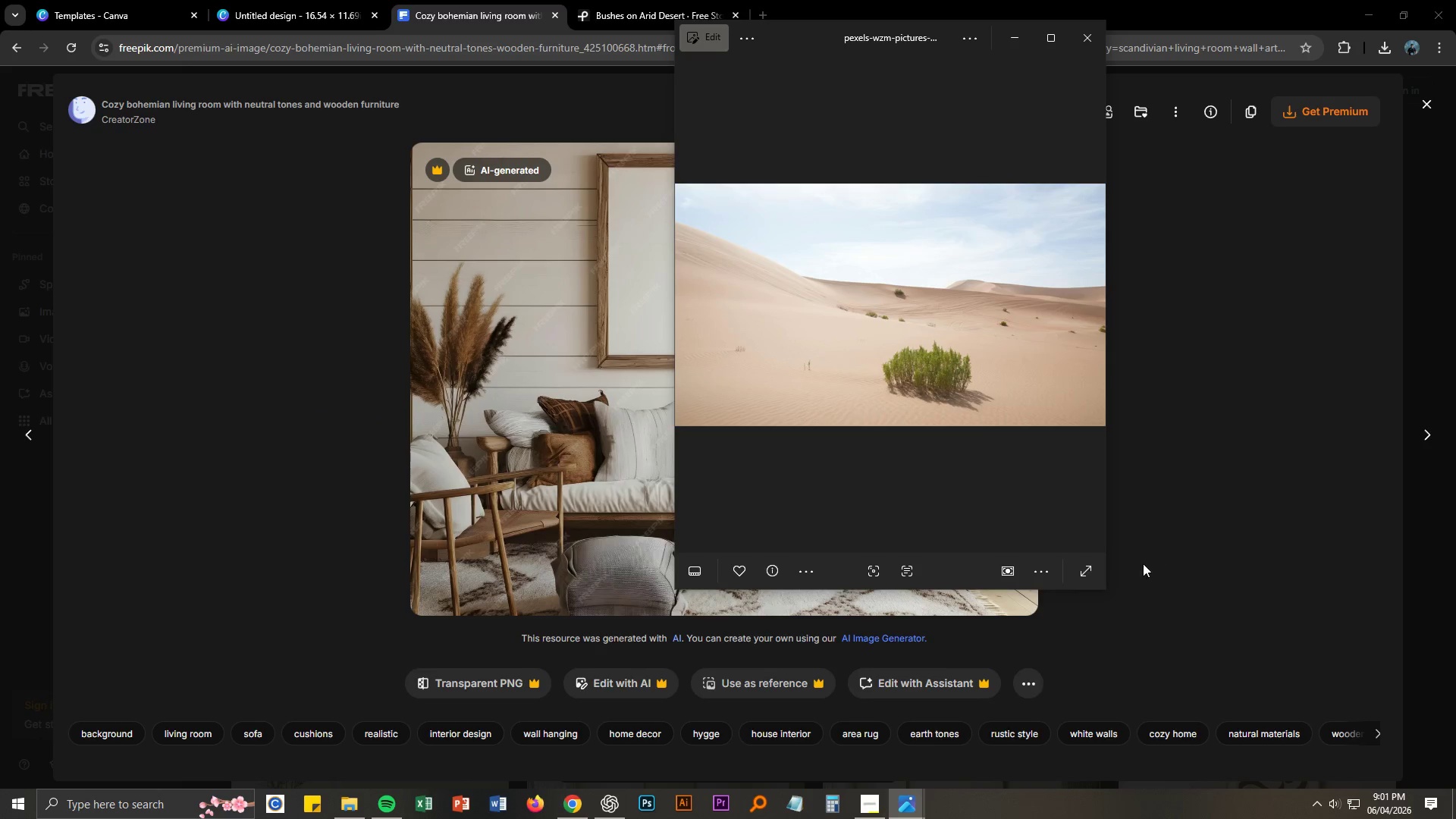 
left_click_drag(start_coordinate=[1108, 590], to_coordinate=[941, 489])
 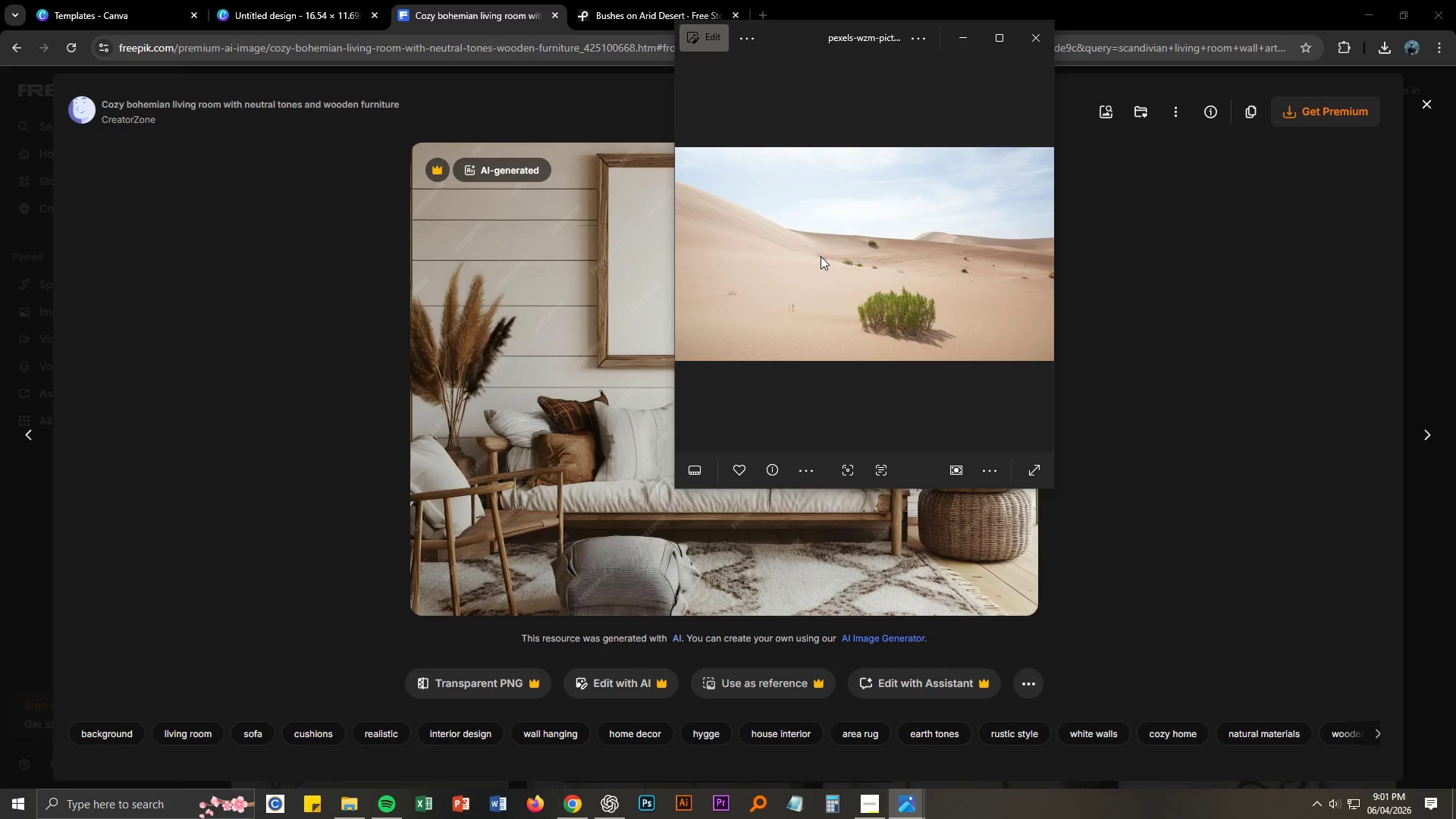 
left_click_drag(start_coordinate=[820, 256], to_coordinate=[778, 283])
 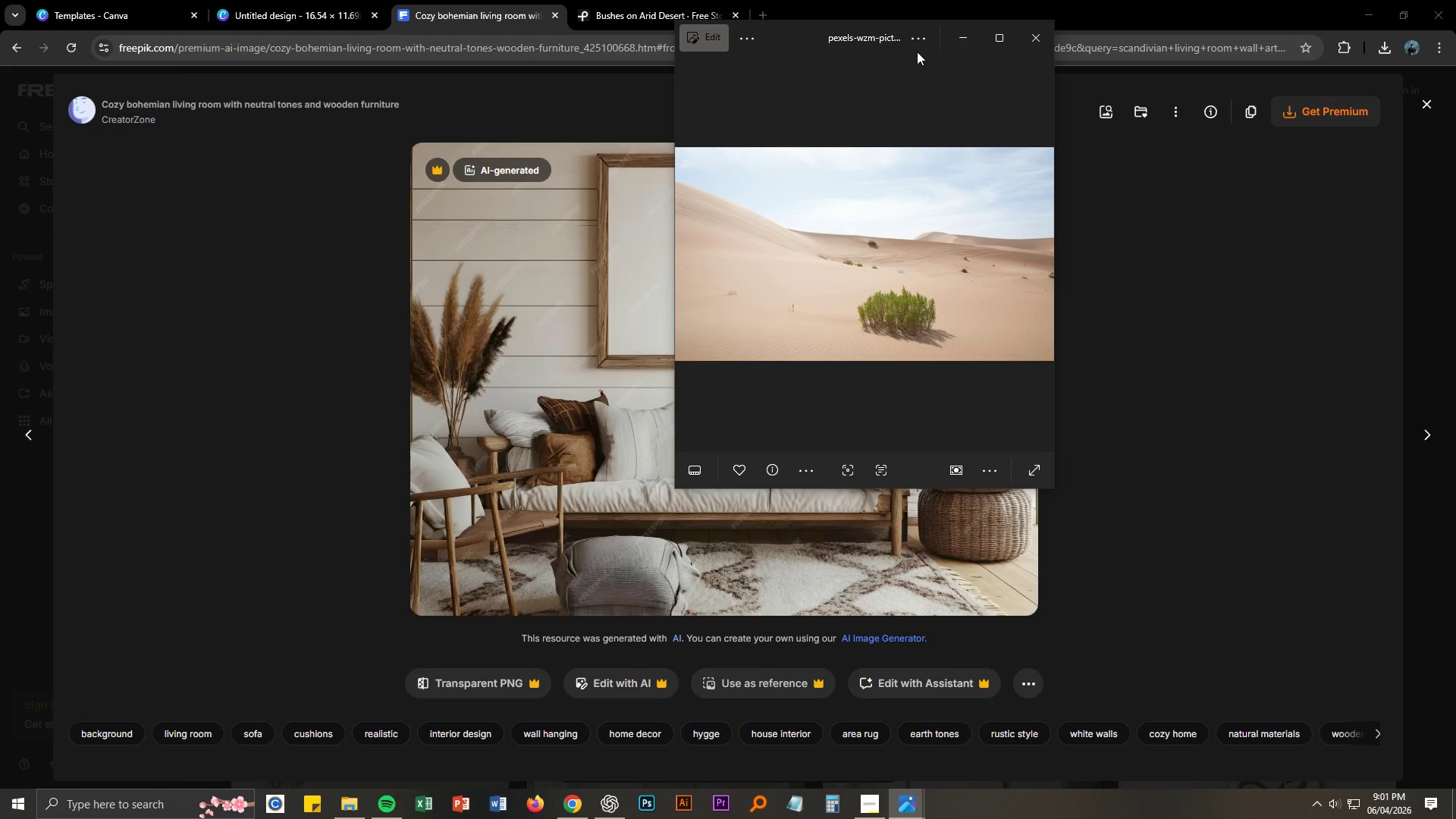 
key(Unknown)
 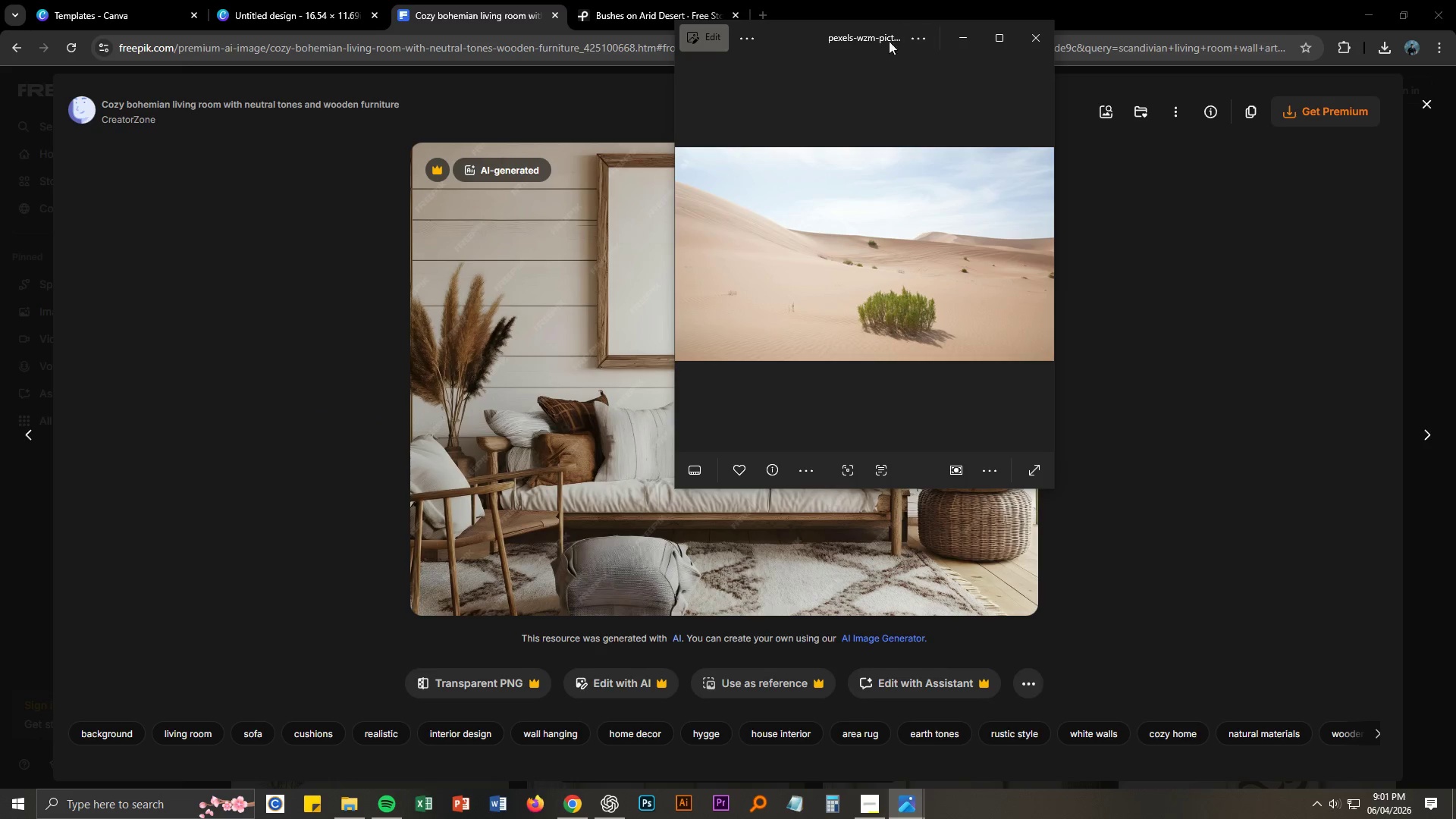 
left_click_drag(start_coordinate=[802, 42], to_coordinate=[736, 64])
 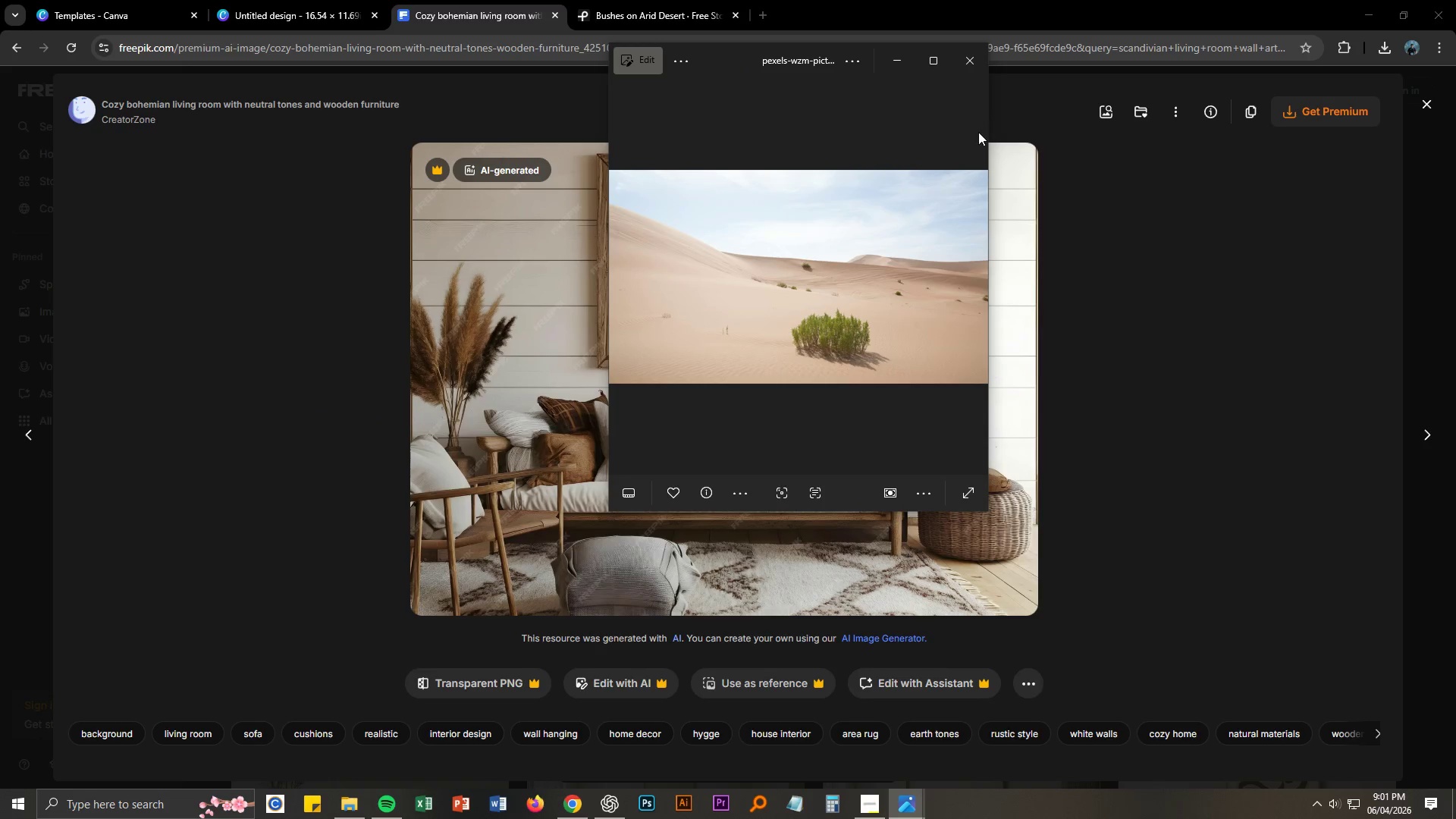 
left_click_drag(start_coordinate=[988, 130], to_coordinate=[859, 121])
 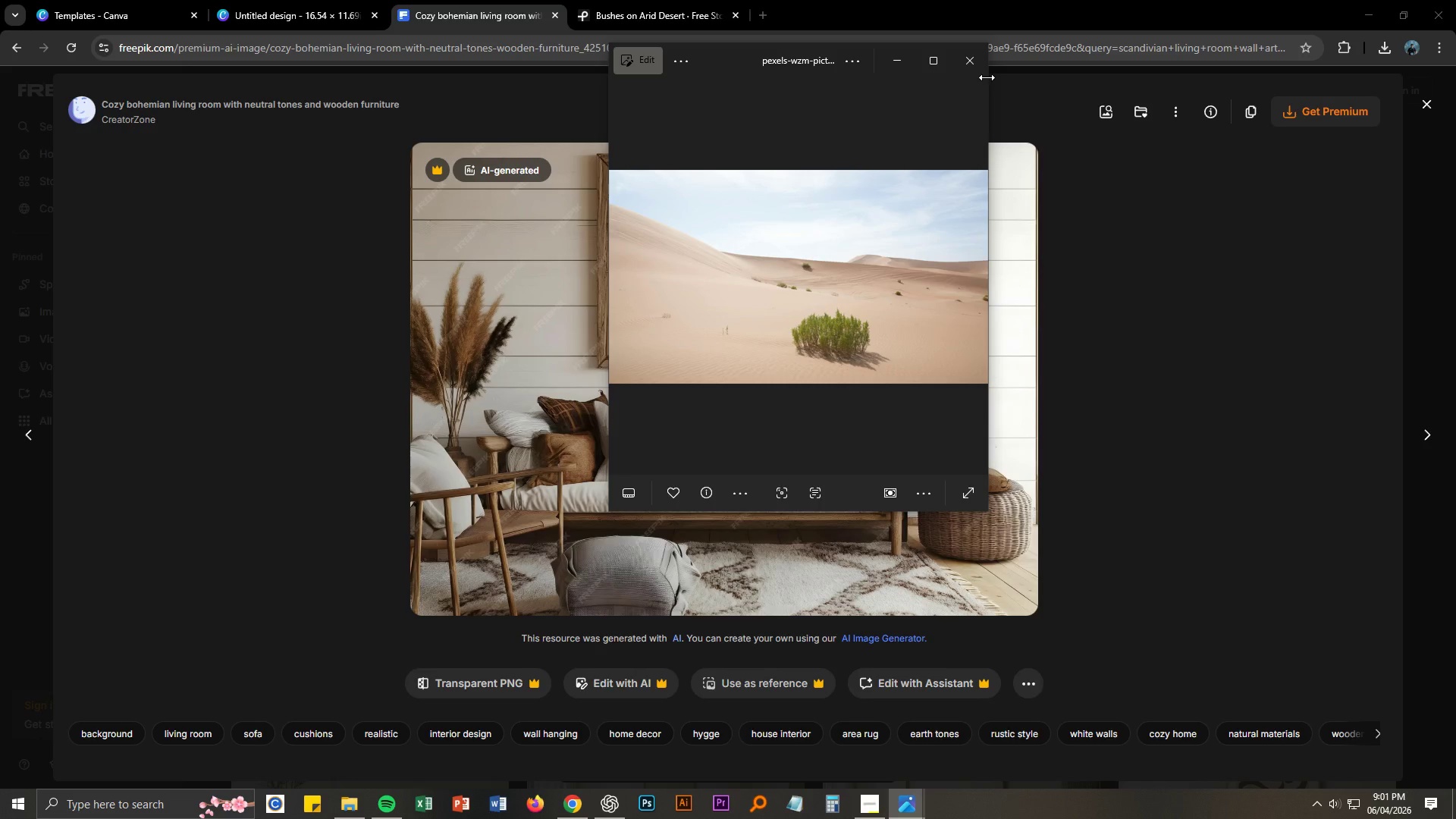 
left_click_drag(start_coordinate=[987, 77], to_coordinate=[918, 74])
 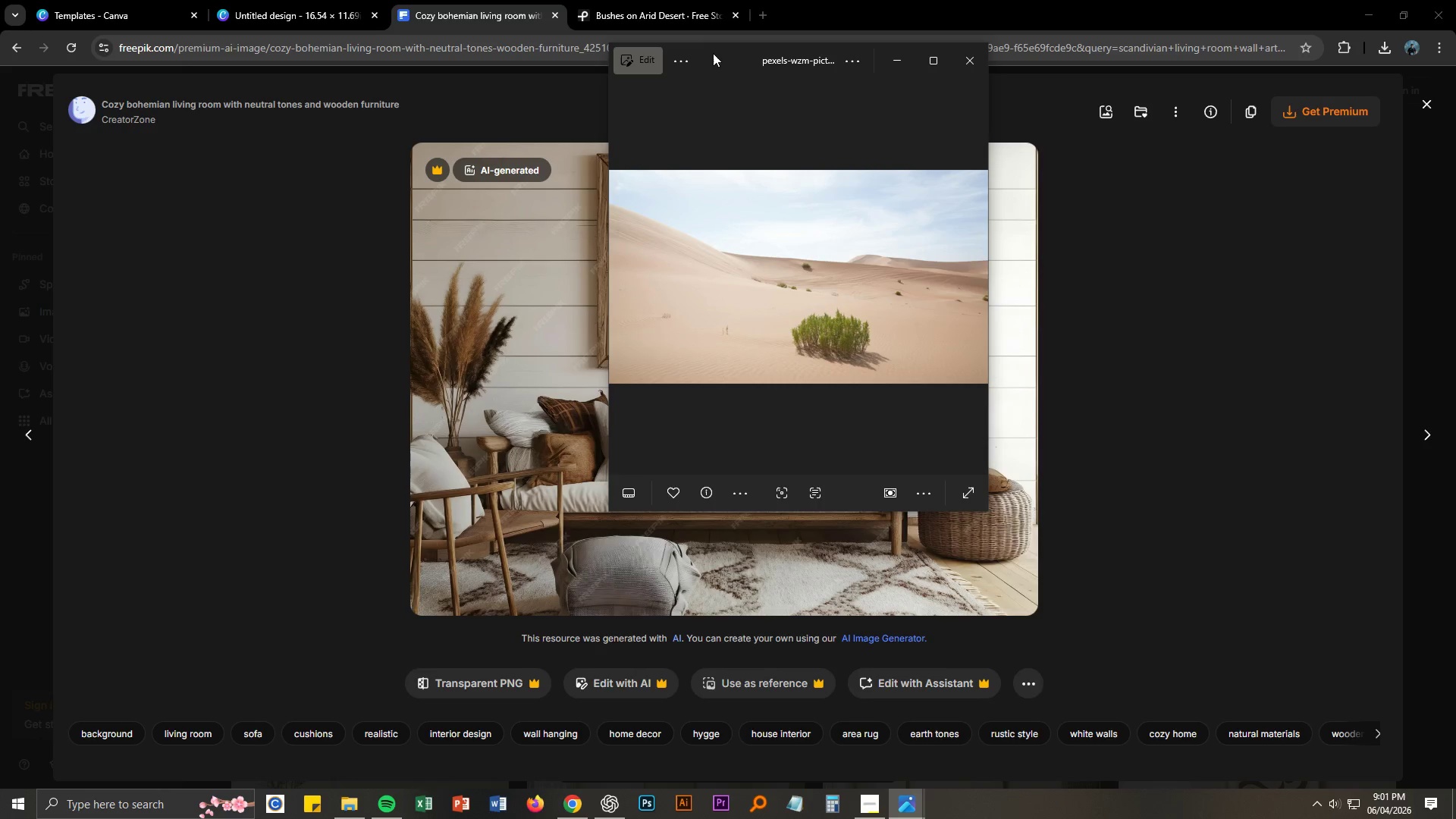 
left_click_drag(start_coordinate=[714, 50], to_coordinate=[836, 48])
 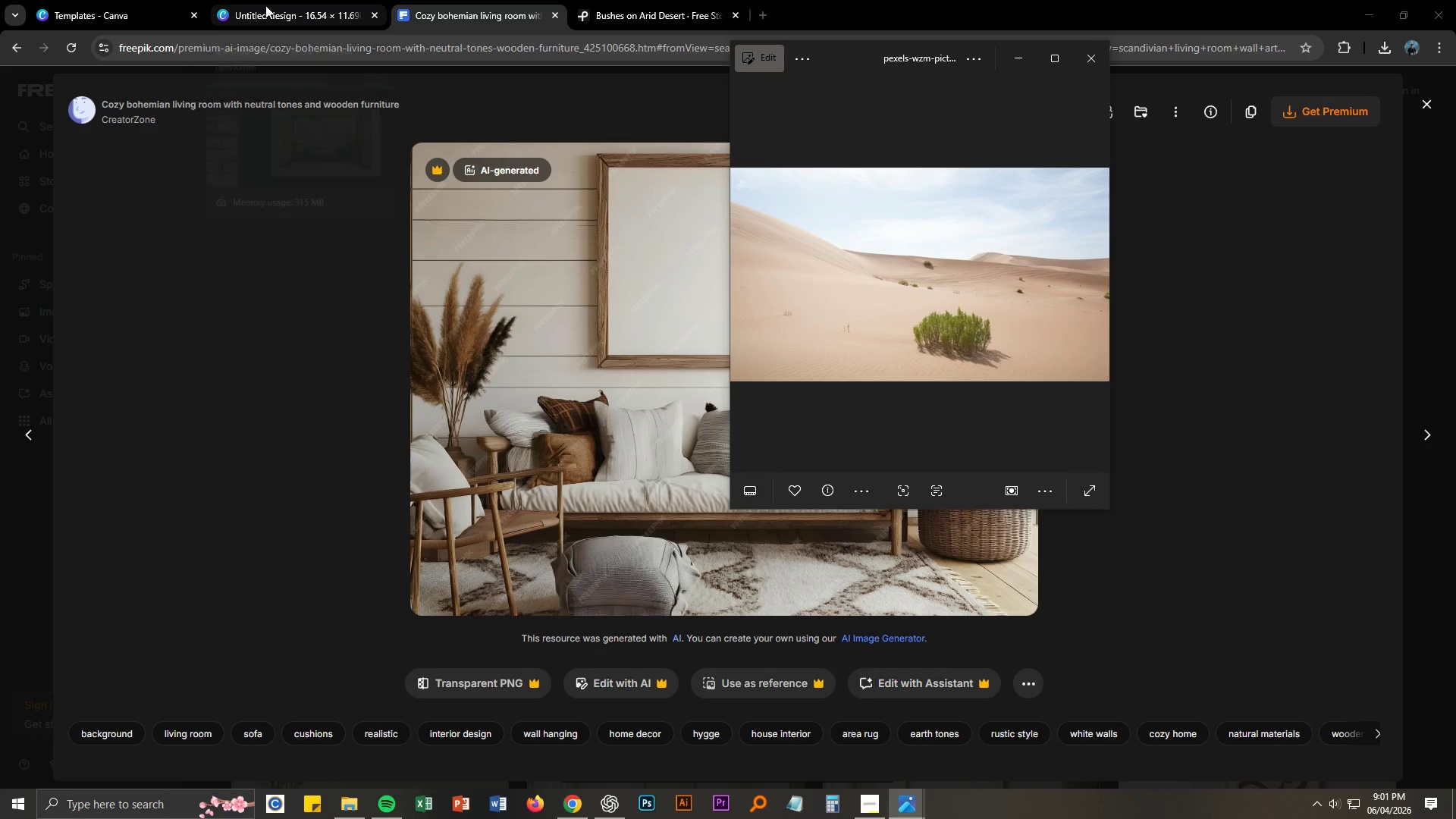 
left_click([265, 5])
 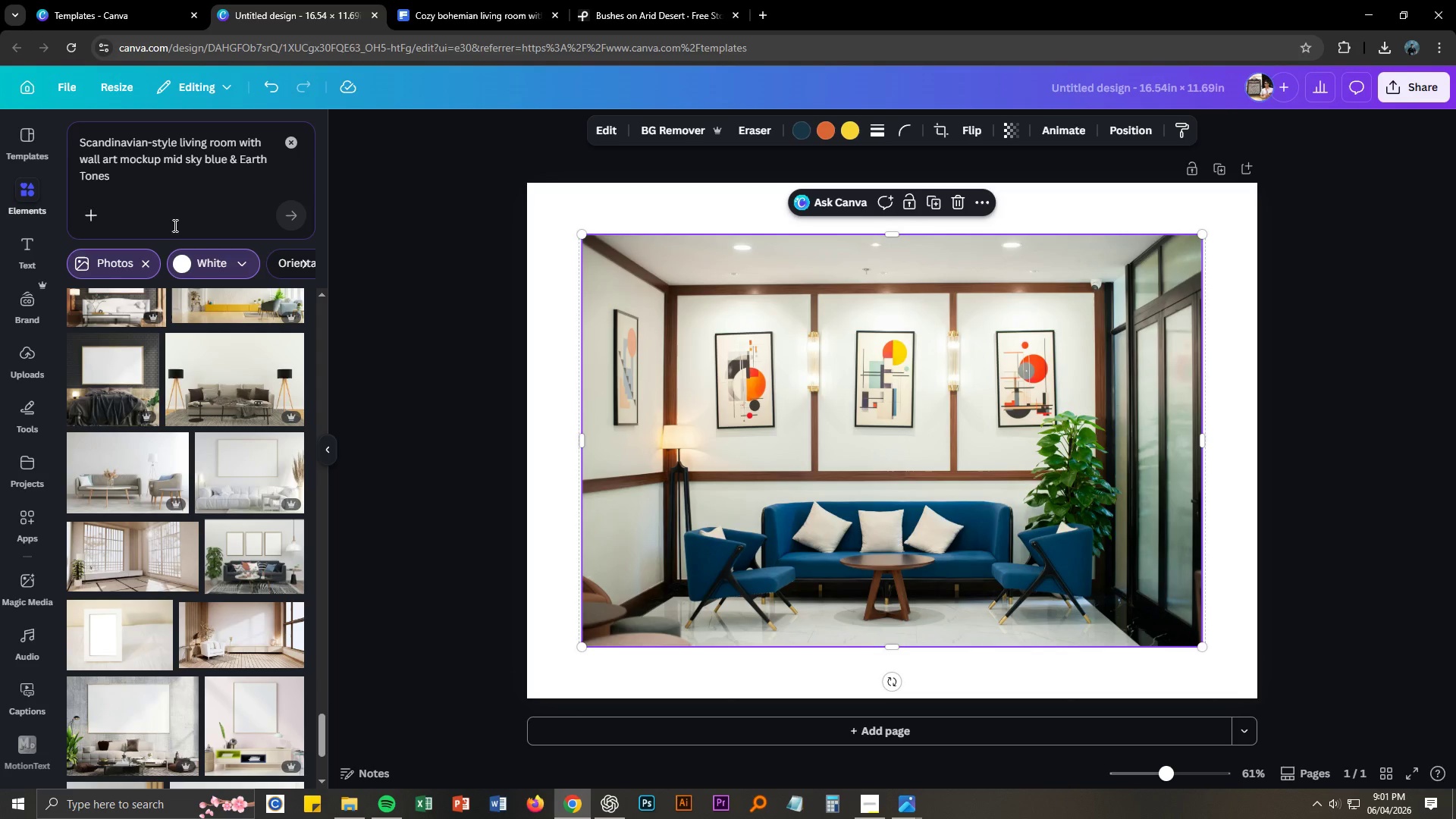 
wait(5.02)
 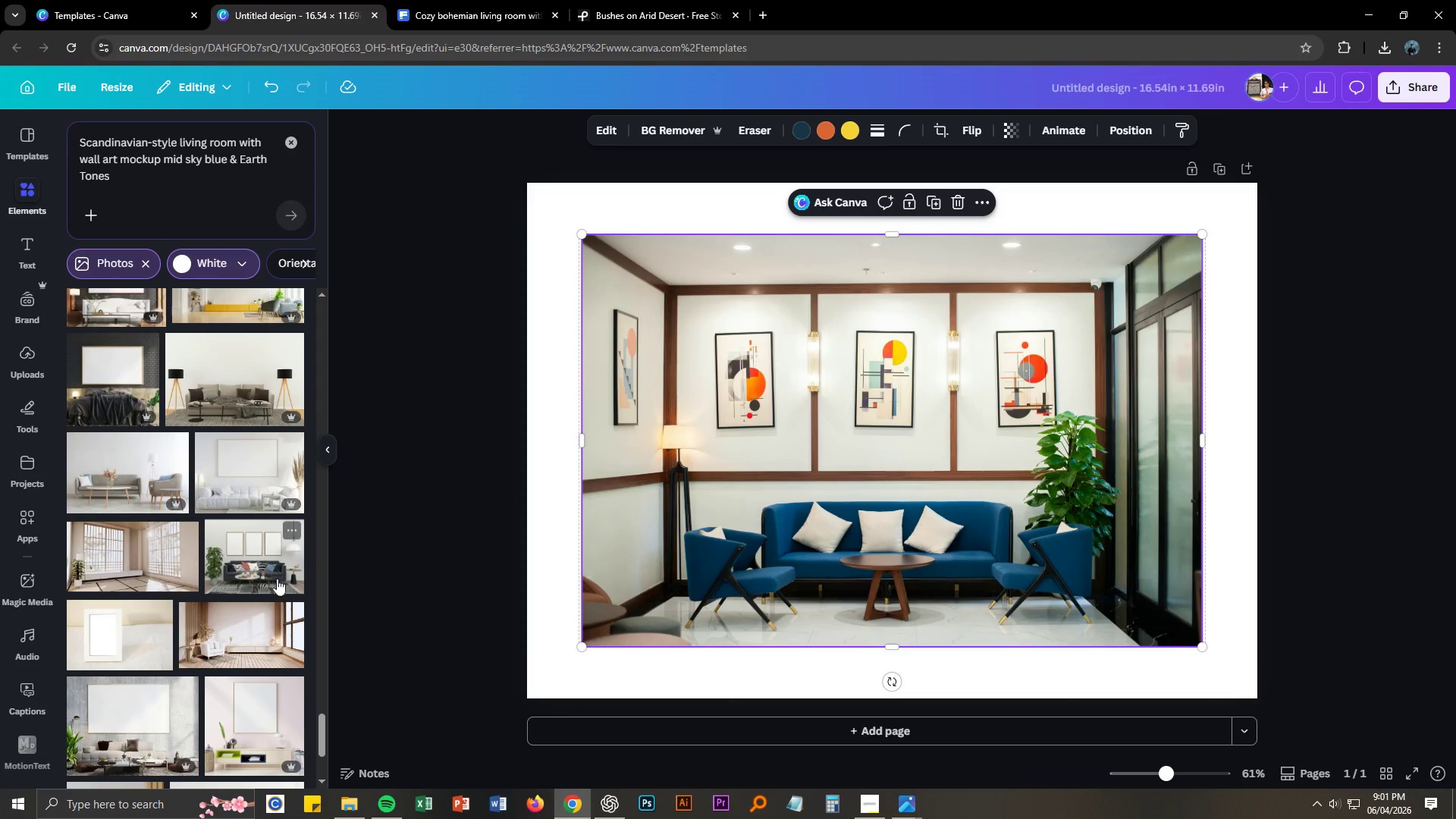 
scroll: coordinate [199, 507], scroll_direction: down, amount: 2.0
 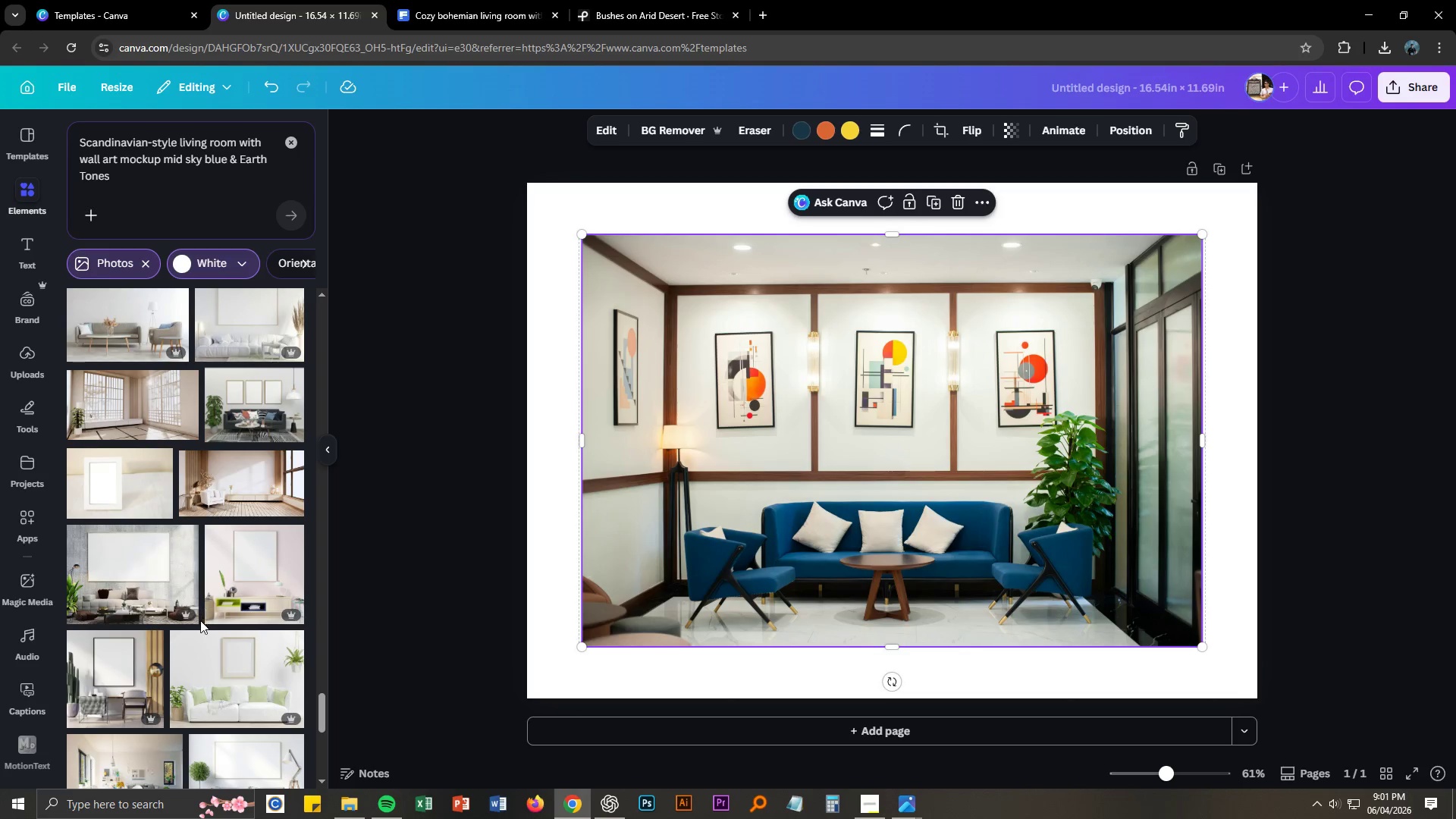 
mouse_move([175, 599])
 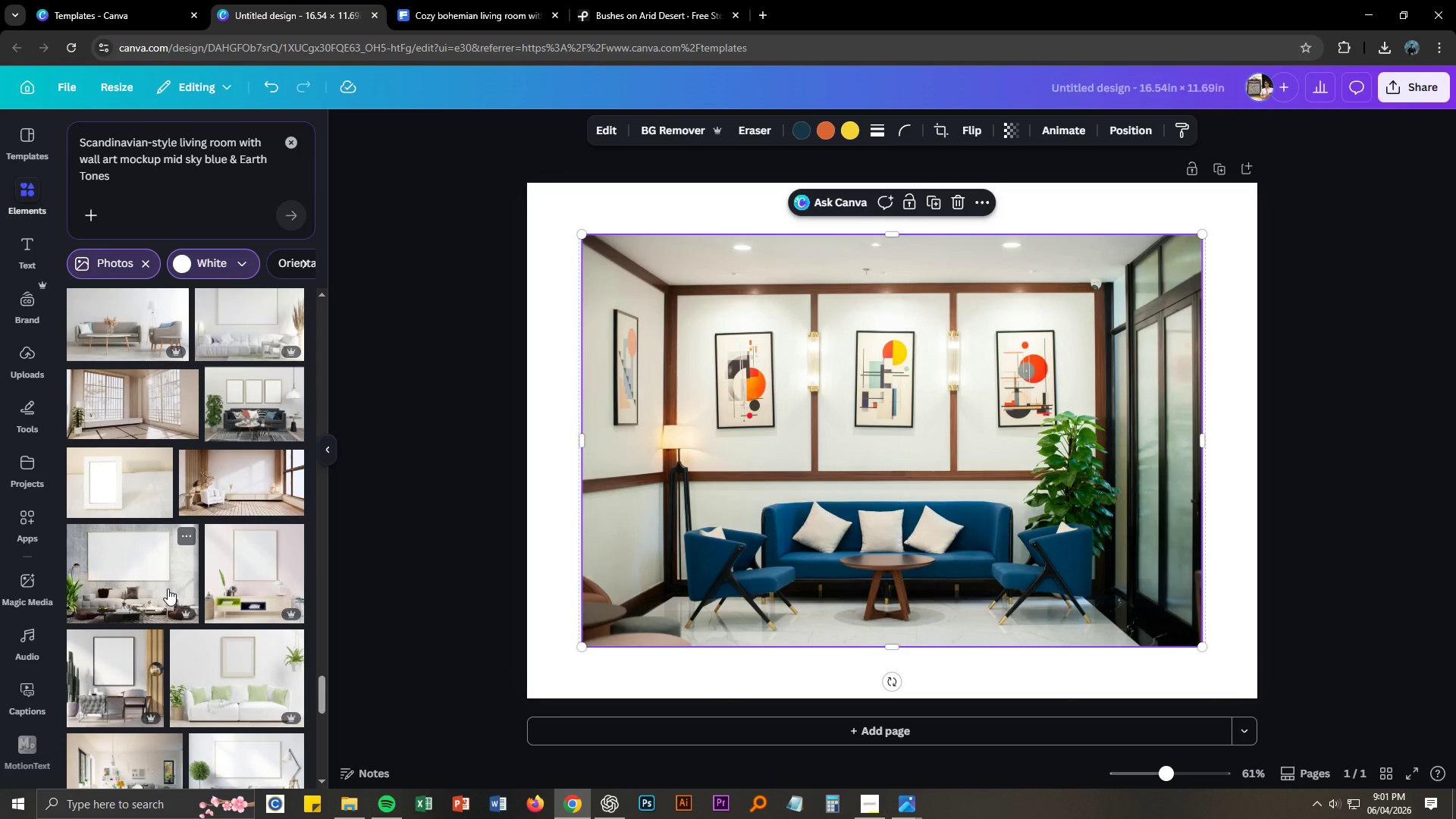 
scroll: coordinate [168, 588], scroll_direction: down, amount: 2.0
 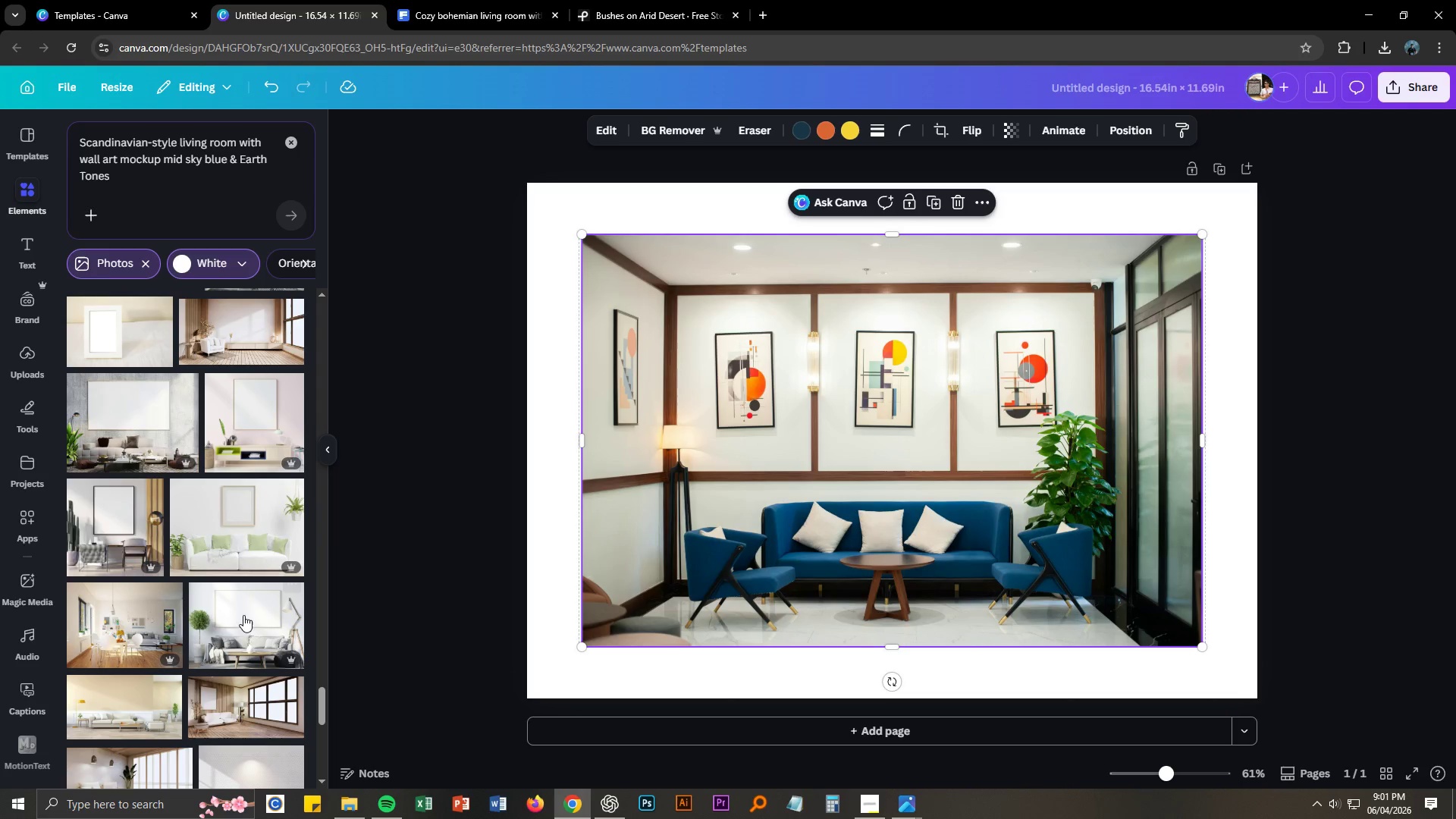 
left_click([249, 620])
 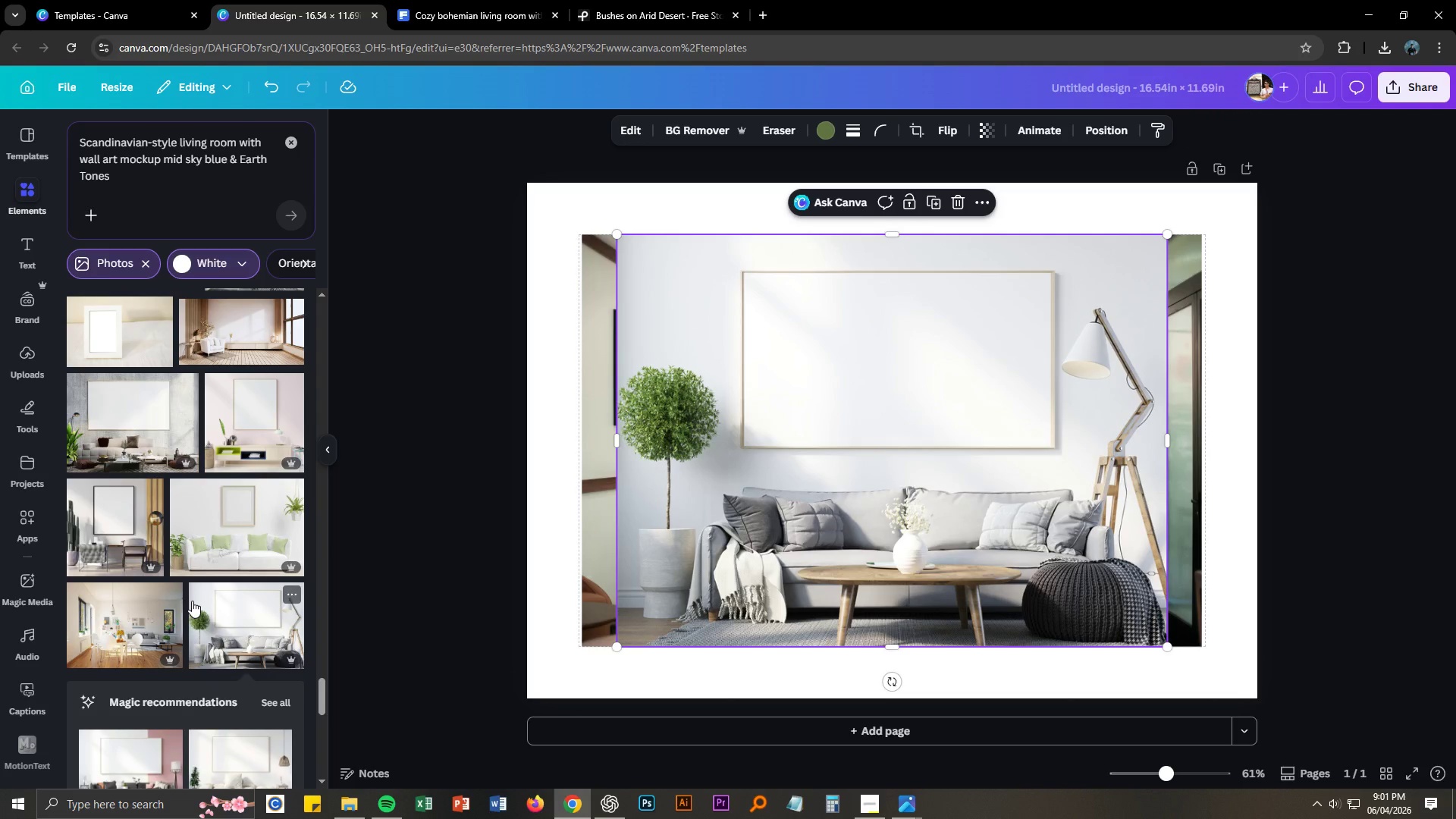 
wait(5.91)
 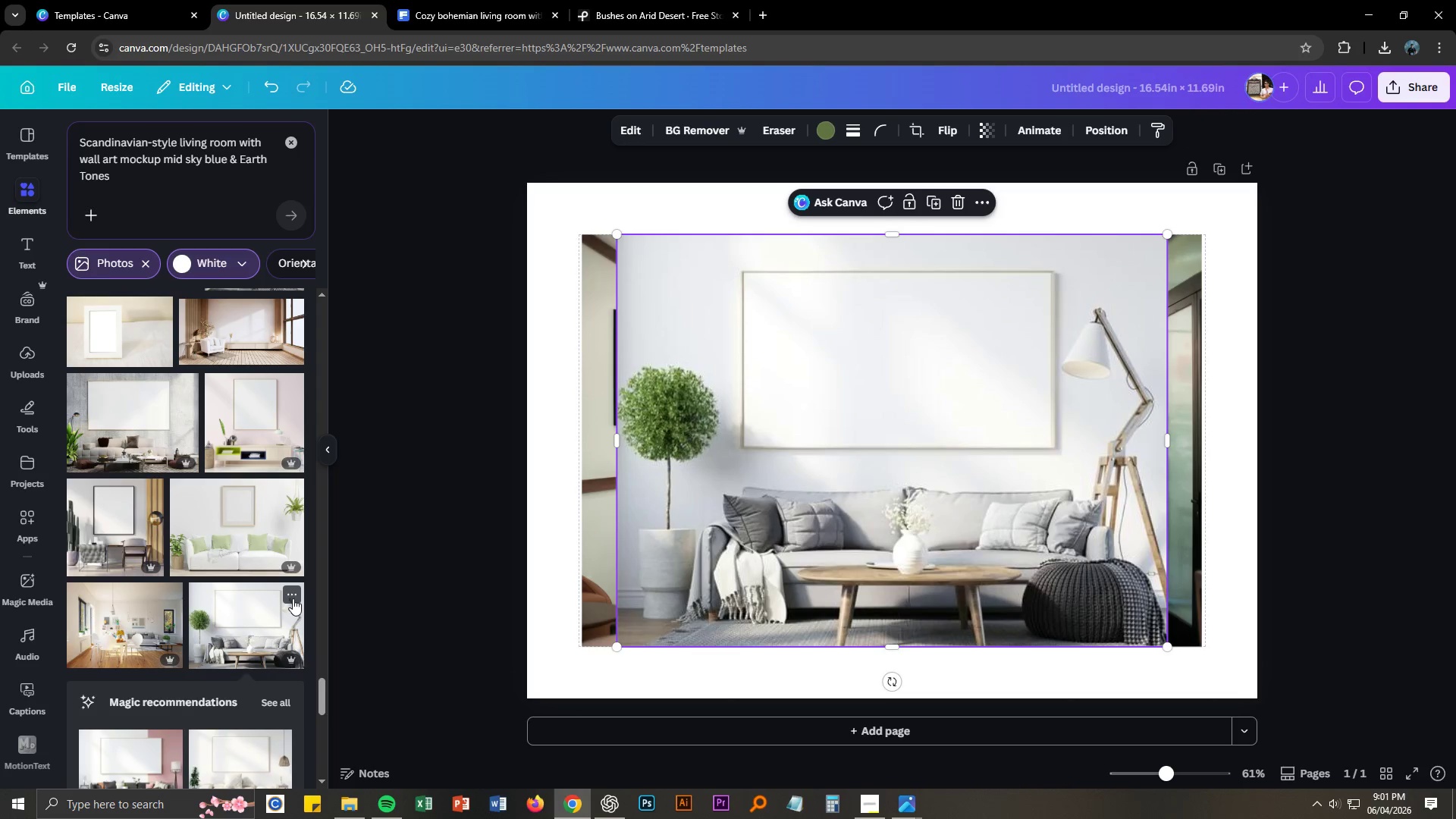 
left_click([602, 517])
 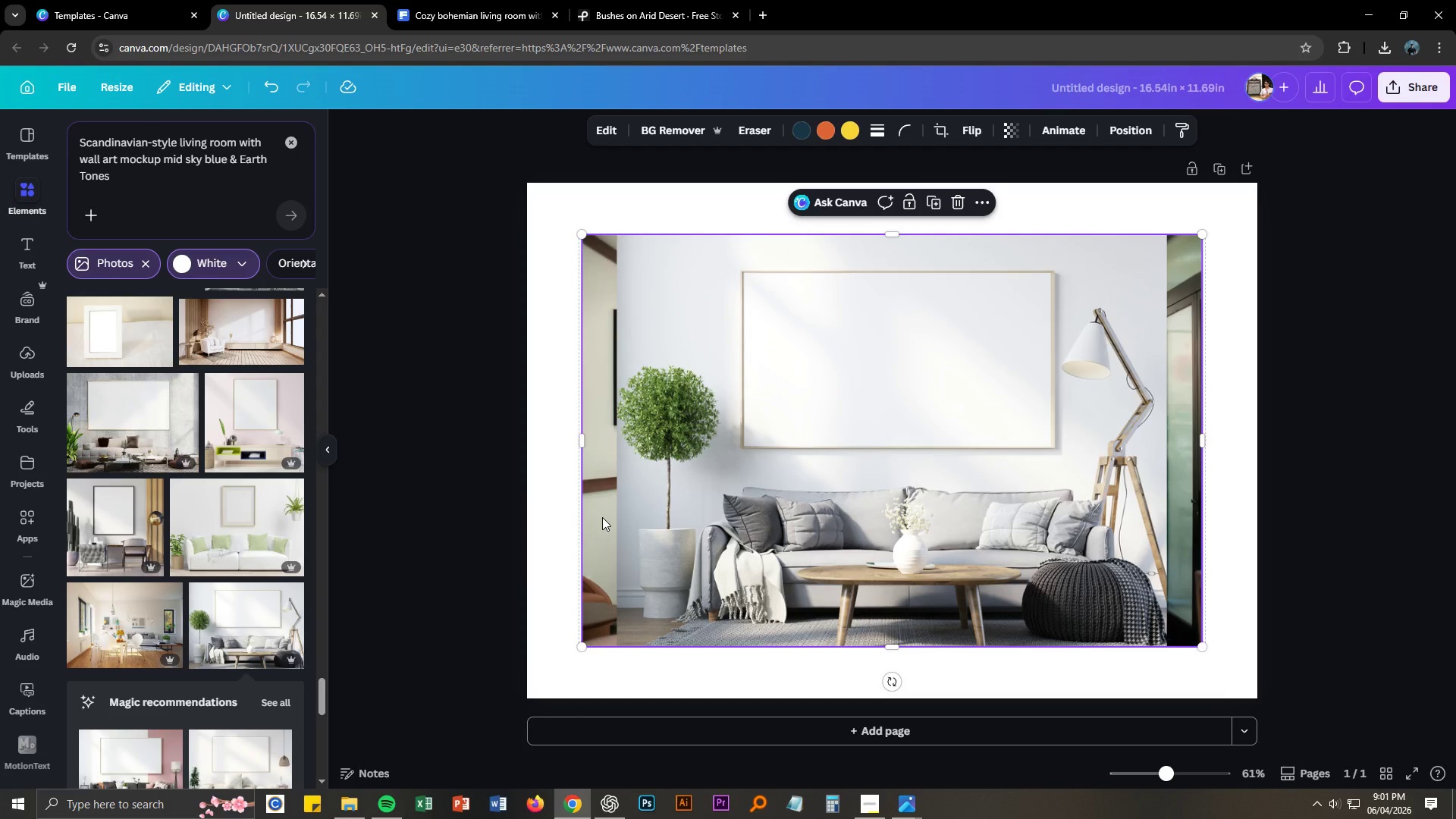 
key(Delete)
 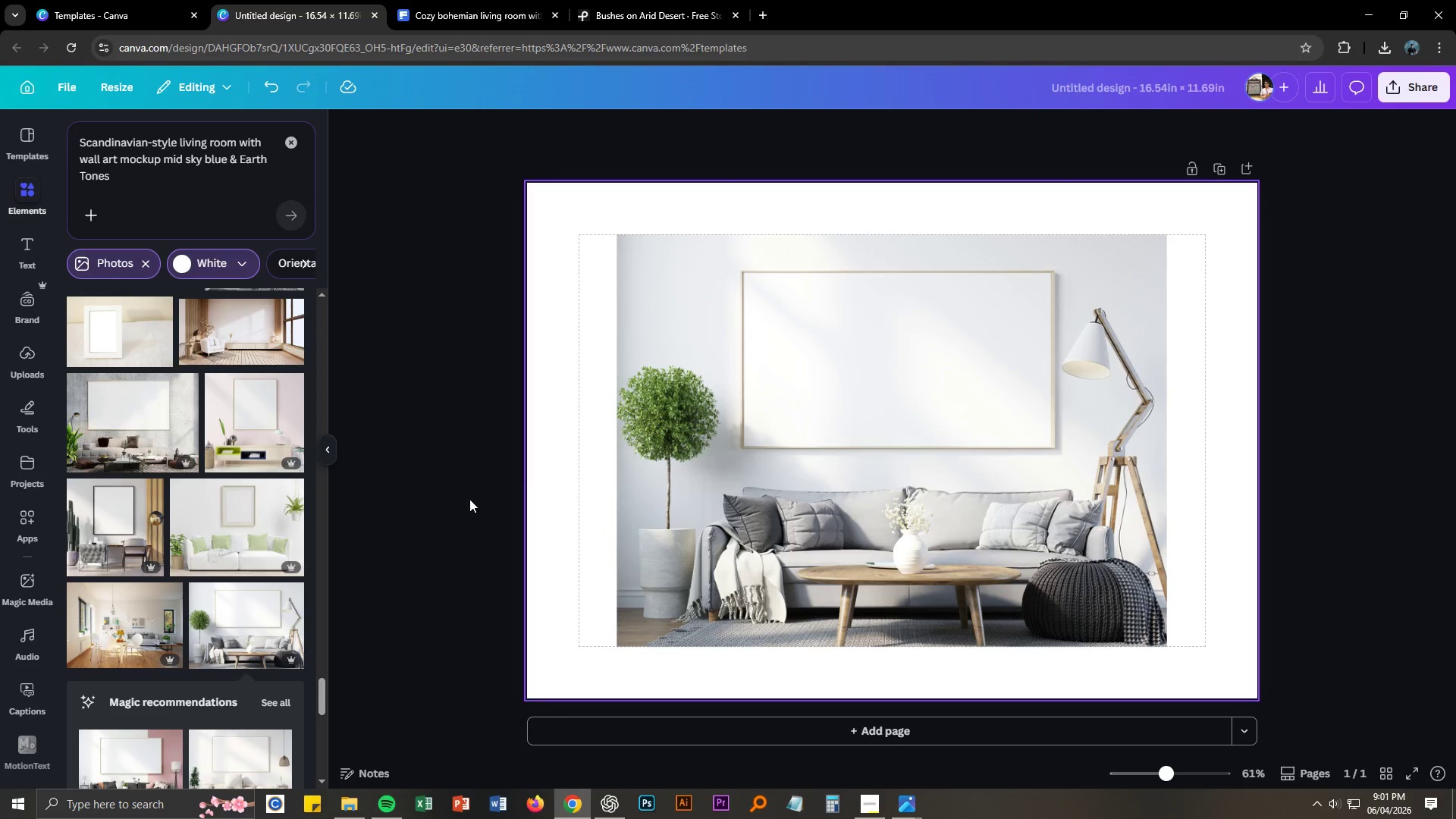 
scroll: coordinate [232, 469], scroll_direction: down, amount: 4.0
 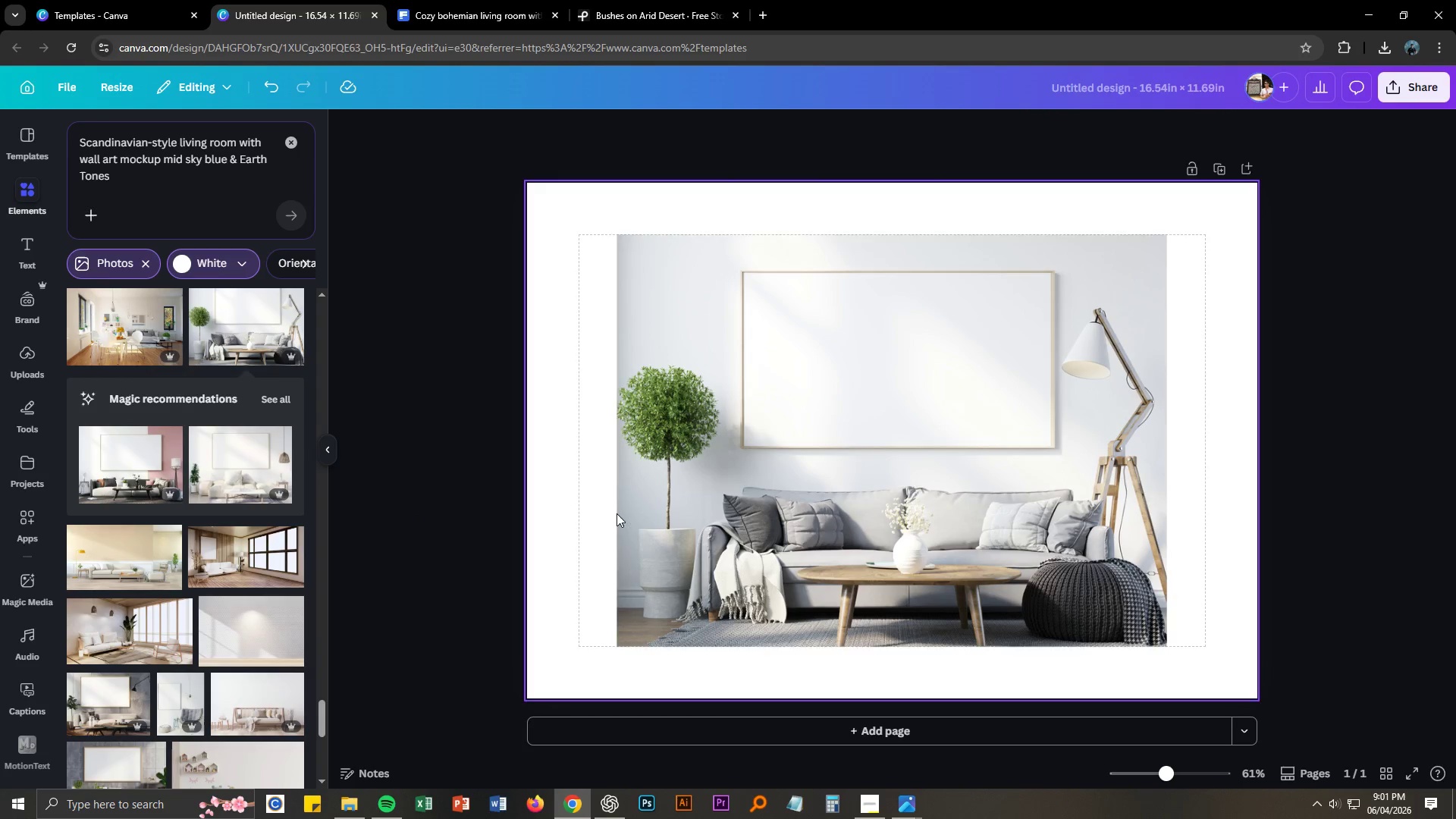 
left_click([774, 518])
 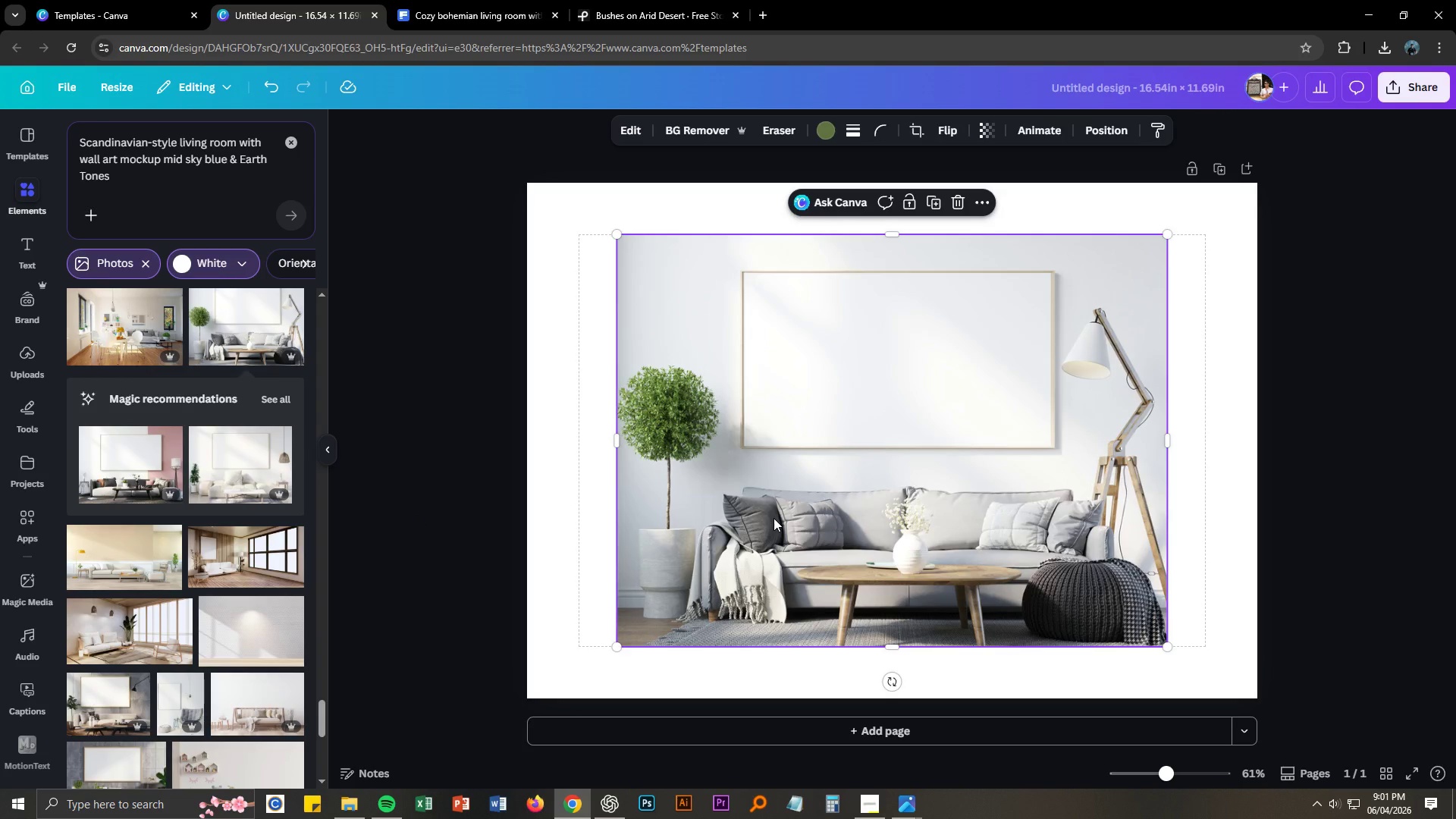 
key(Delete)
 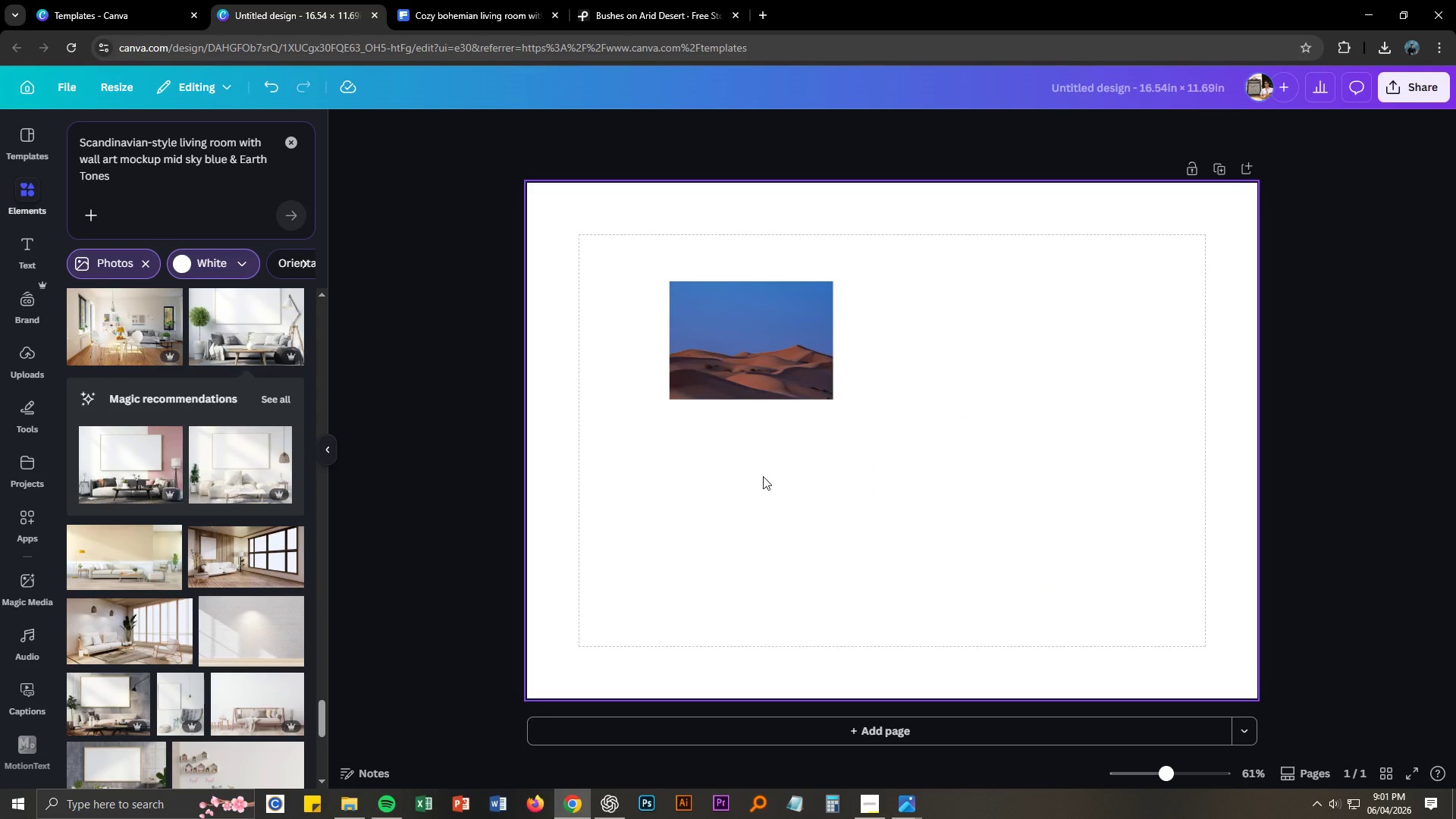 
left_click([758, 355])
 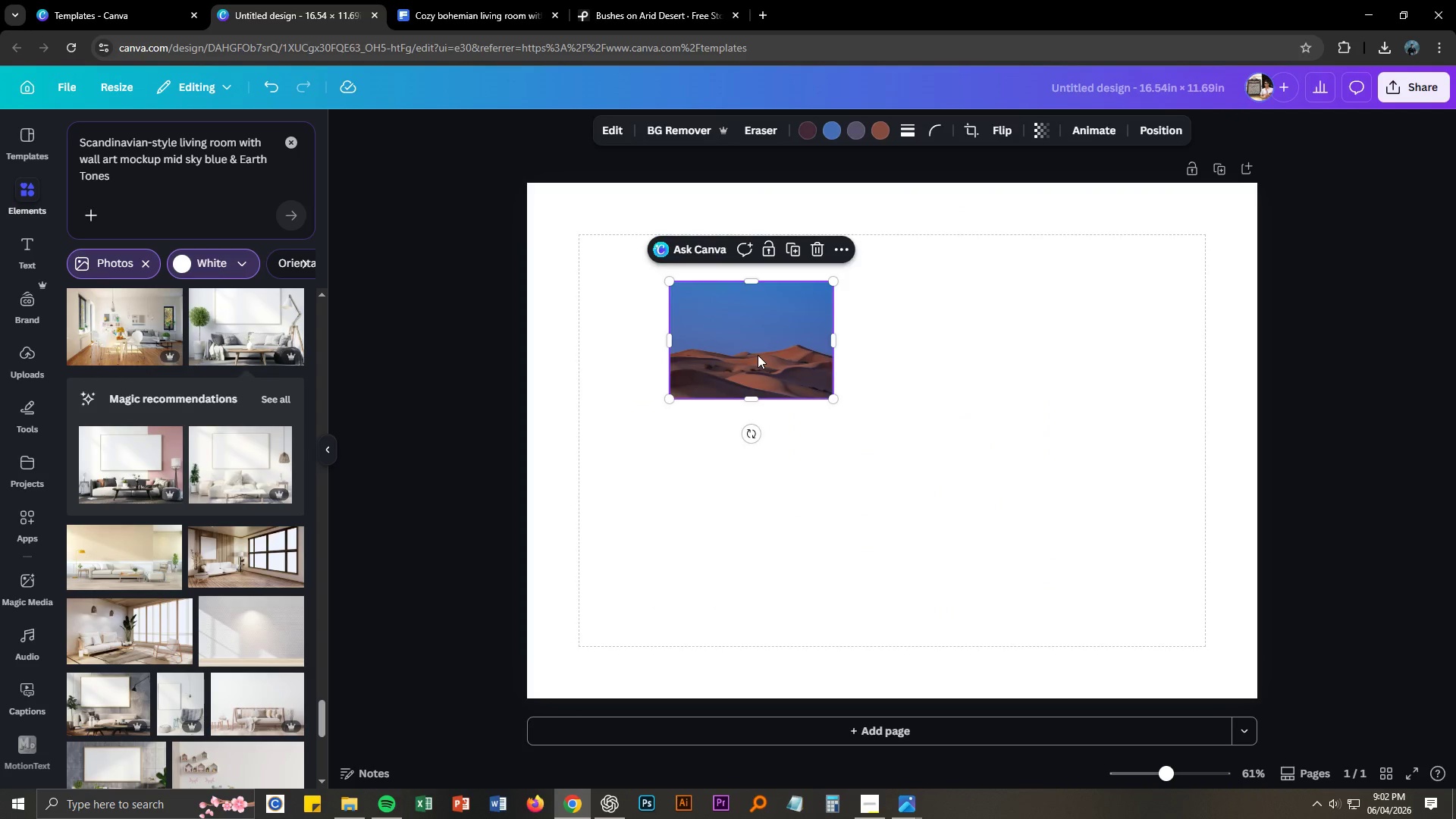 
key(Delete)
 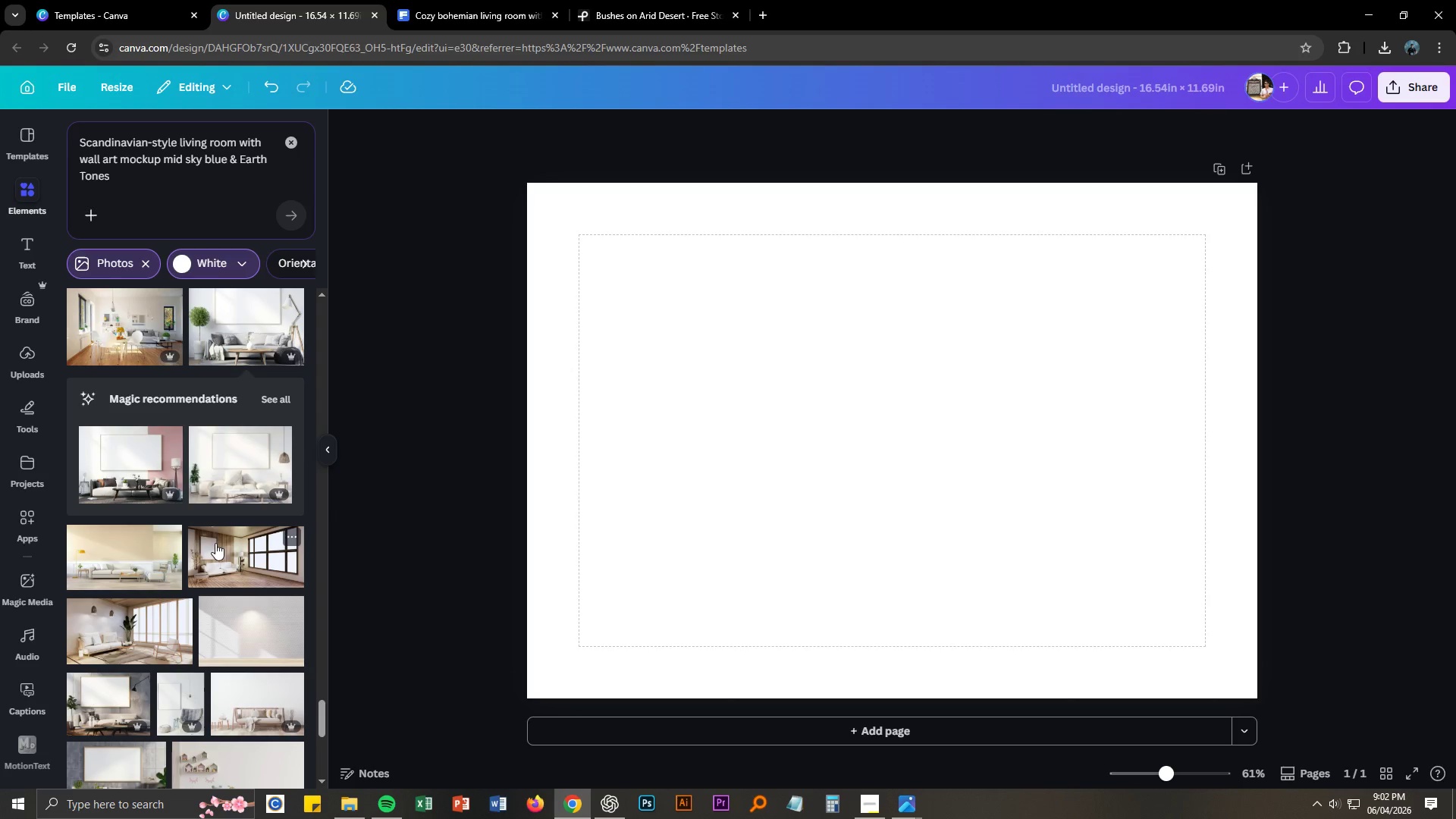 
left_click([154, 485])
 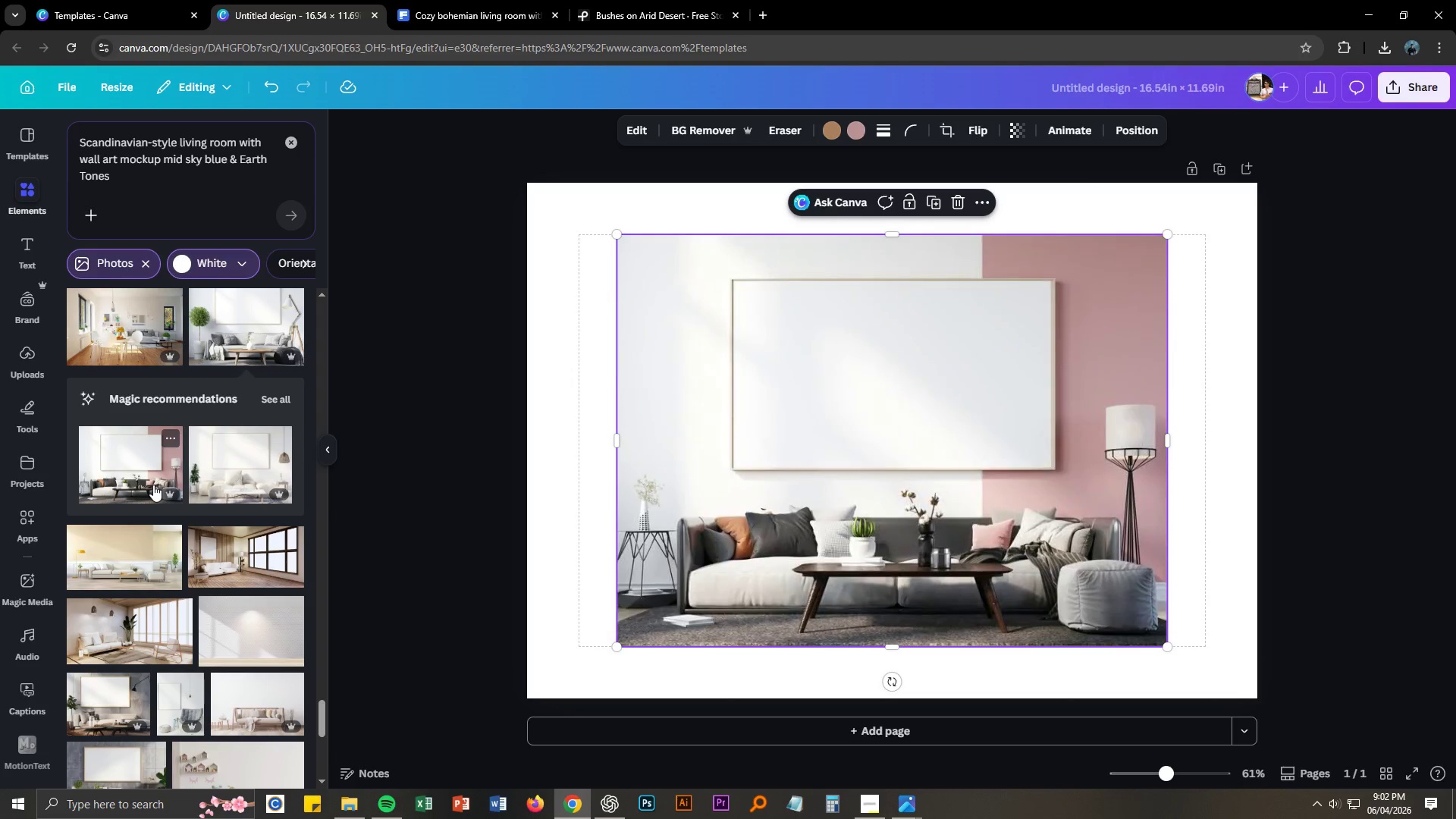 
left_click([745, 480])
 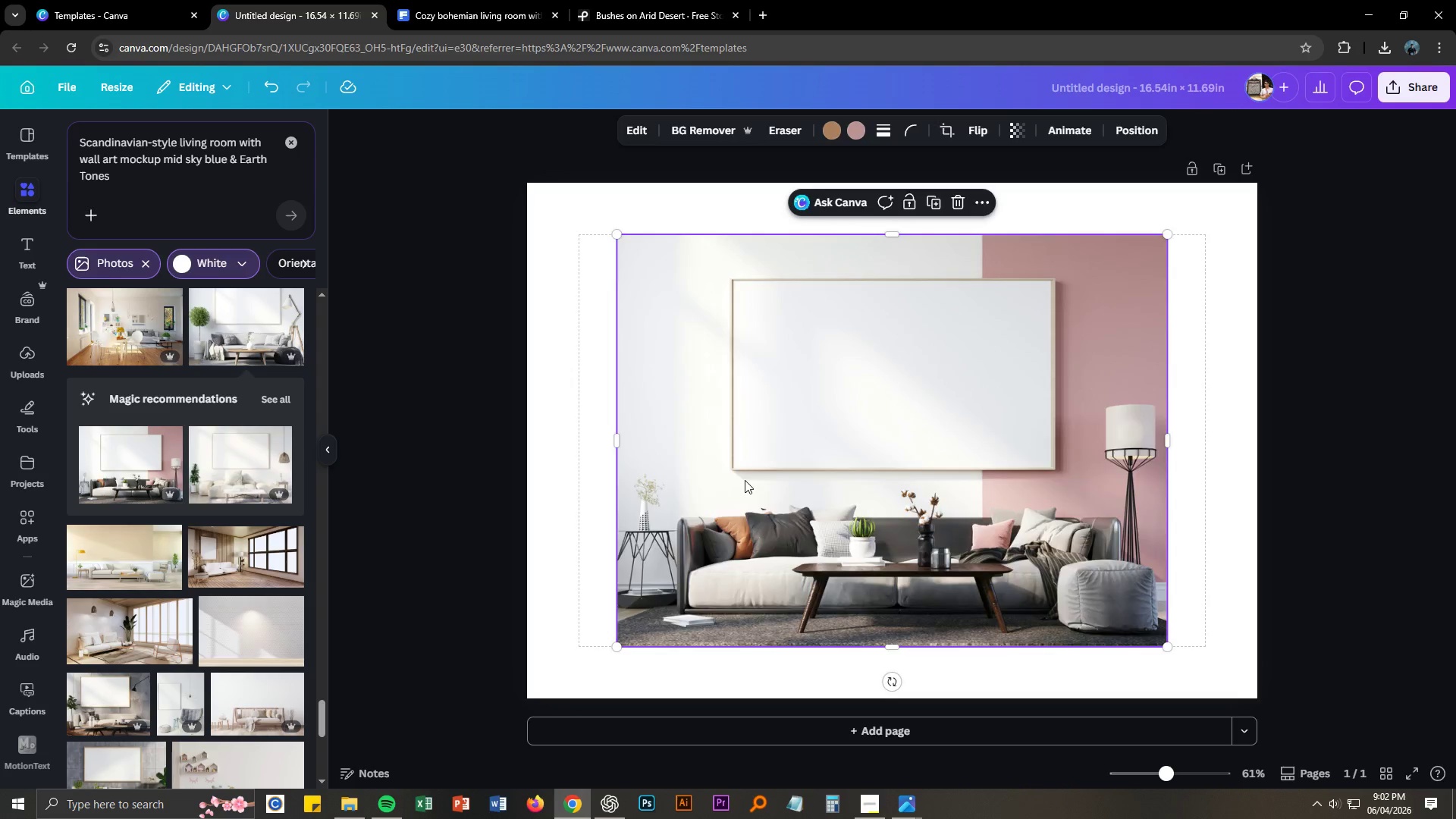 
key(Delete)
 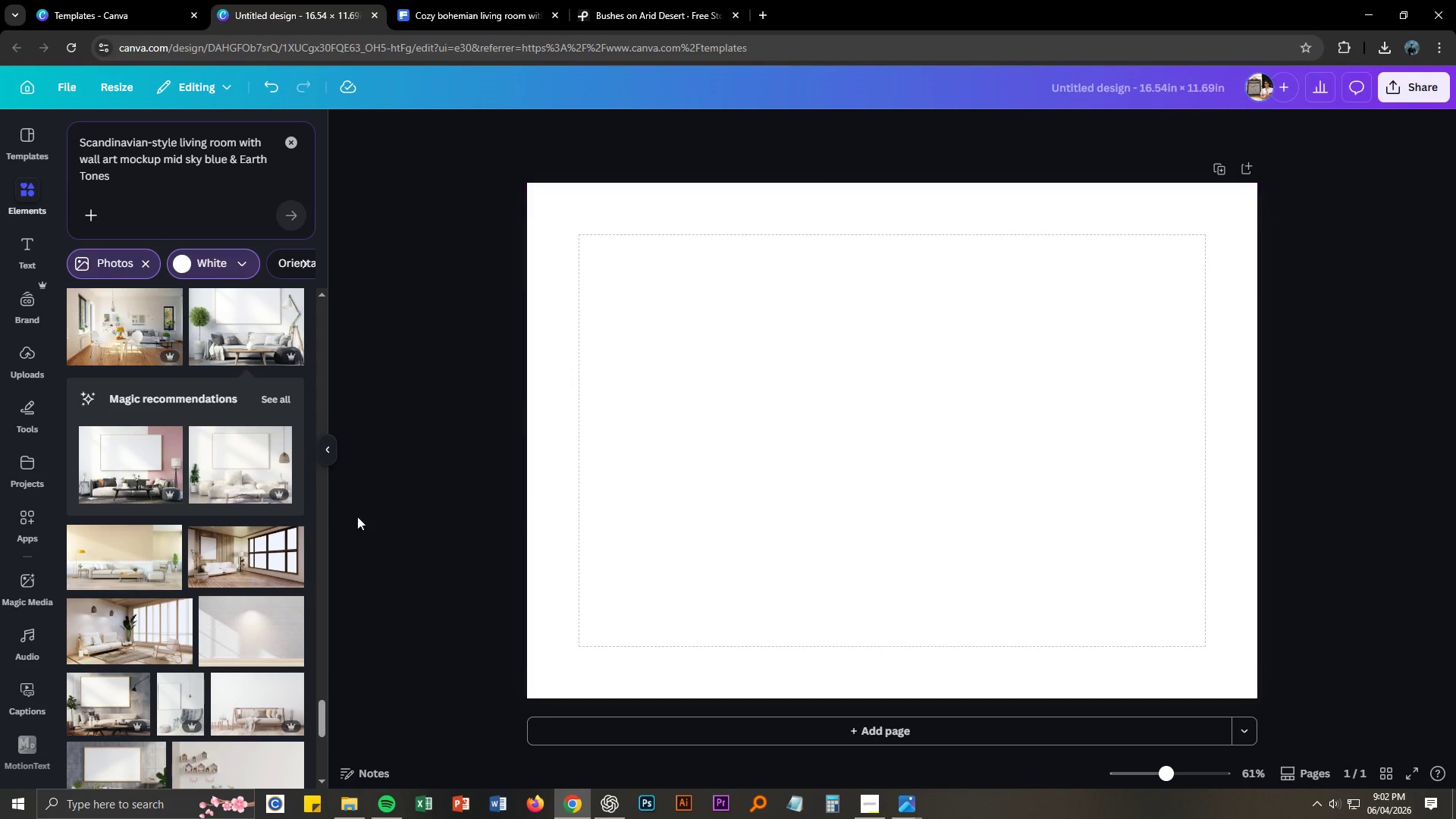 
scroll: coordinate [253, 559], scroll_direction: down, amount: 8.0
 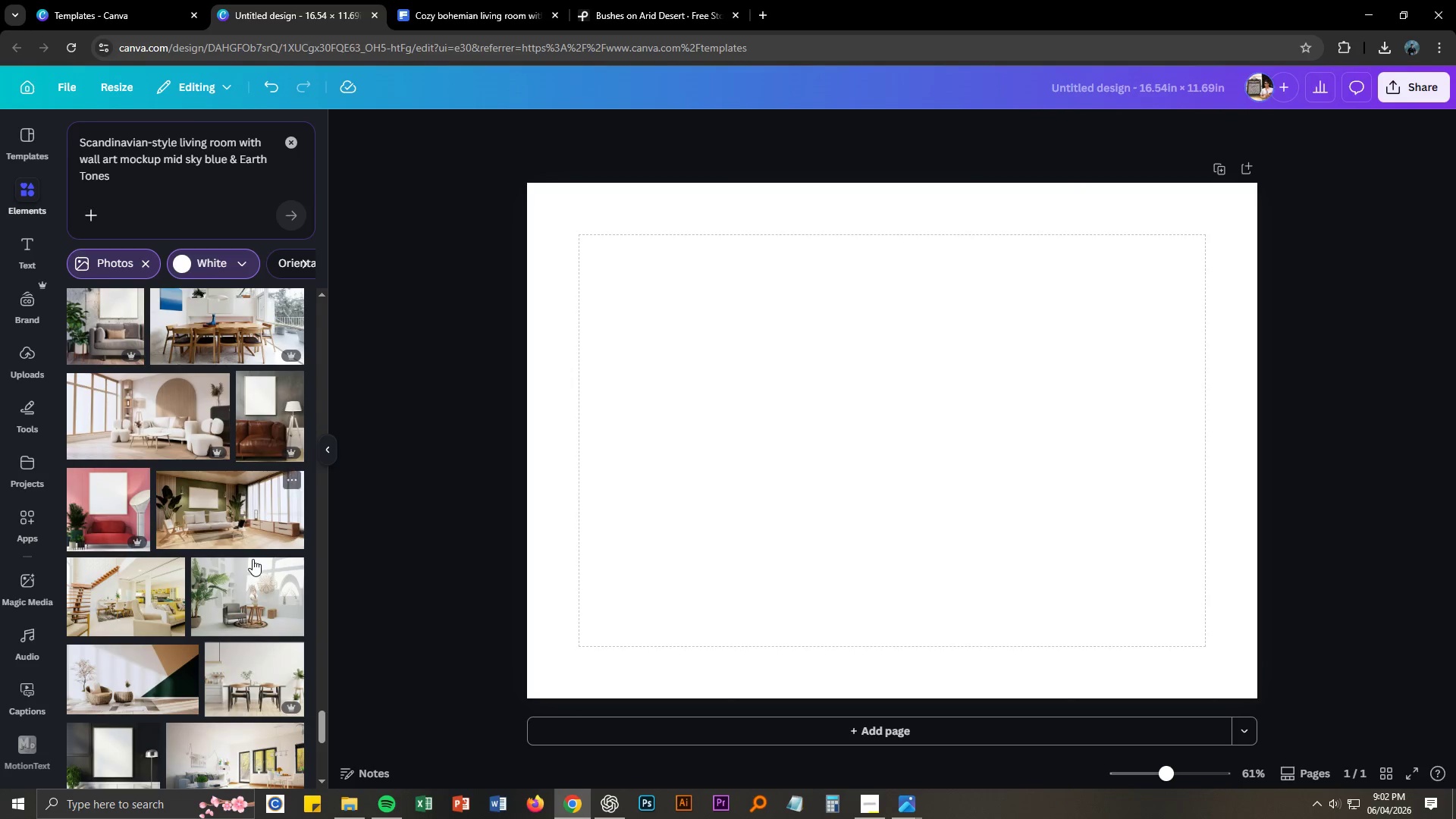 
scroll: coordinate [253, 559], scroll_direction: up, amount: 1.0
 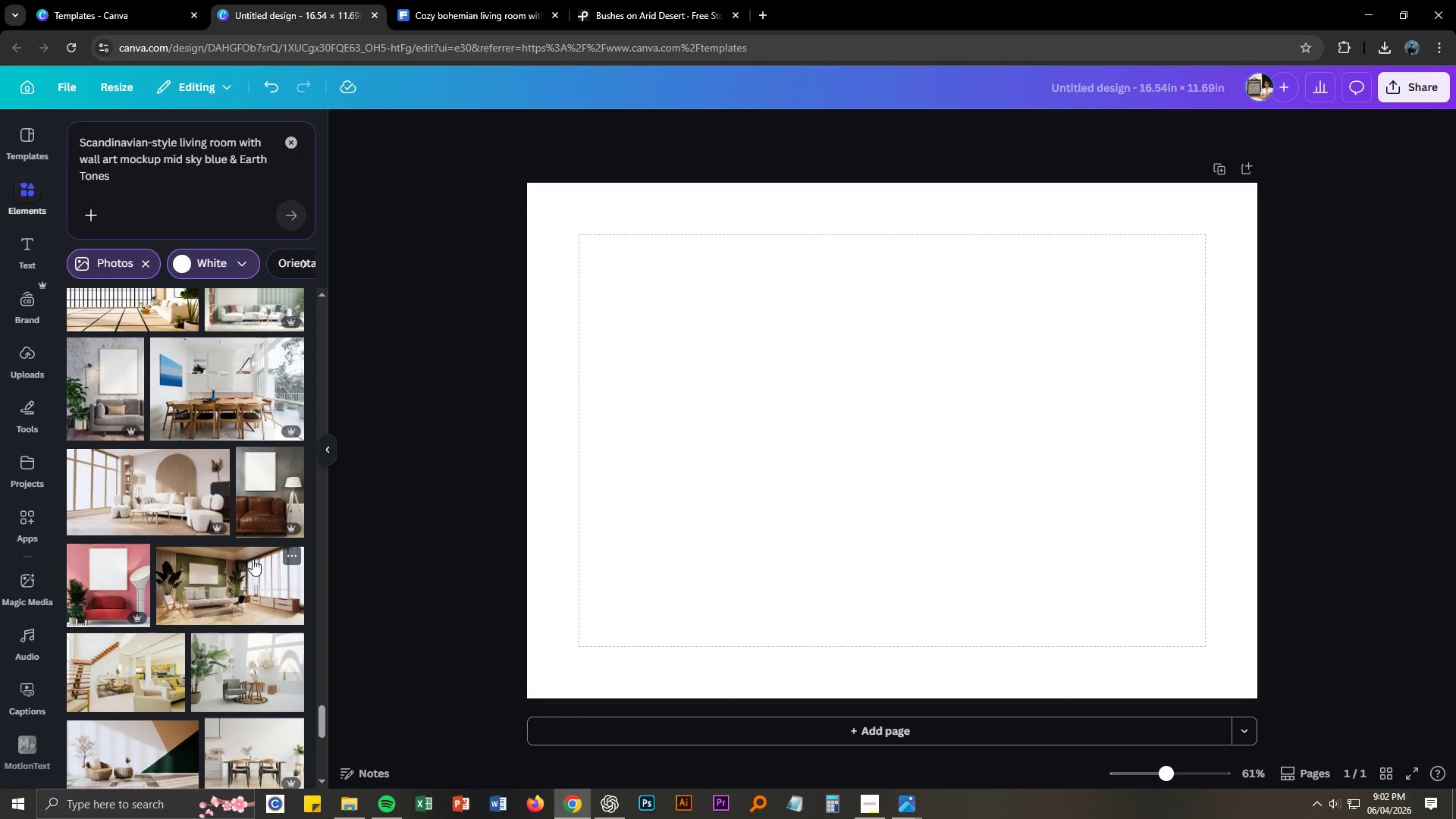 
scroll: coordinate [253, 559], scroll_direction: down, amount: 2.0
 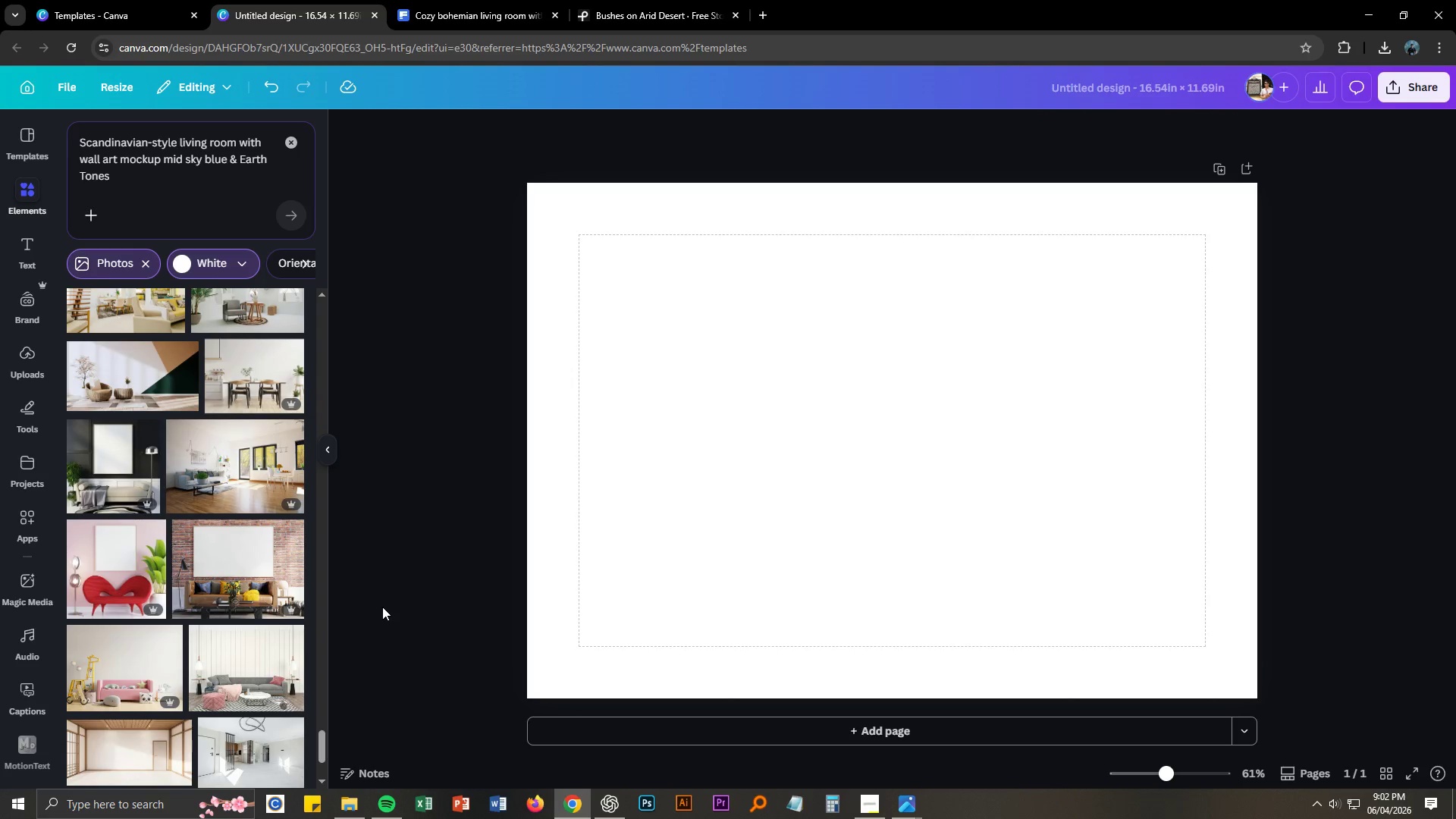 
left_click([253, 583])
 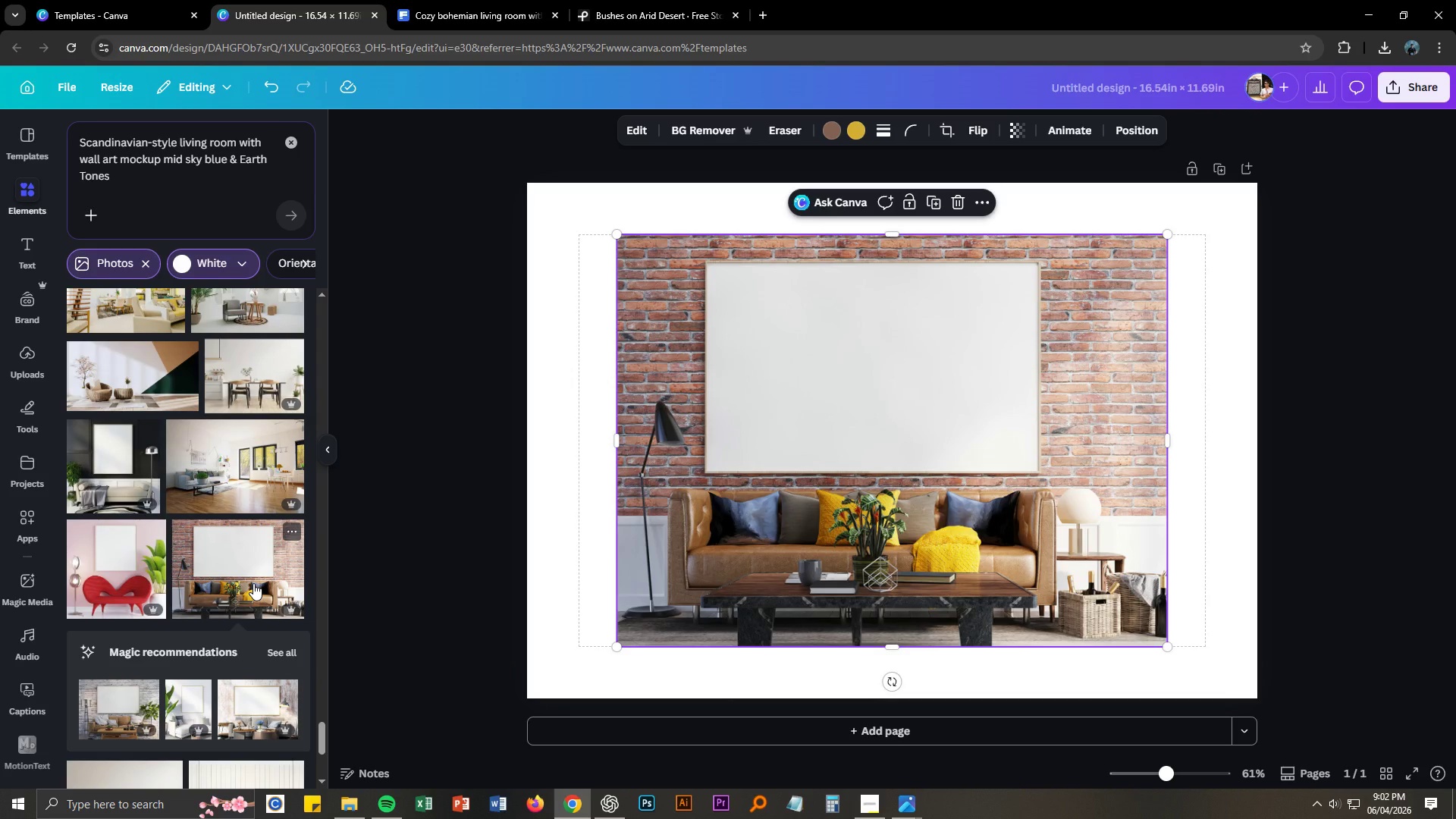 
wait(9.19)
 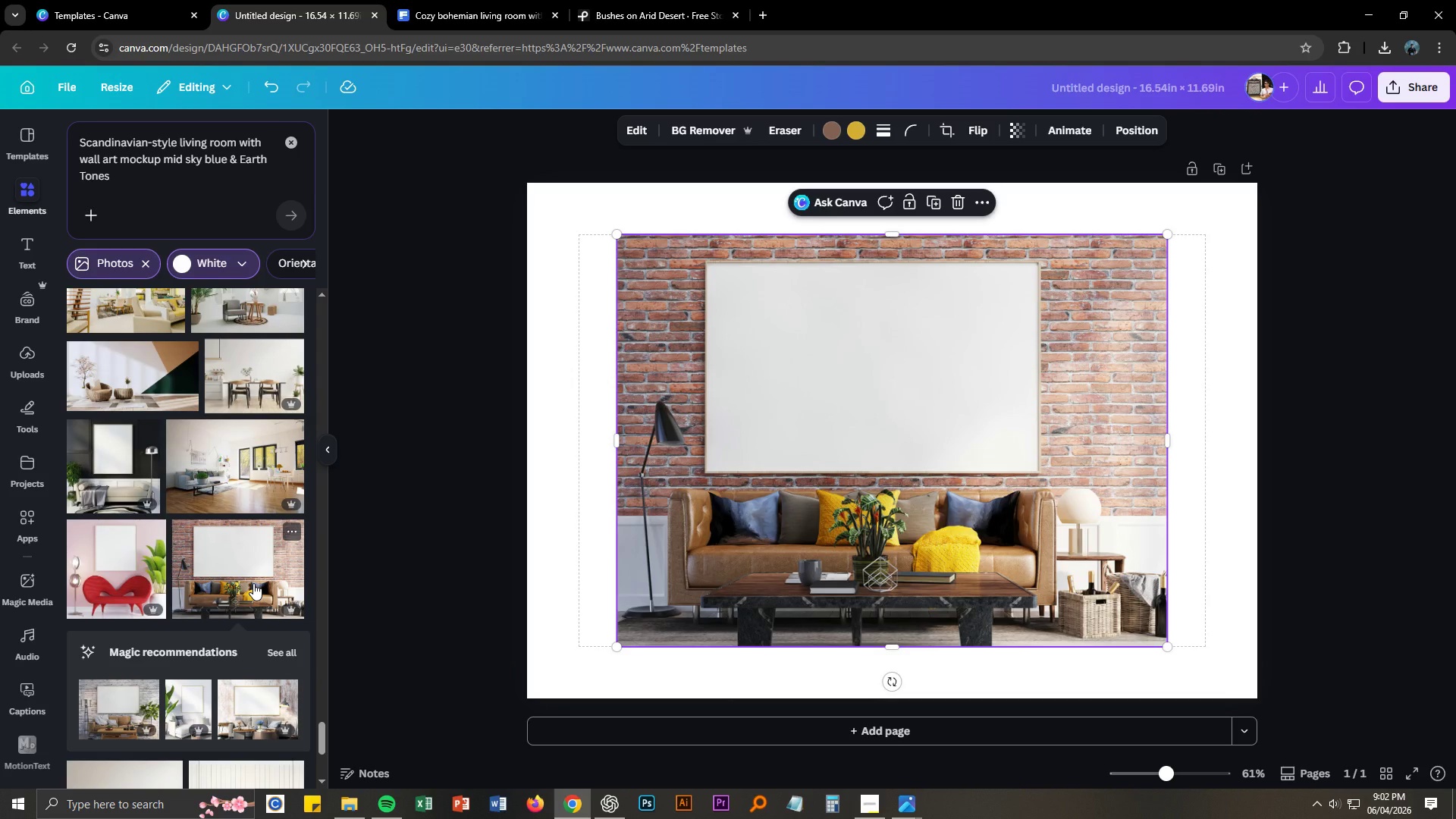 
left_click([768, 541])
 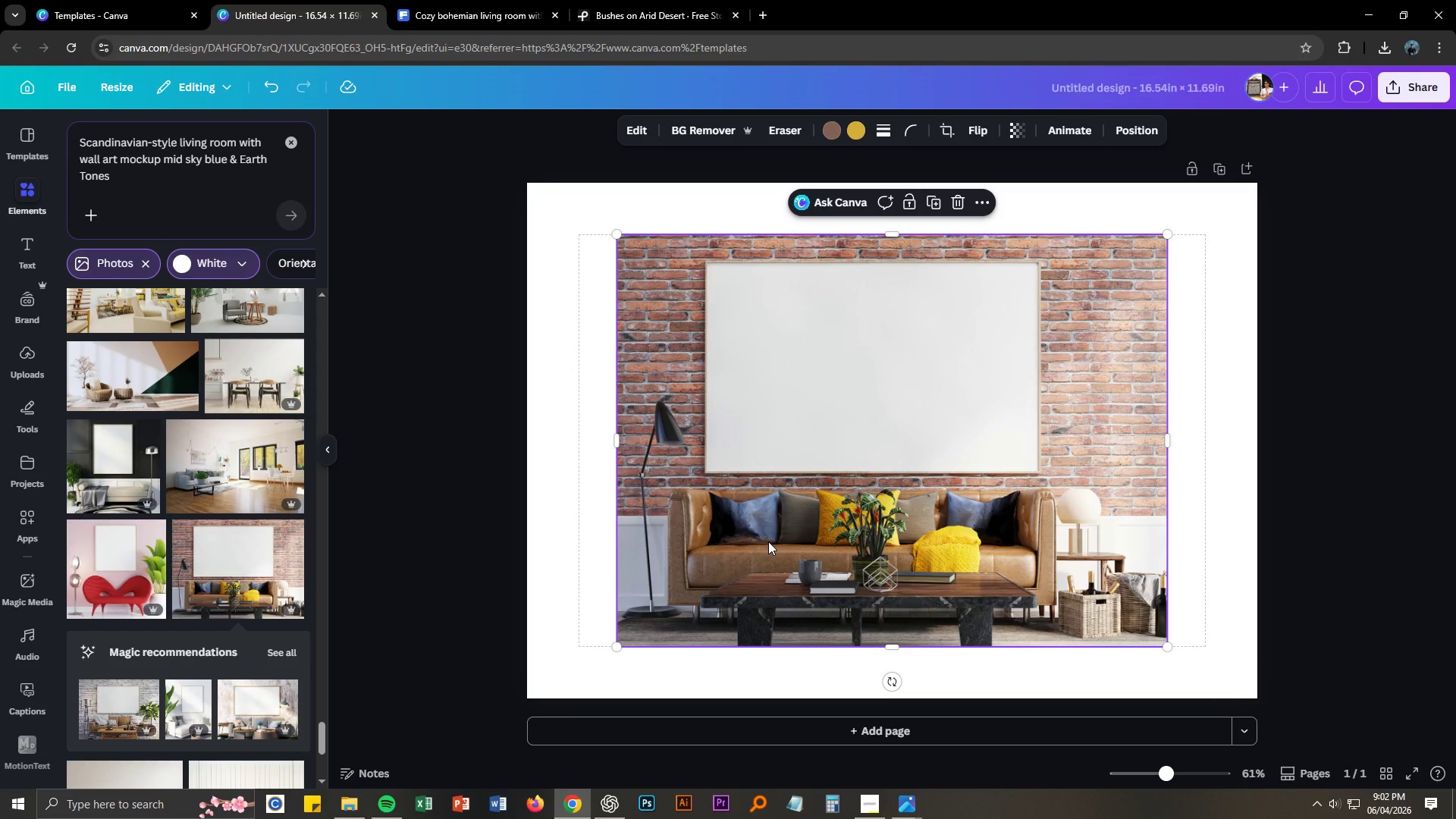 
key(Delete)
 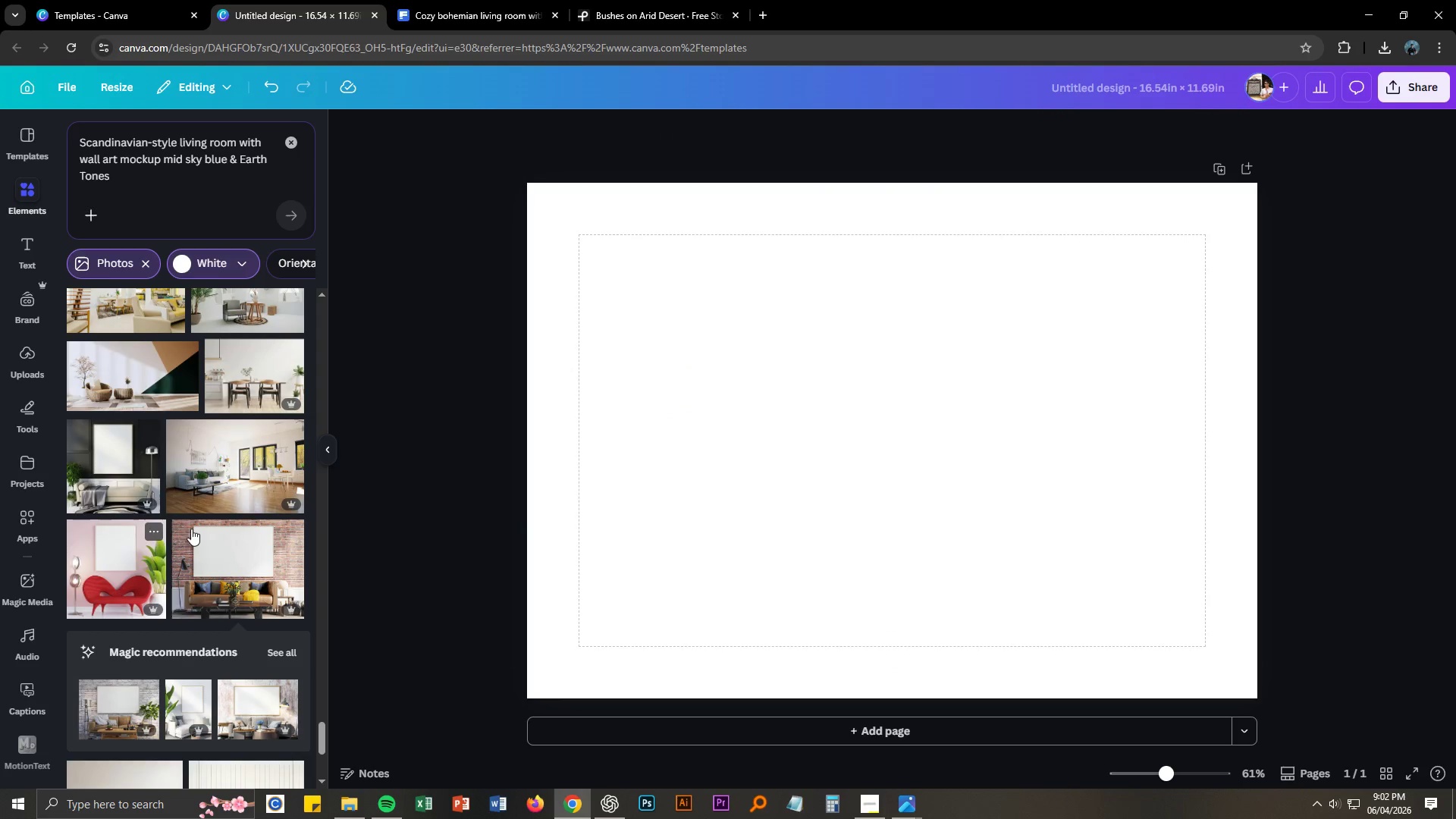 
scroll: coordinate [213, 537], scroll_direction: down, amount: 2.0
 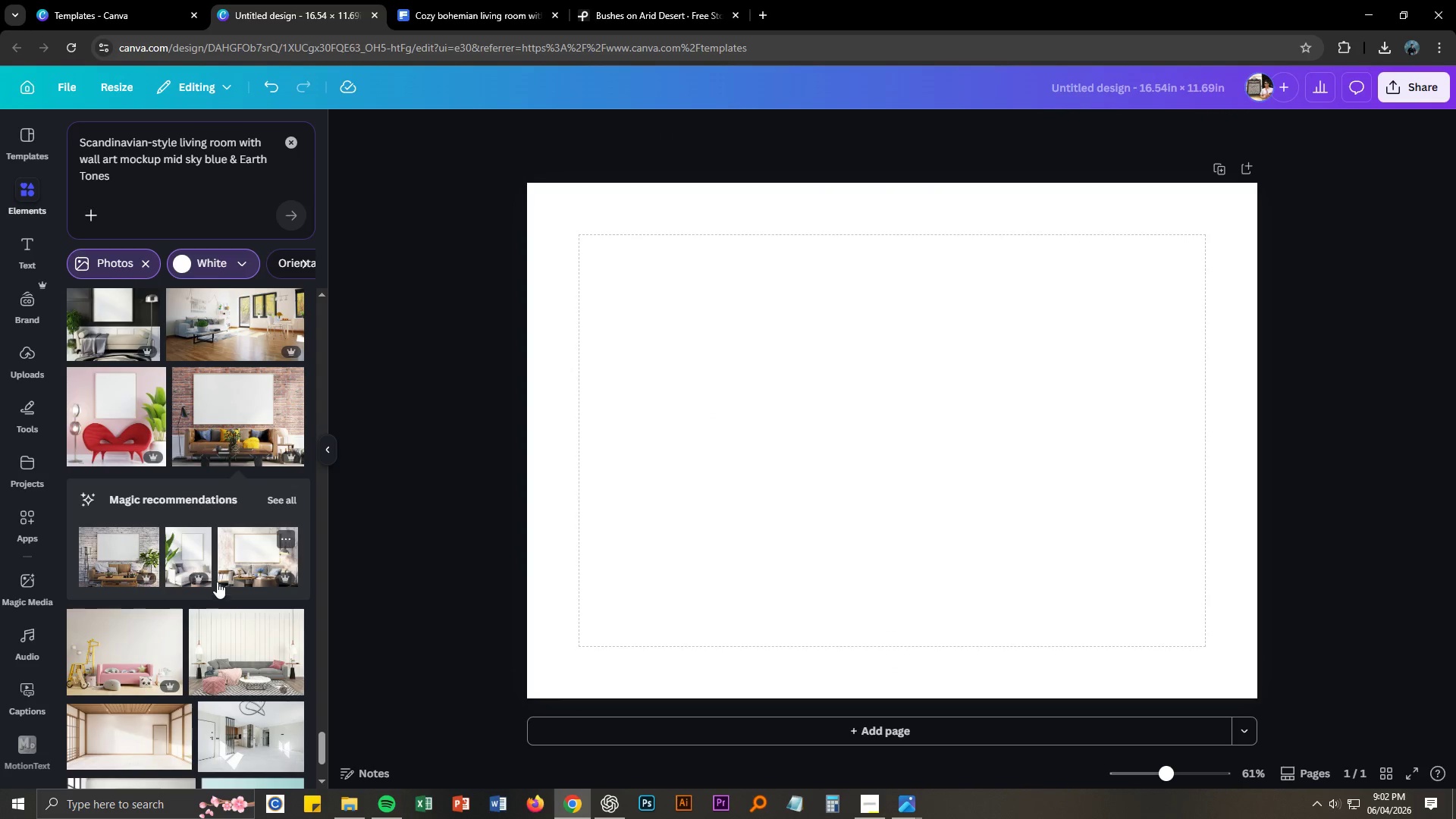 
left_click([125, 572])
 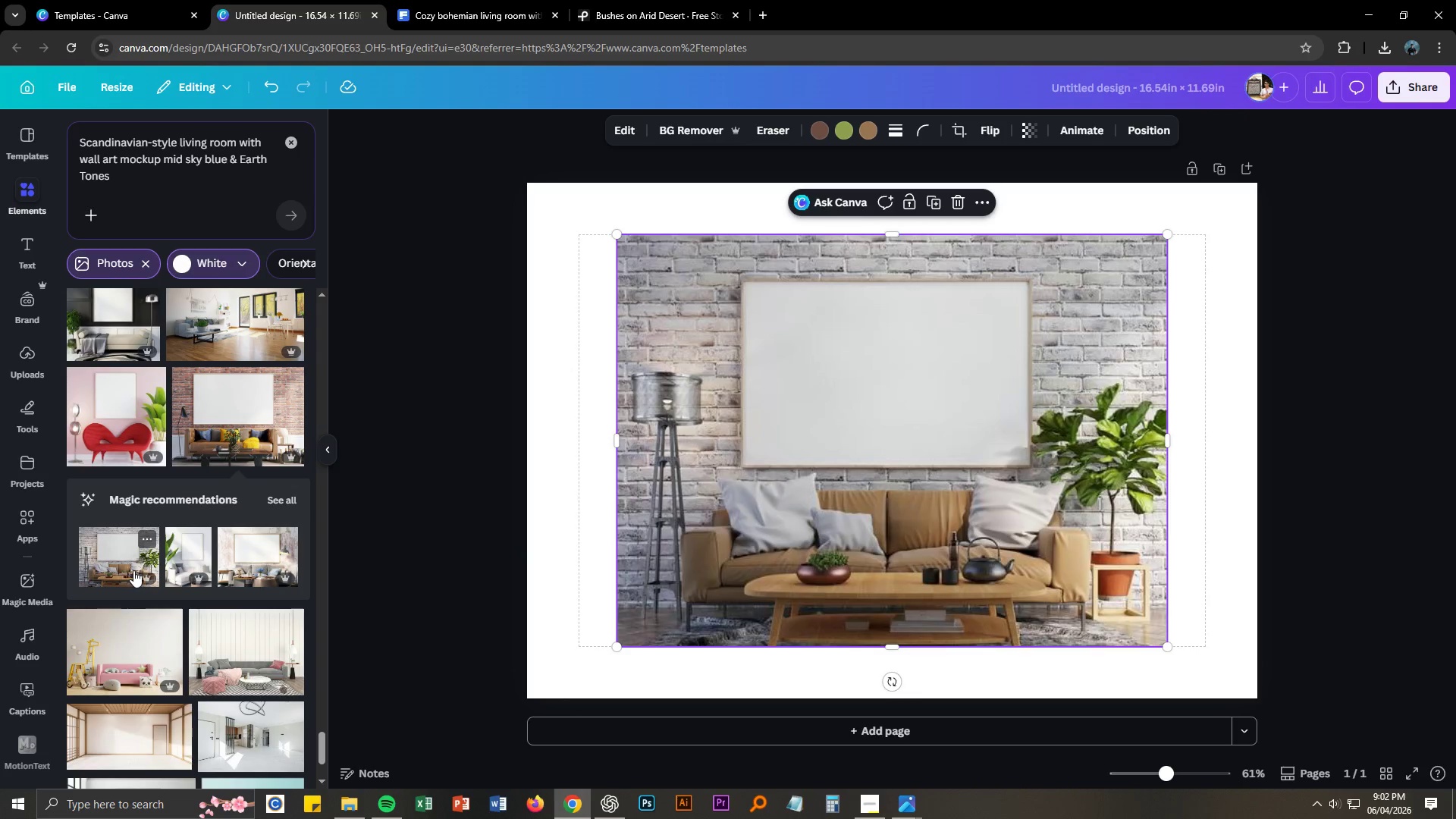 
mouse_move([201, 561])
 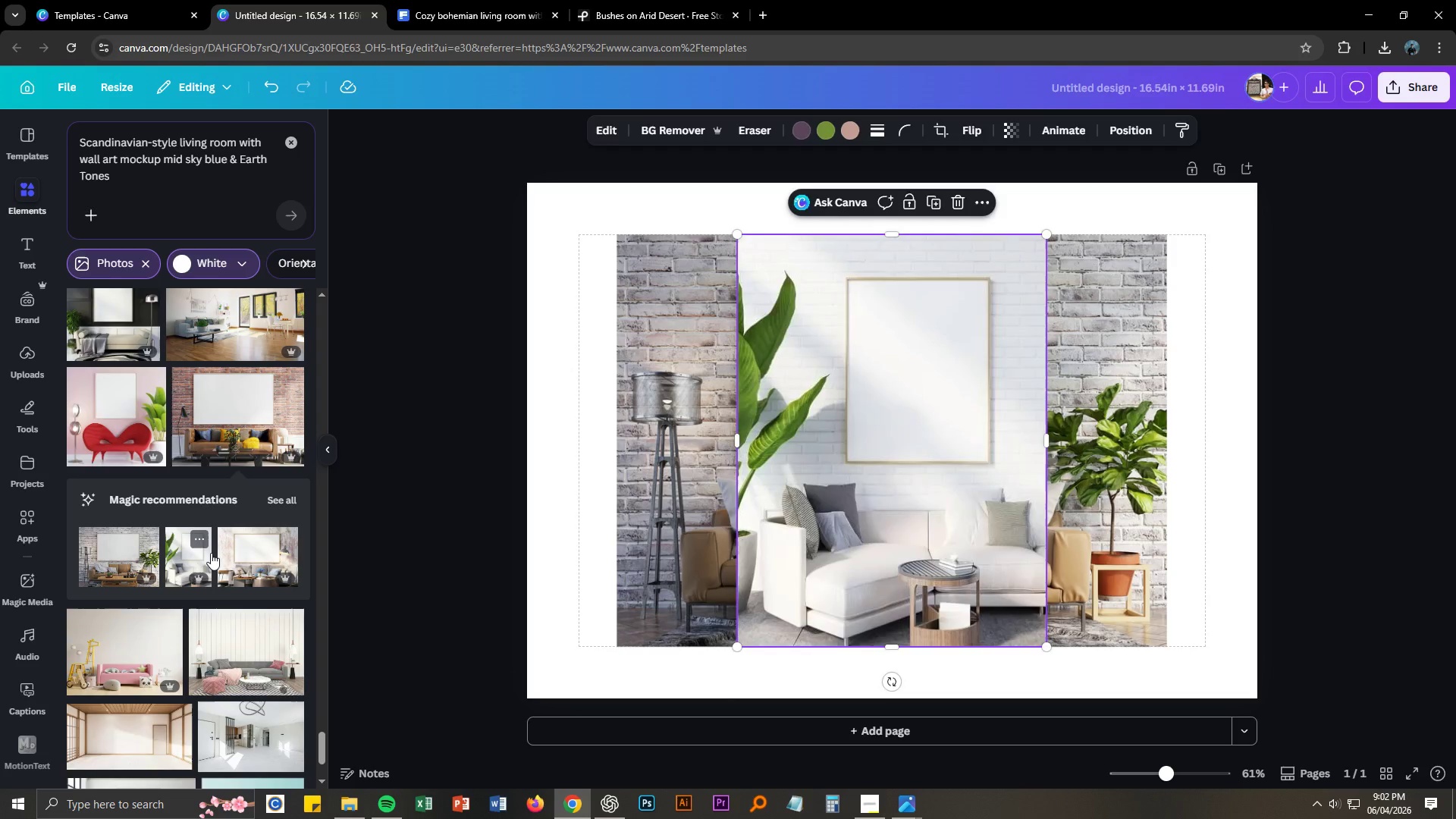 
key(Delete)
 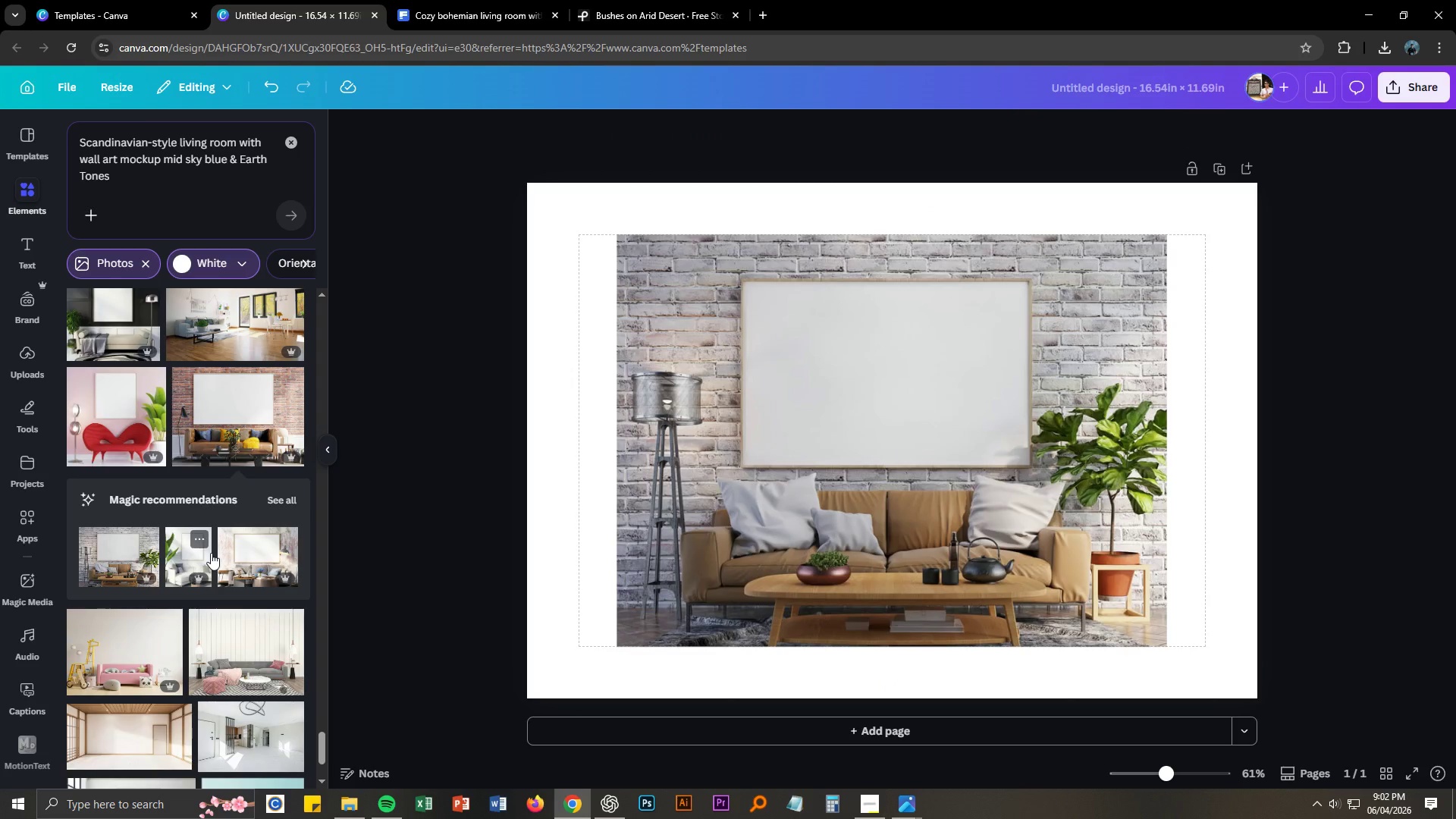 
key(Delete)
 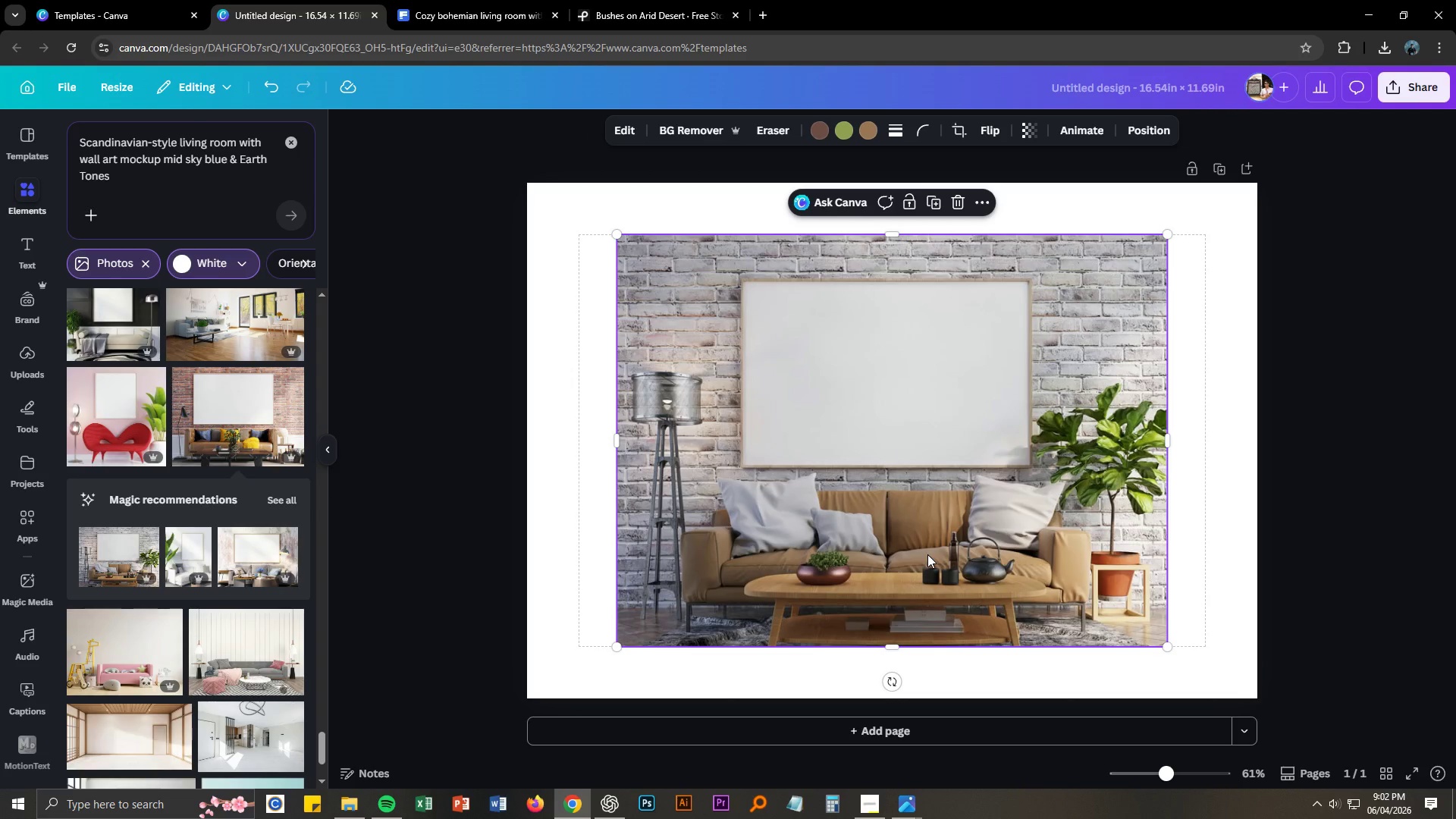 
key(Delete)
 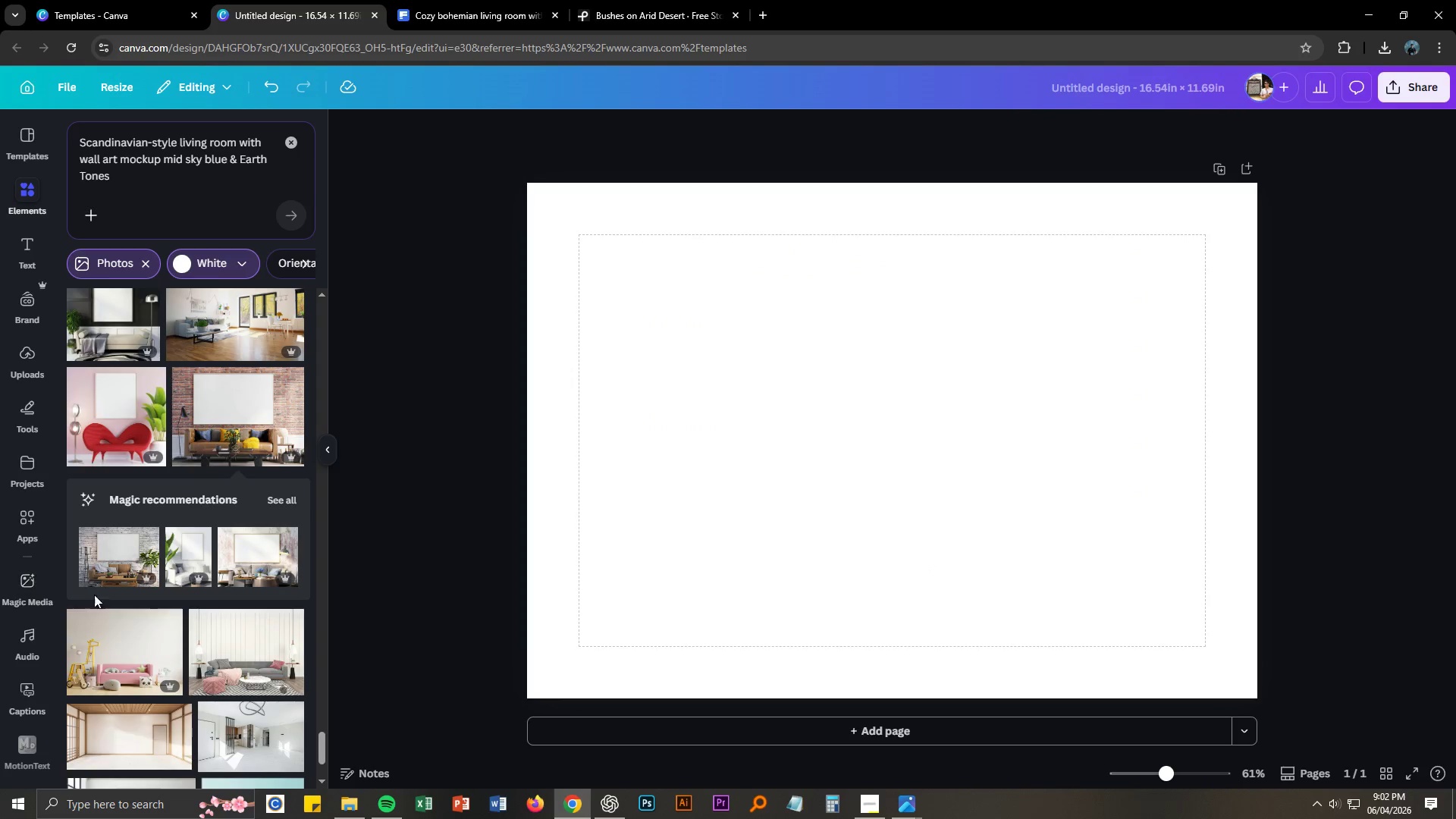 
scroll: coordinate [253, 623], scroll_direction: down, amount: 3.0
 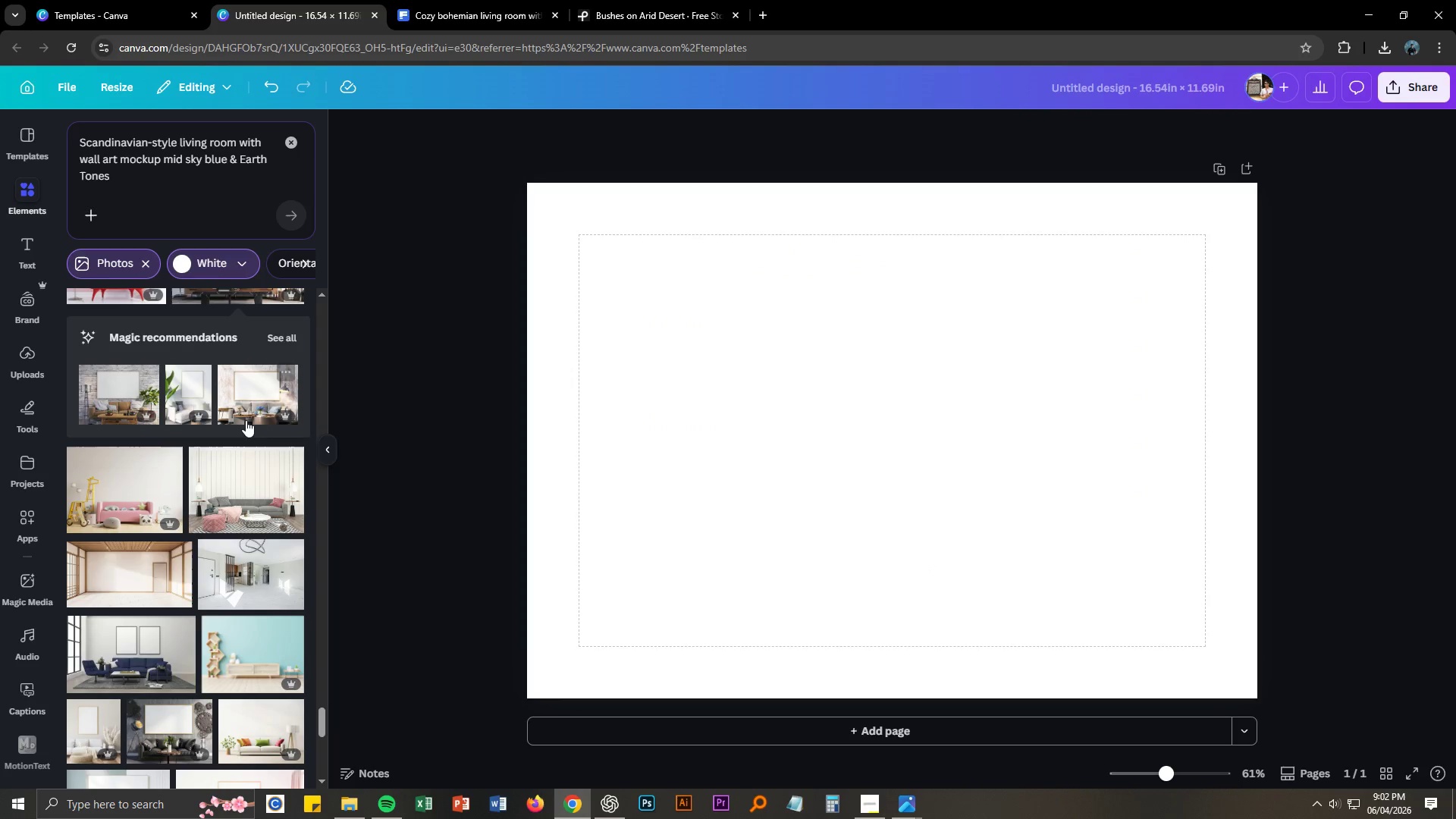 
mouse_move([150, 407])
 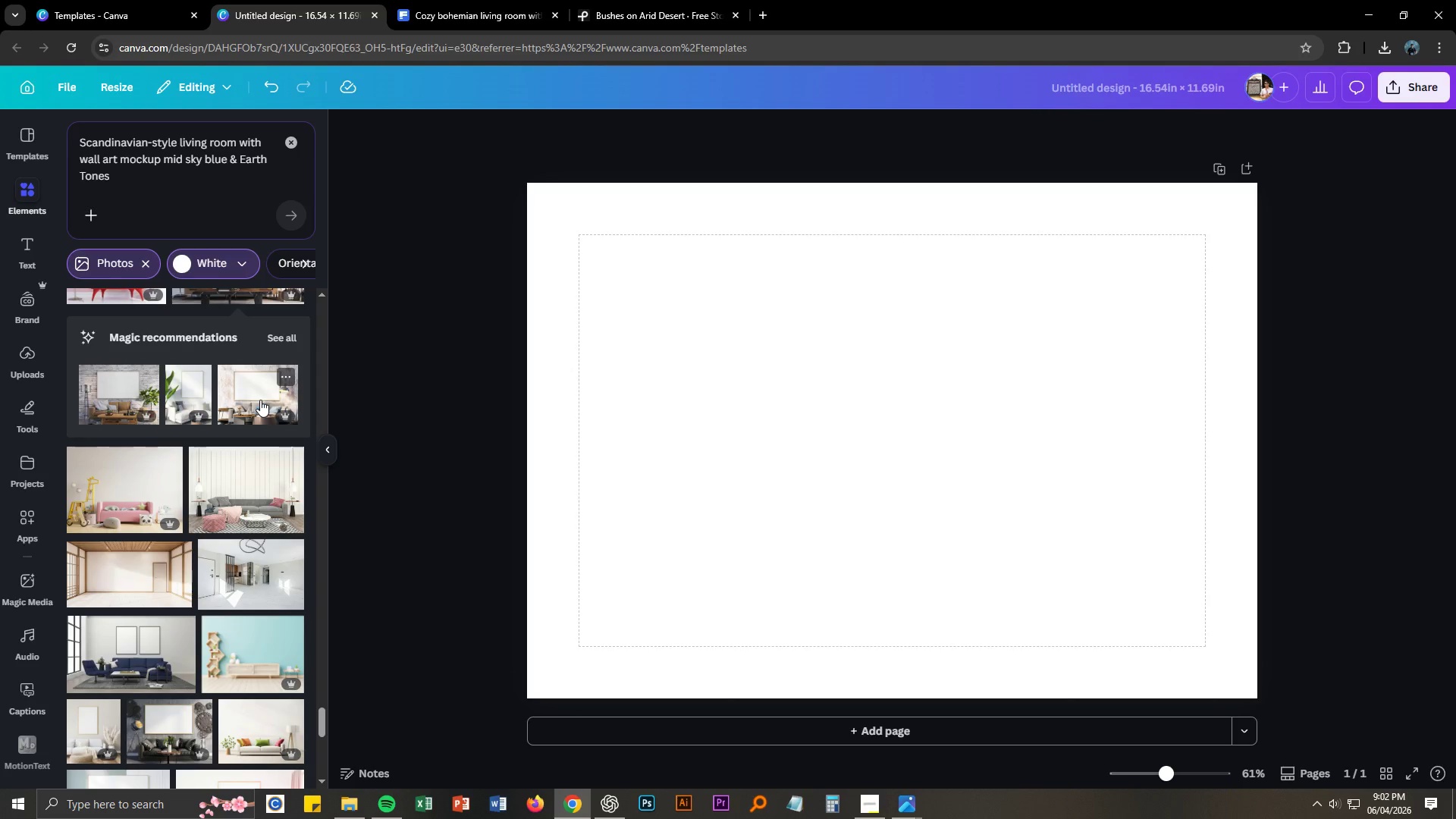 
left_click([260, 400])
 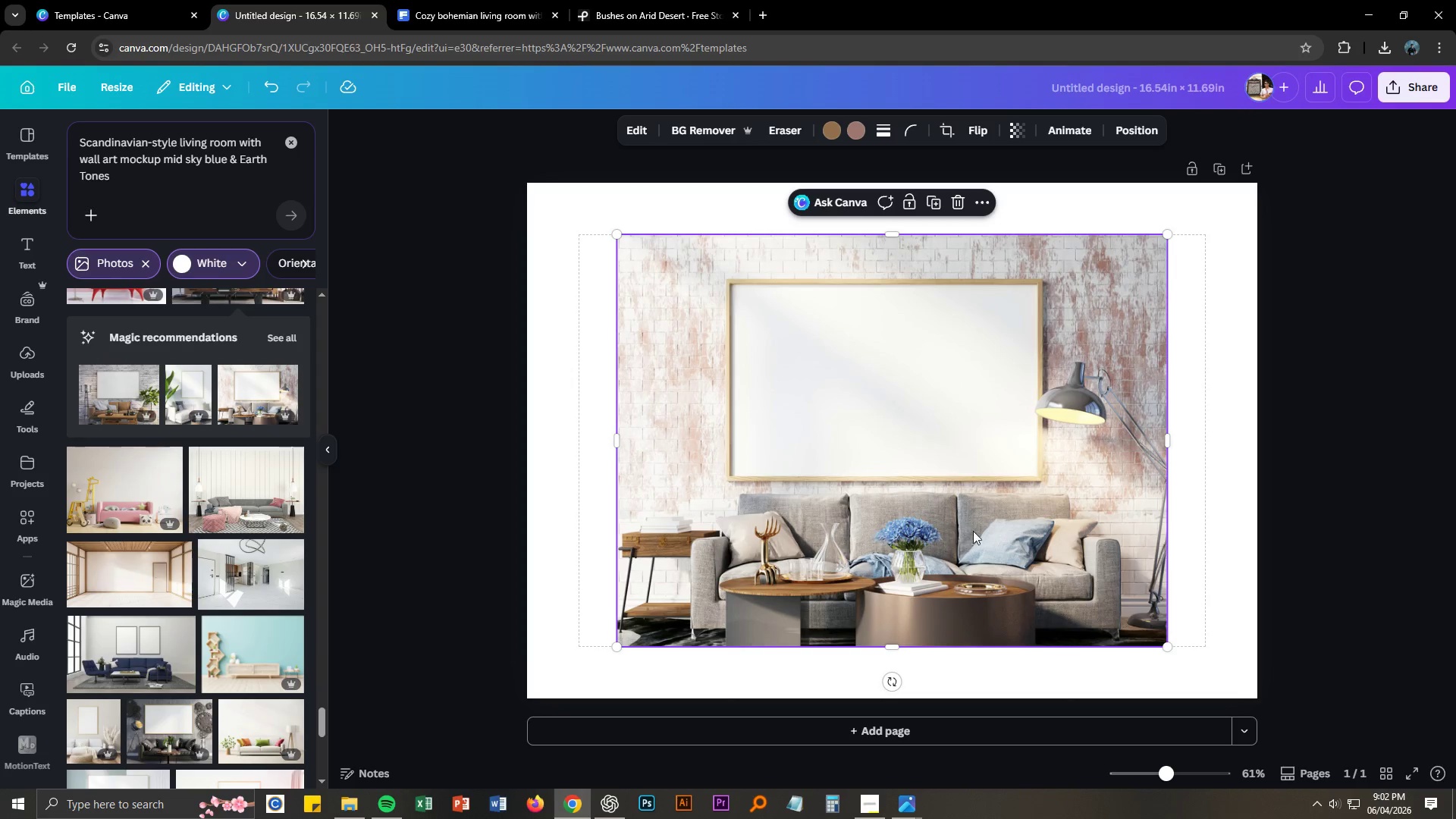 
key(Delete)
 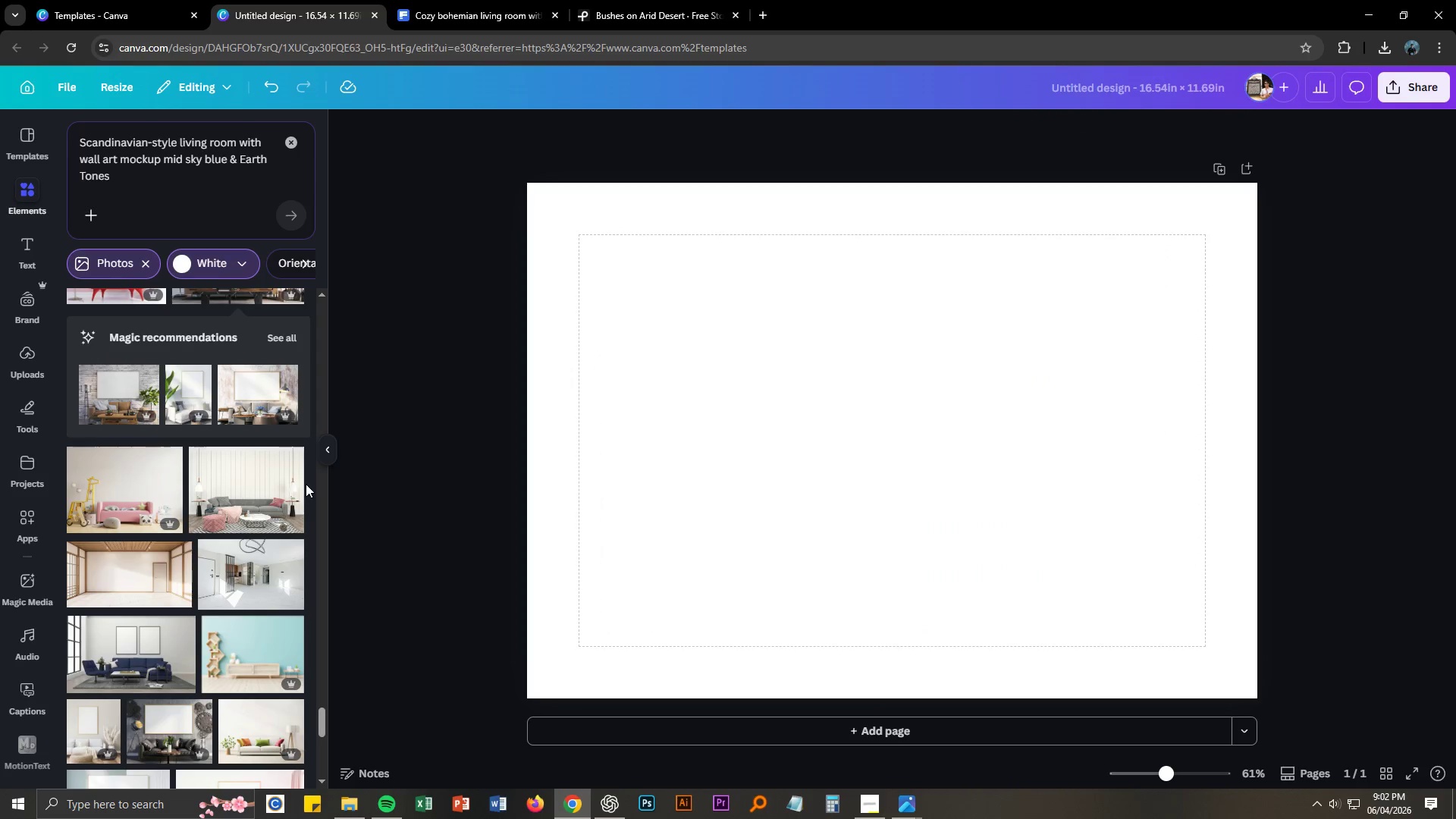 
scroll: coordinate [289, 522], scroll_direction: down, amount: 3.0
 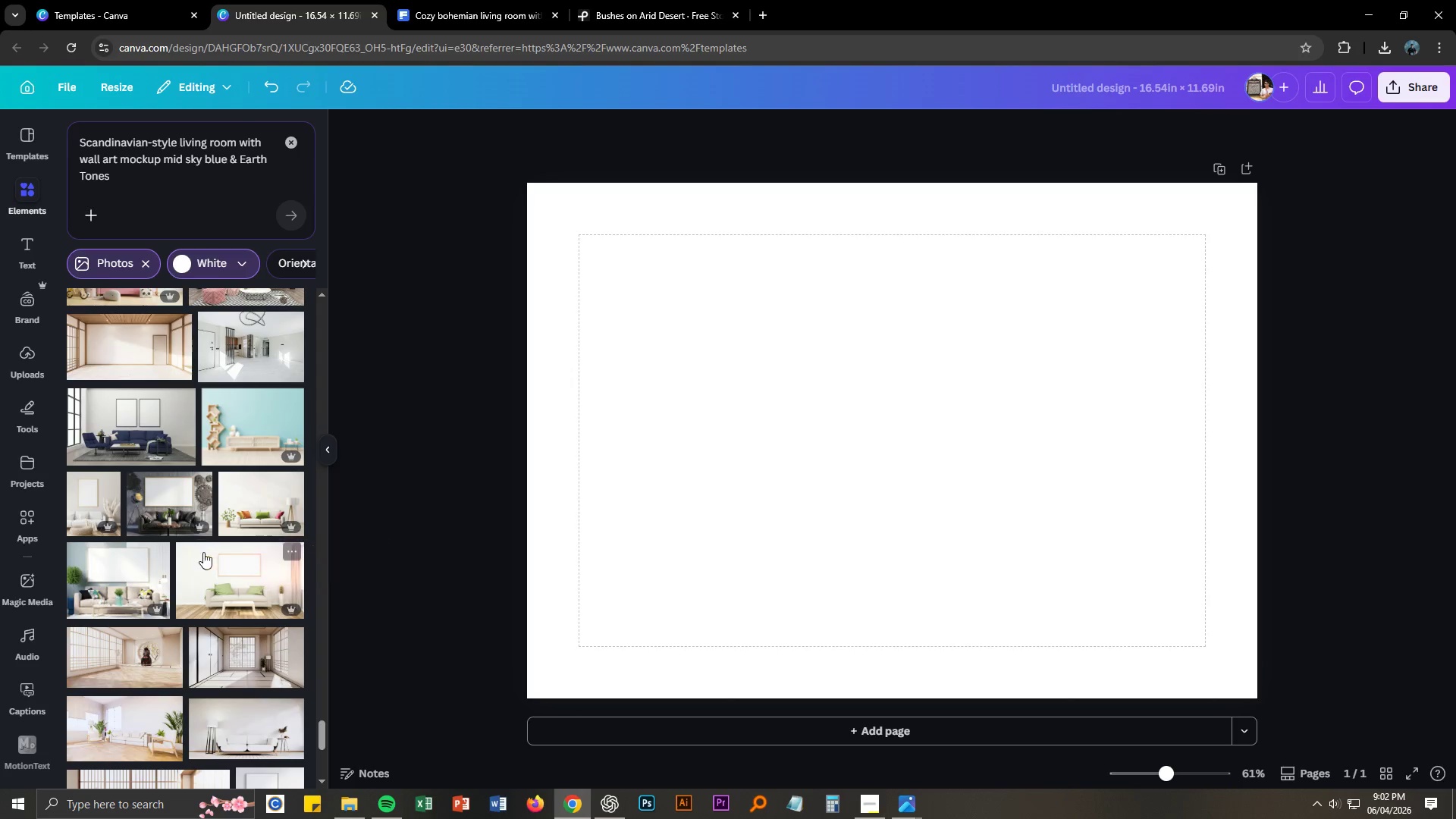 
mouse_move([193, 513])
 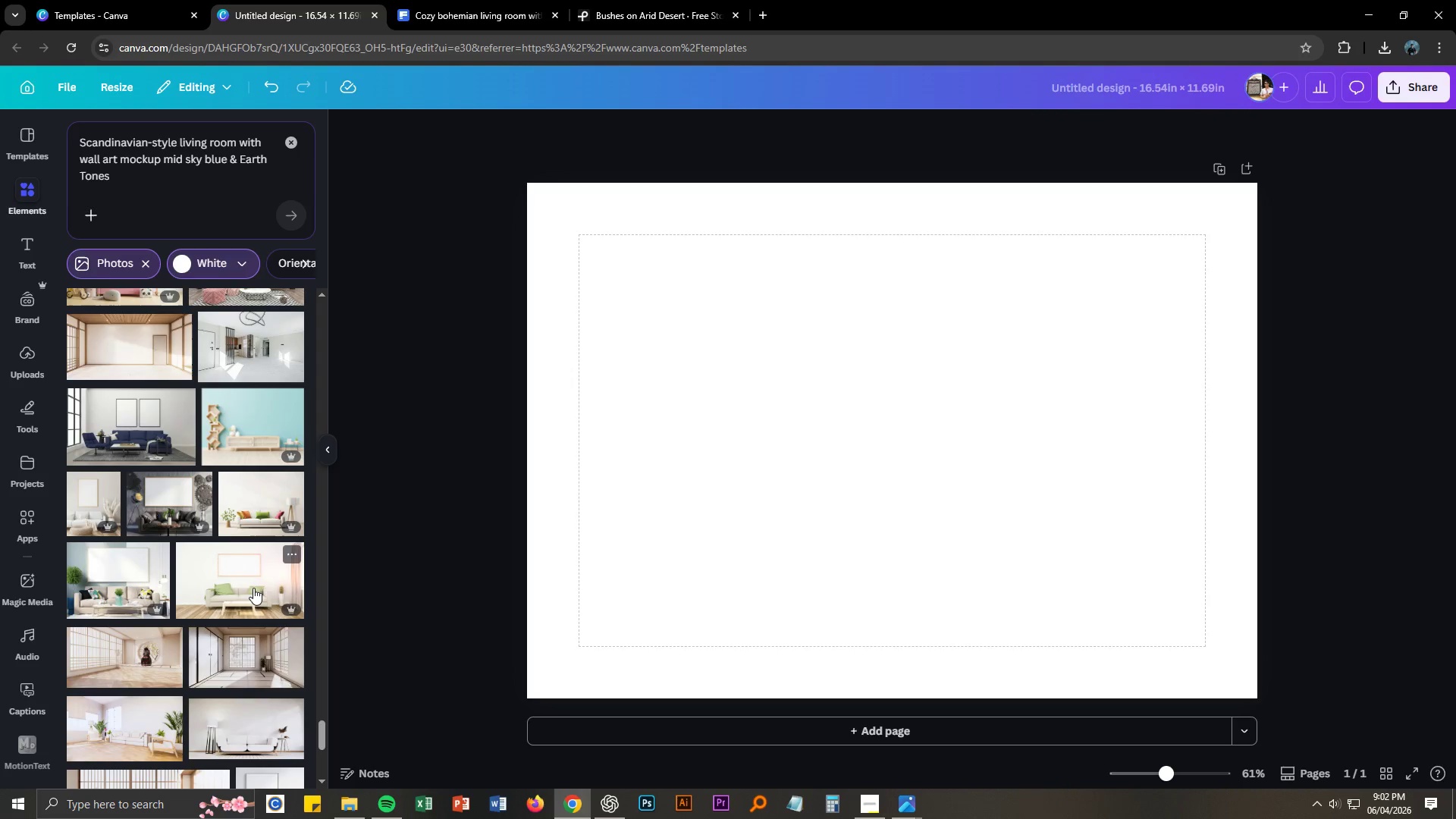 
left_click([253, 588])
 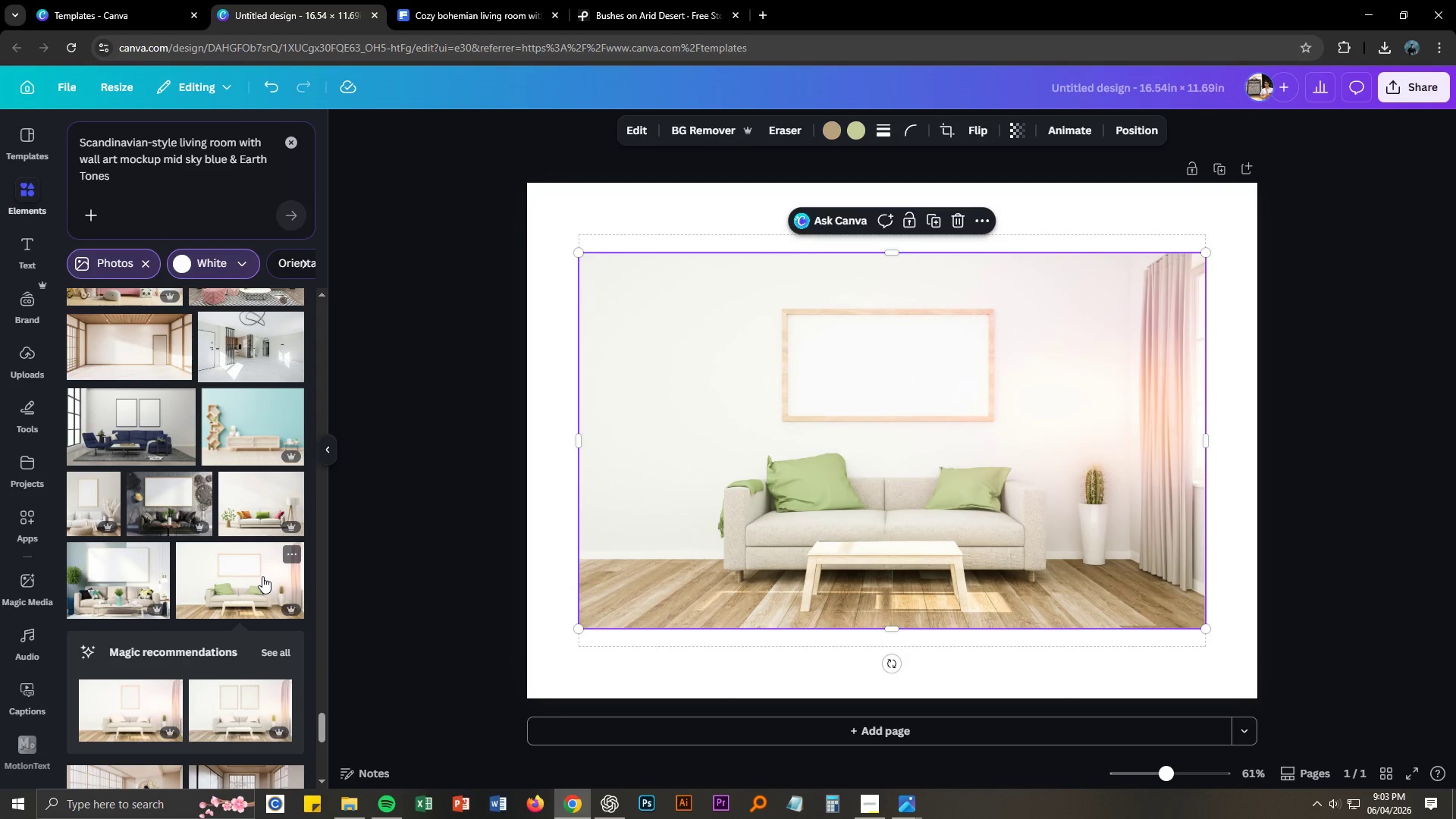 
left_click([689, 514])
 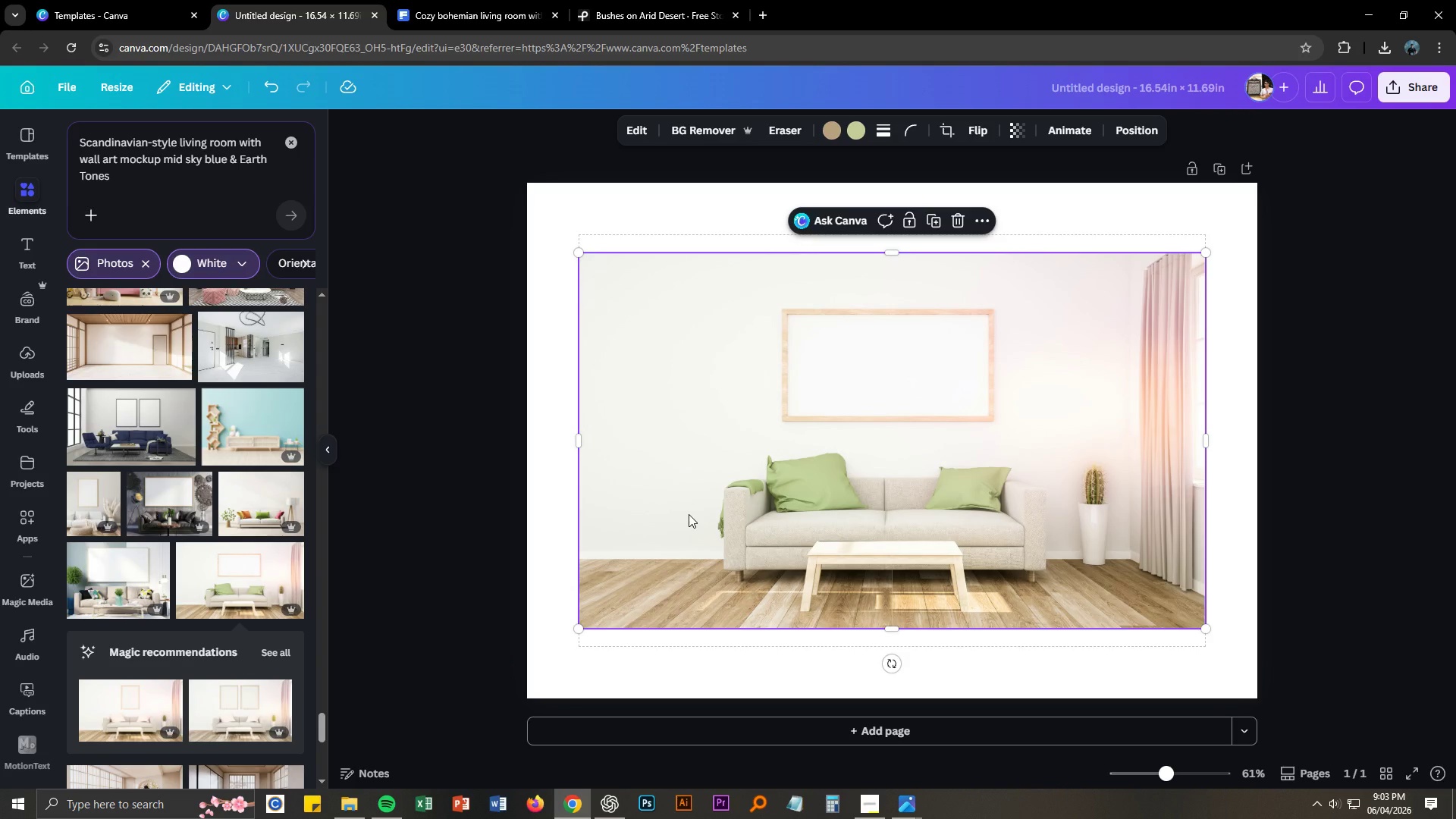 
key(Delete)
 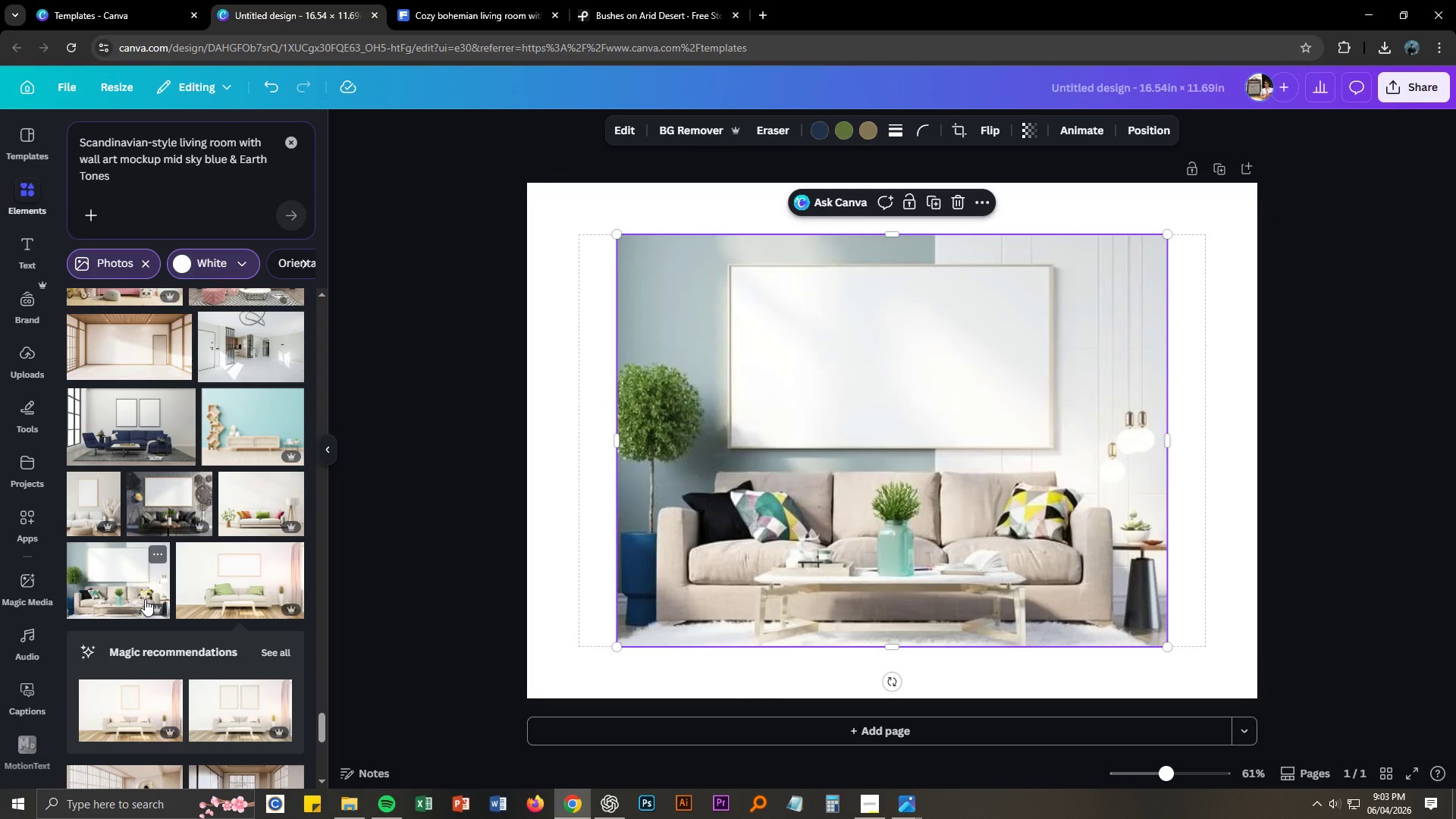 
scroll: coordinate [228, 614], scroll_direction: down, amount: 11.0
 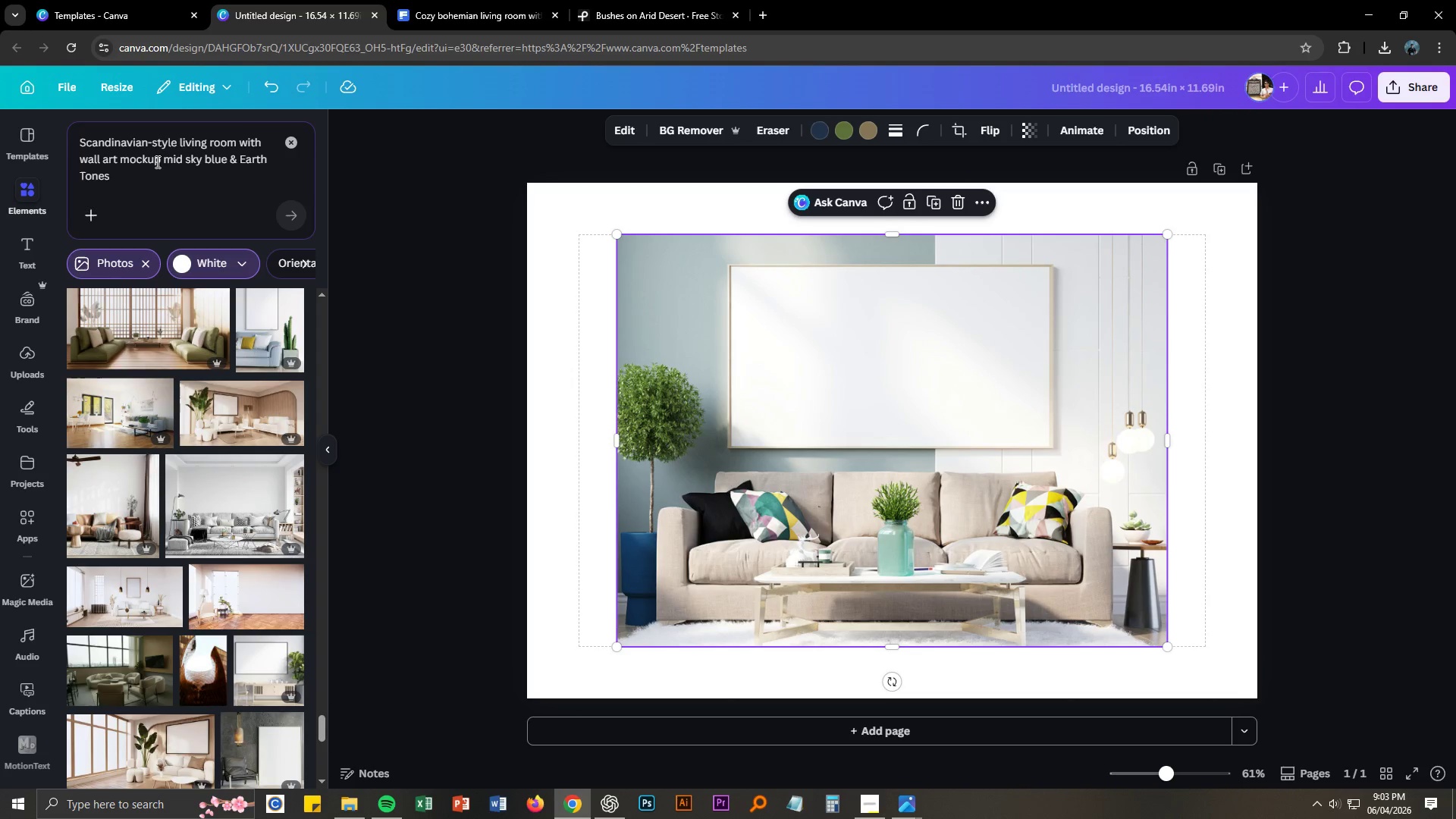 
left_click_drag(start_coordinate=[162, 161], to_coordinate=[192, 196])
 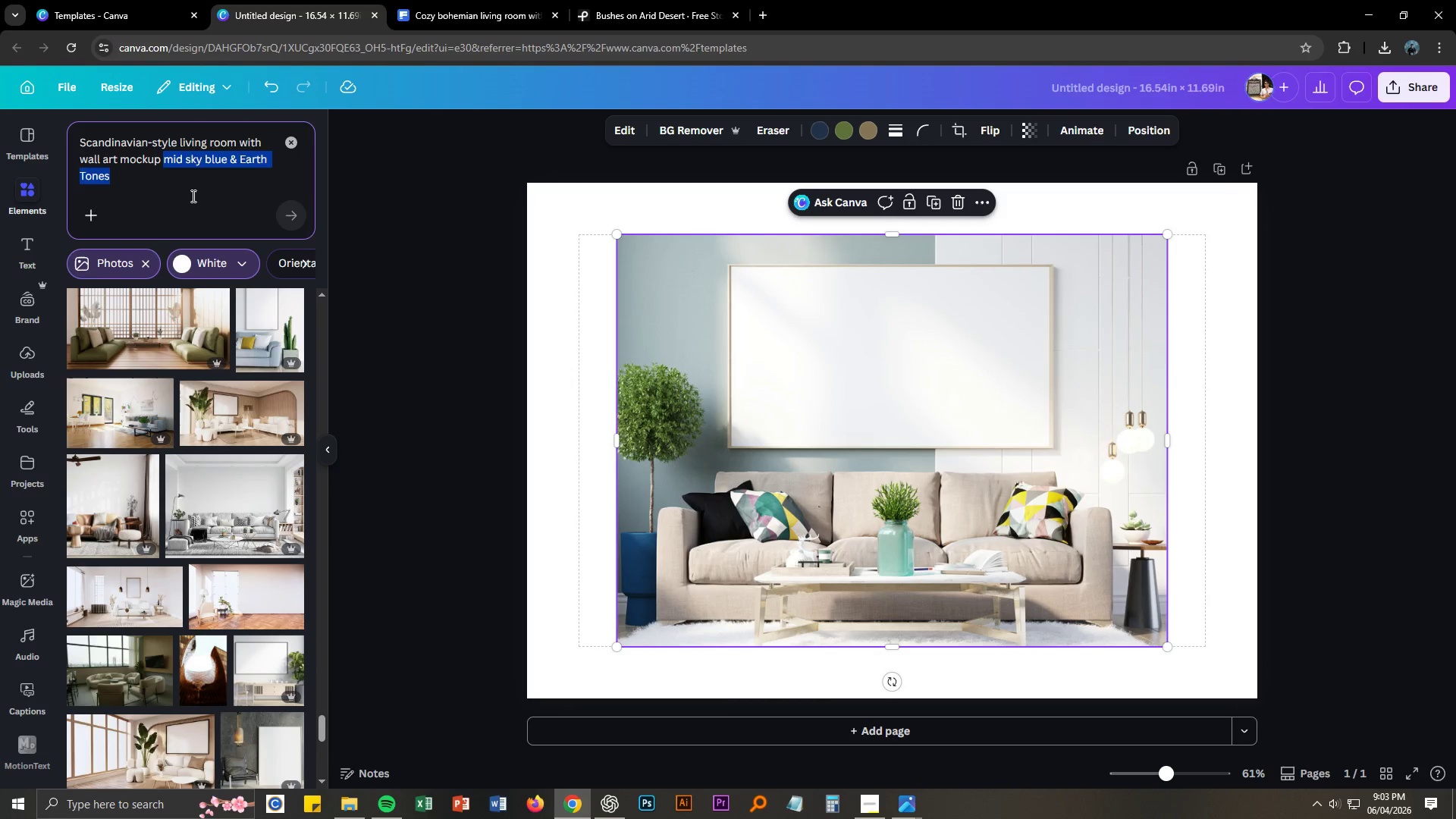 
key(Backspace)
 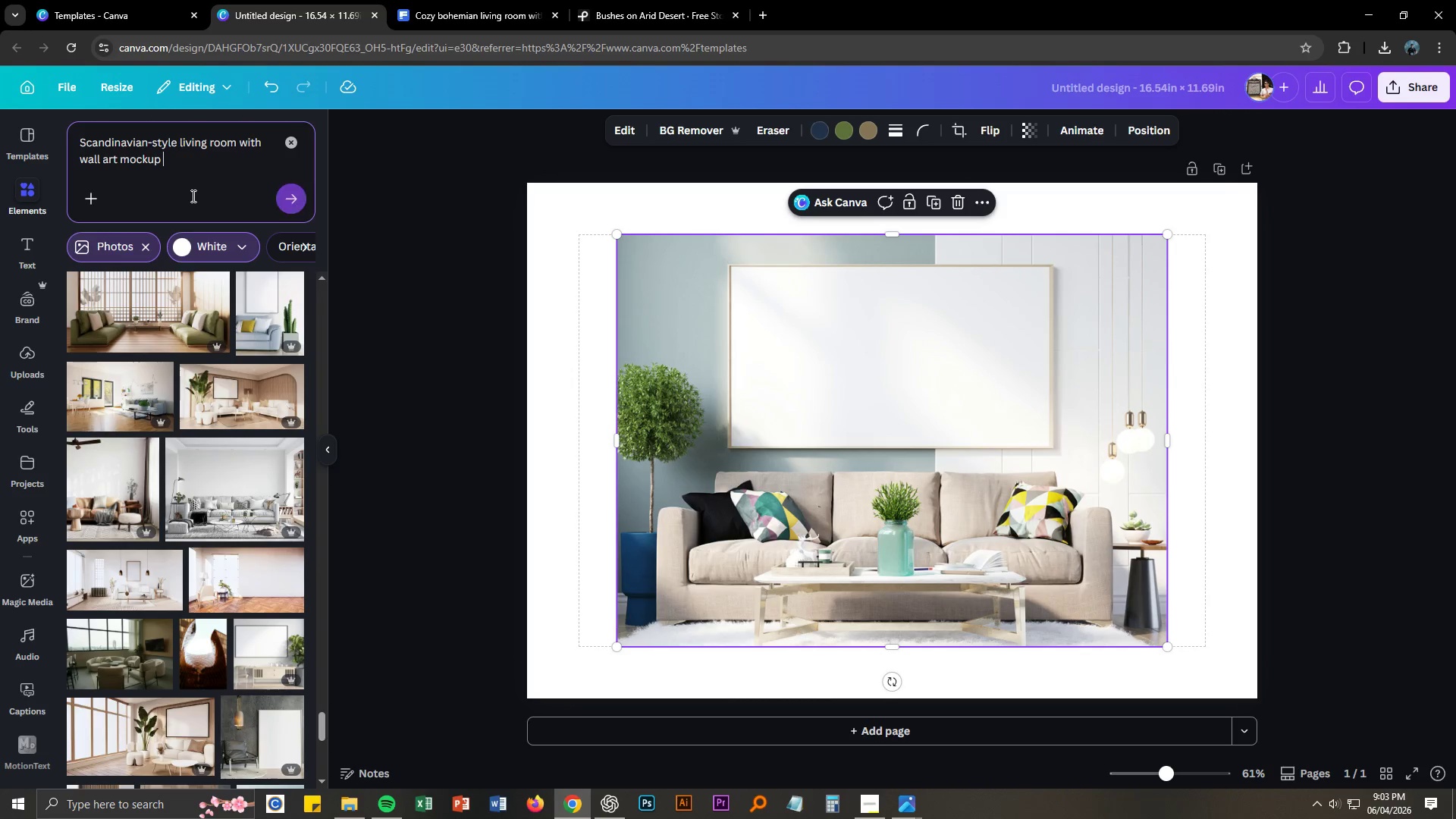 
key(Backspace)
 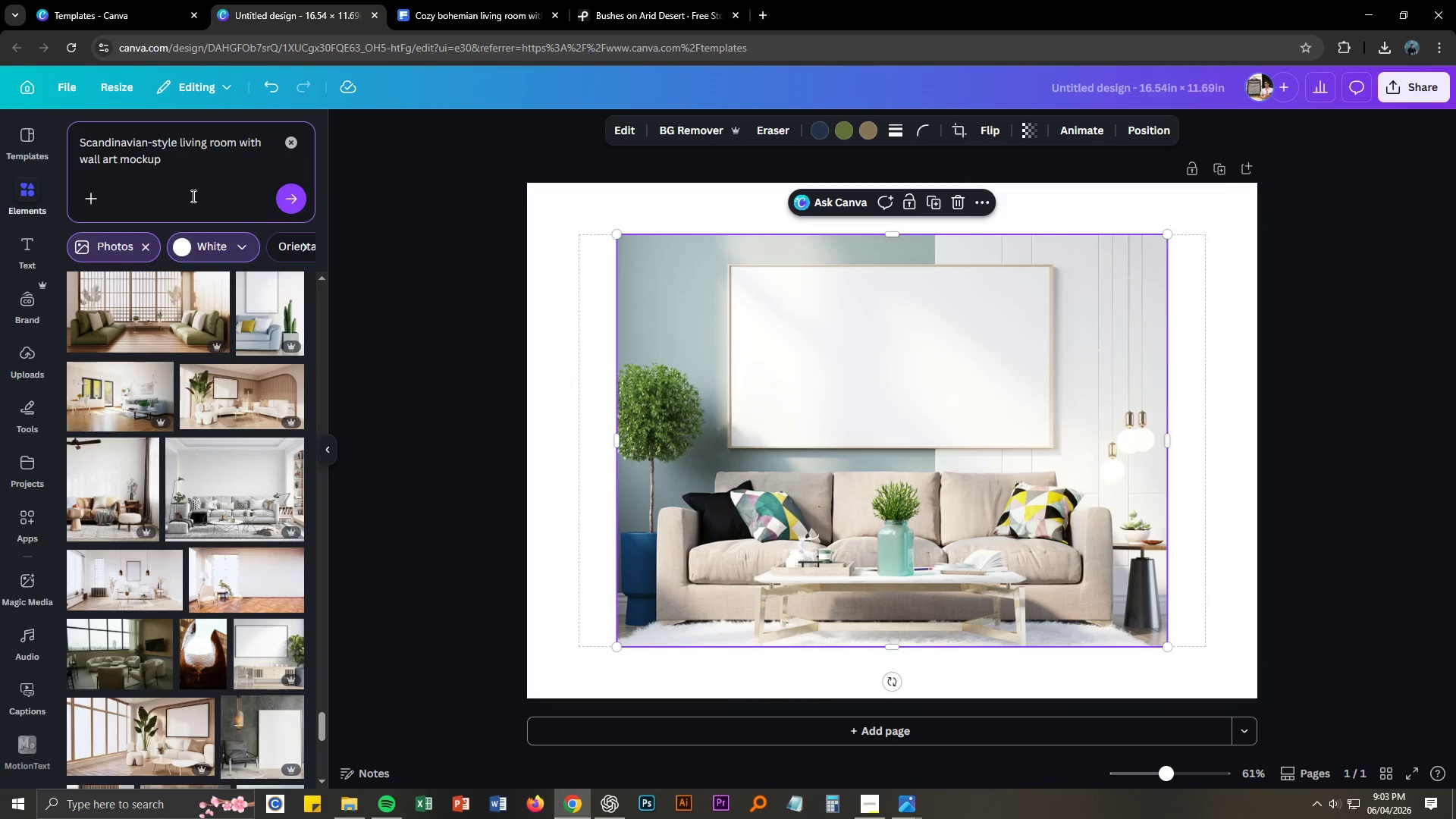 
key(Enter)
 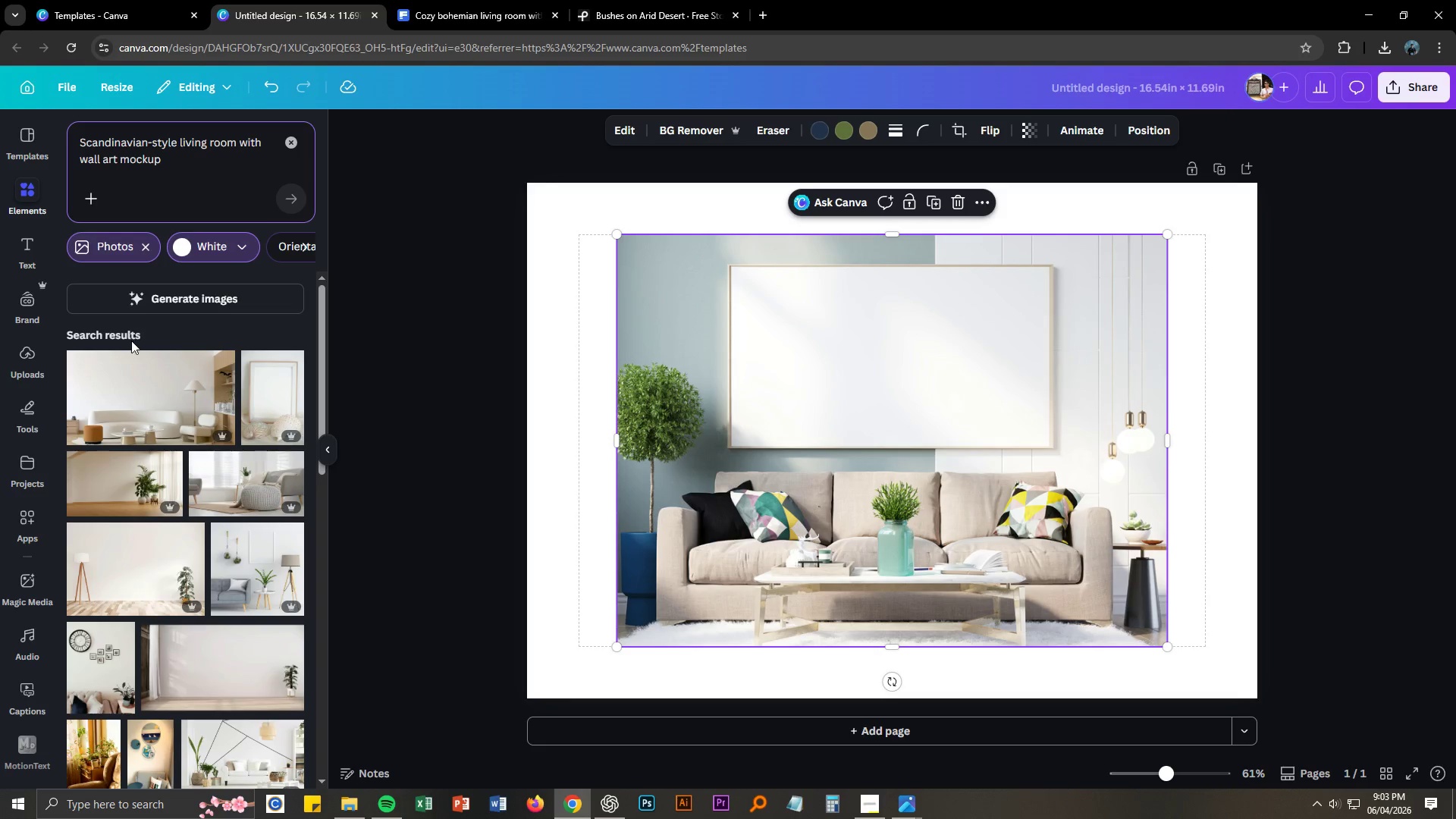 
left_click([795, 437])
 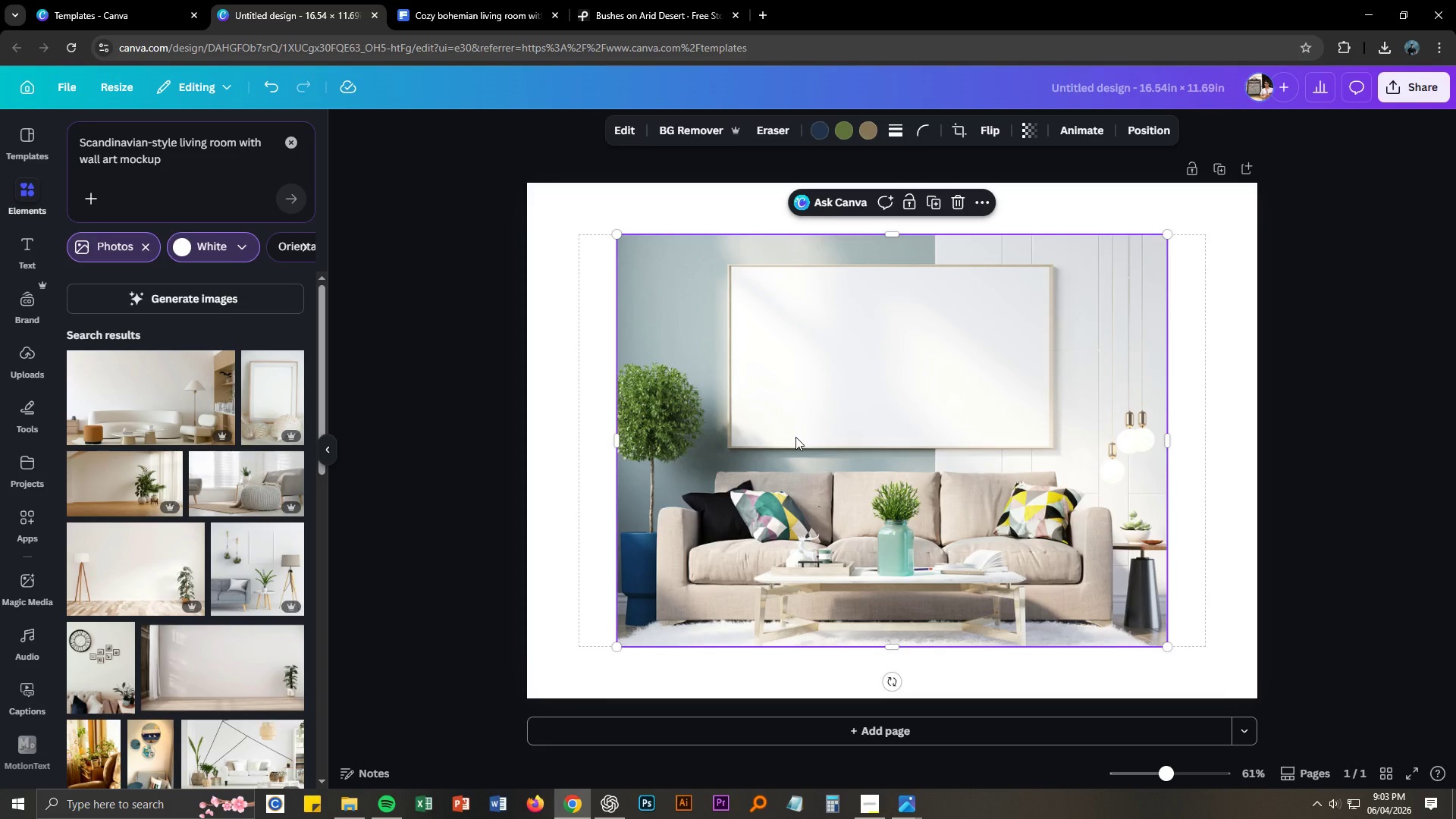 
key(Delete)
 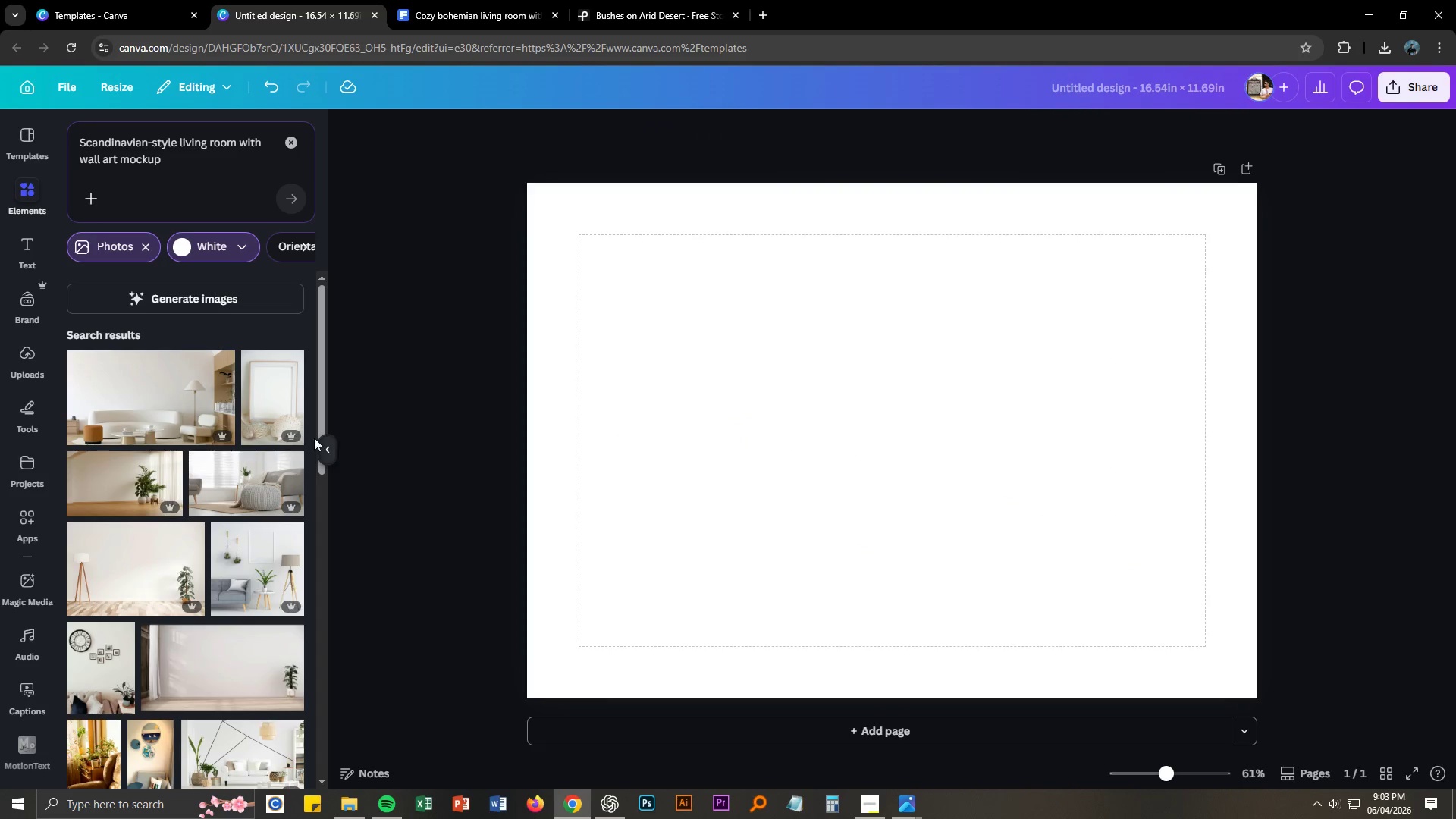 
left_click([162, 412])
 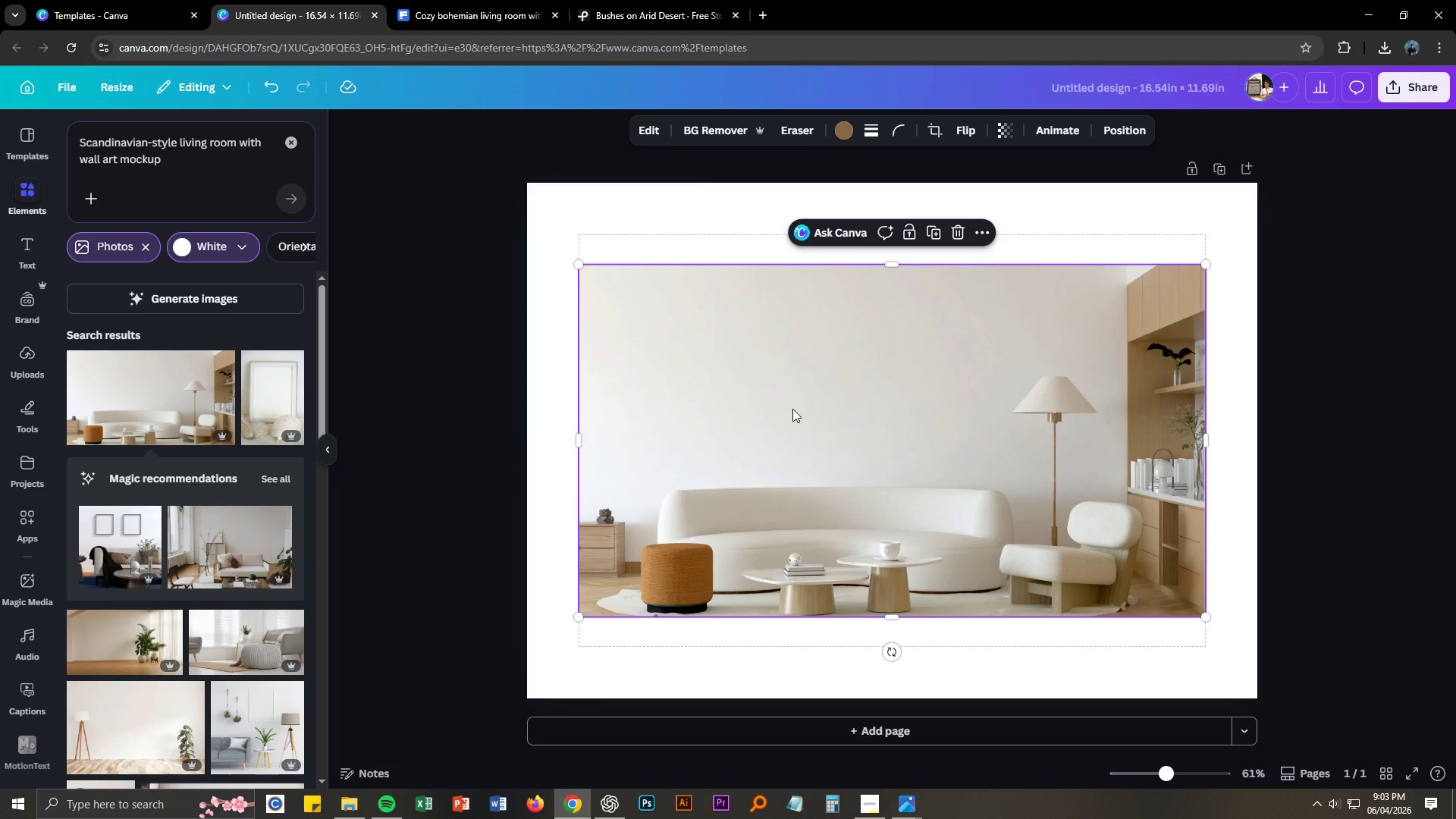 
wait(9.01)
 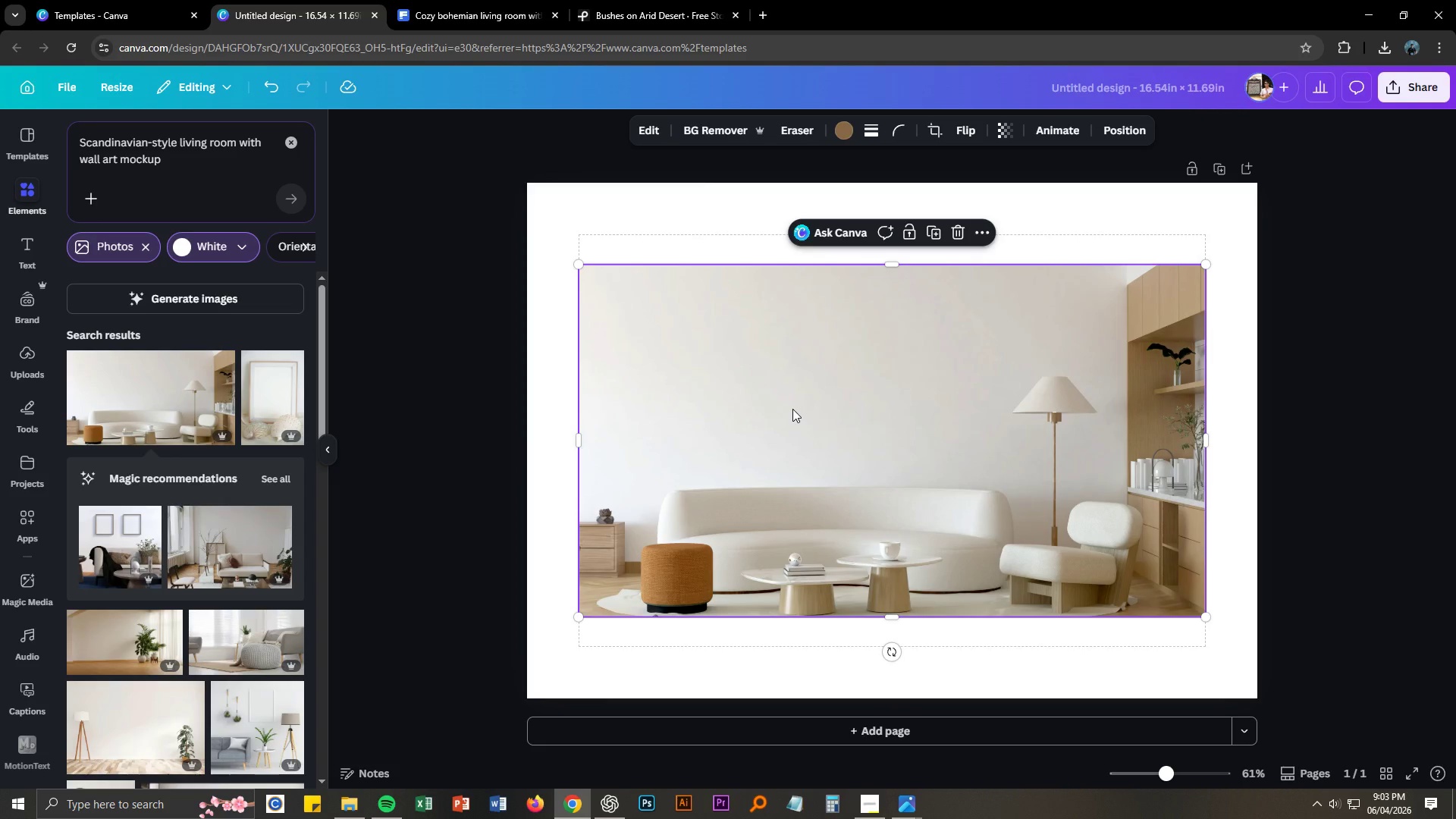 
scroll: coordinate [123, 573], scroll_direction: down, amount: 11.0
 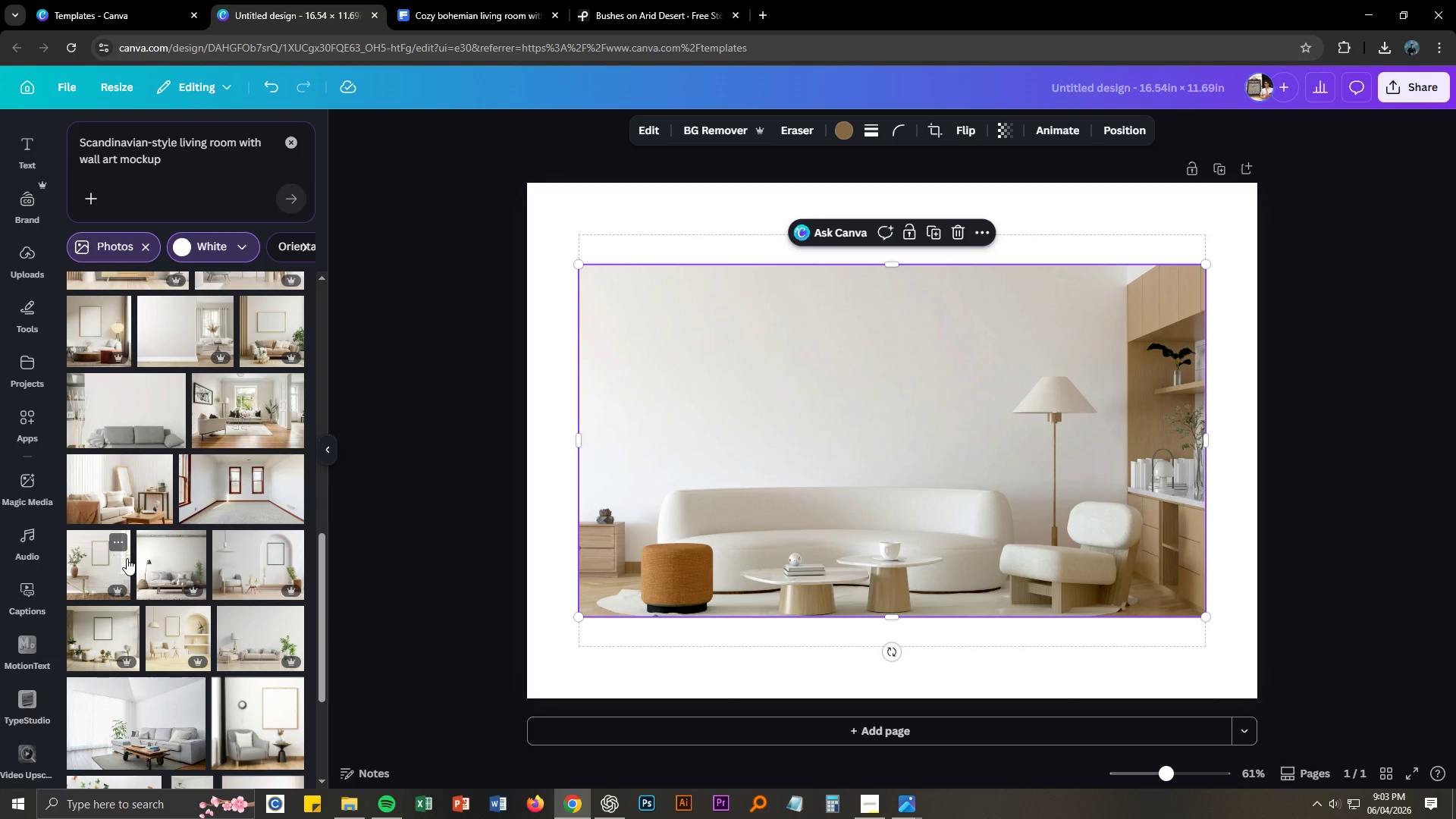 
scroll: coordinate [180, 543], scroll_direction: up, amount: 2.0
 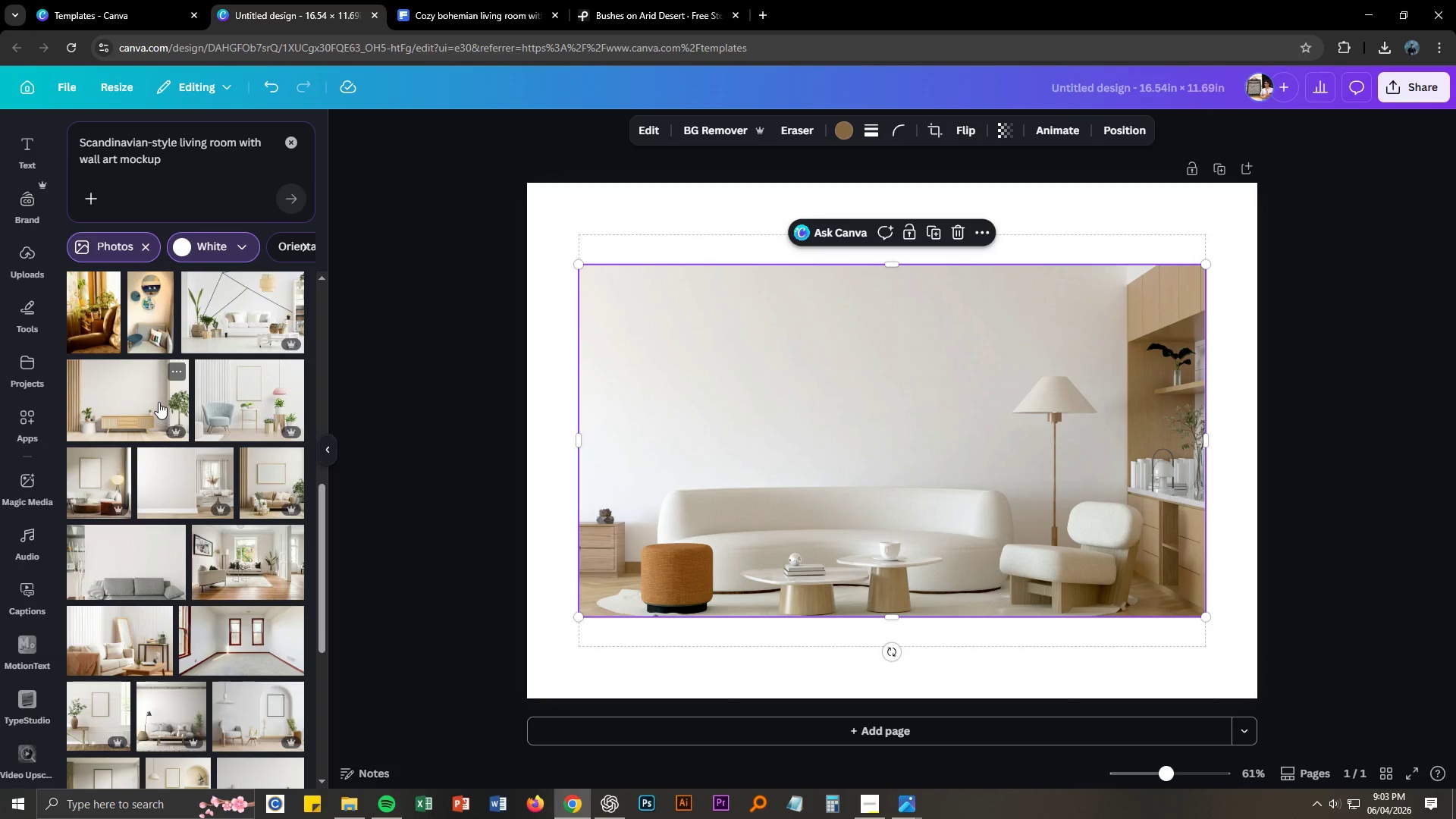 
left_click([158, 402])
 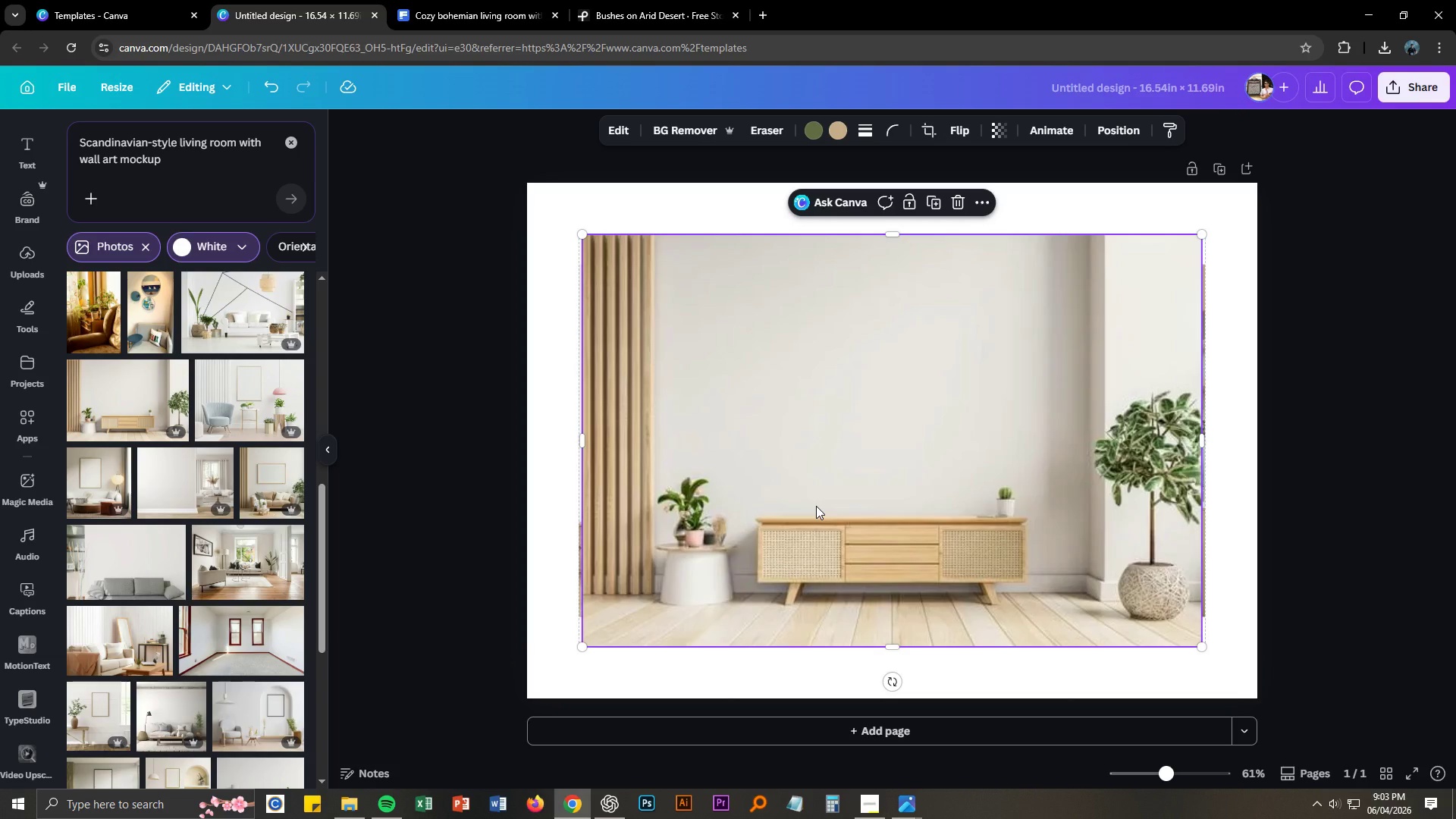 
left_click_drag(start_coordinate=[816, 505], to_coordinate=[595, 531])
 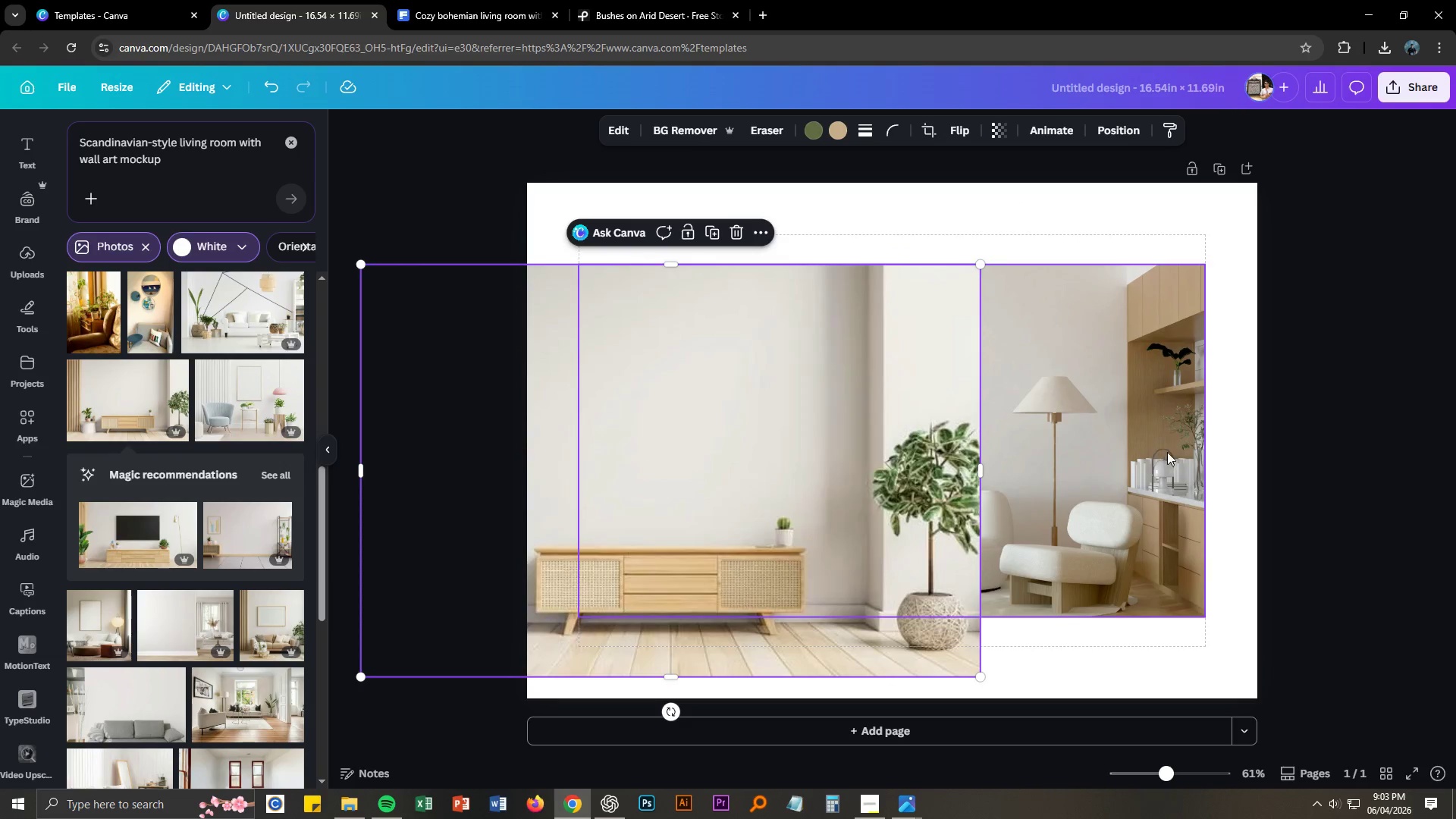 
left_click([1167, 452])
 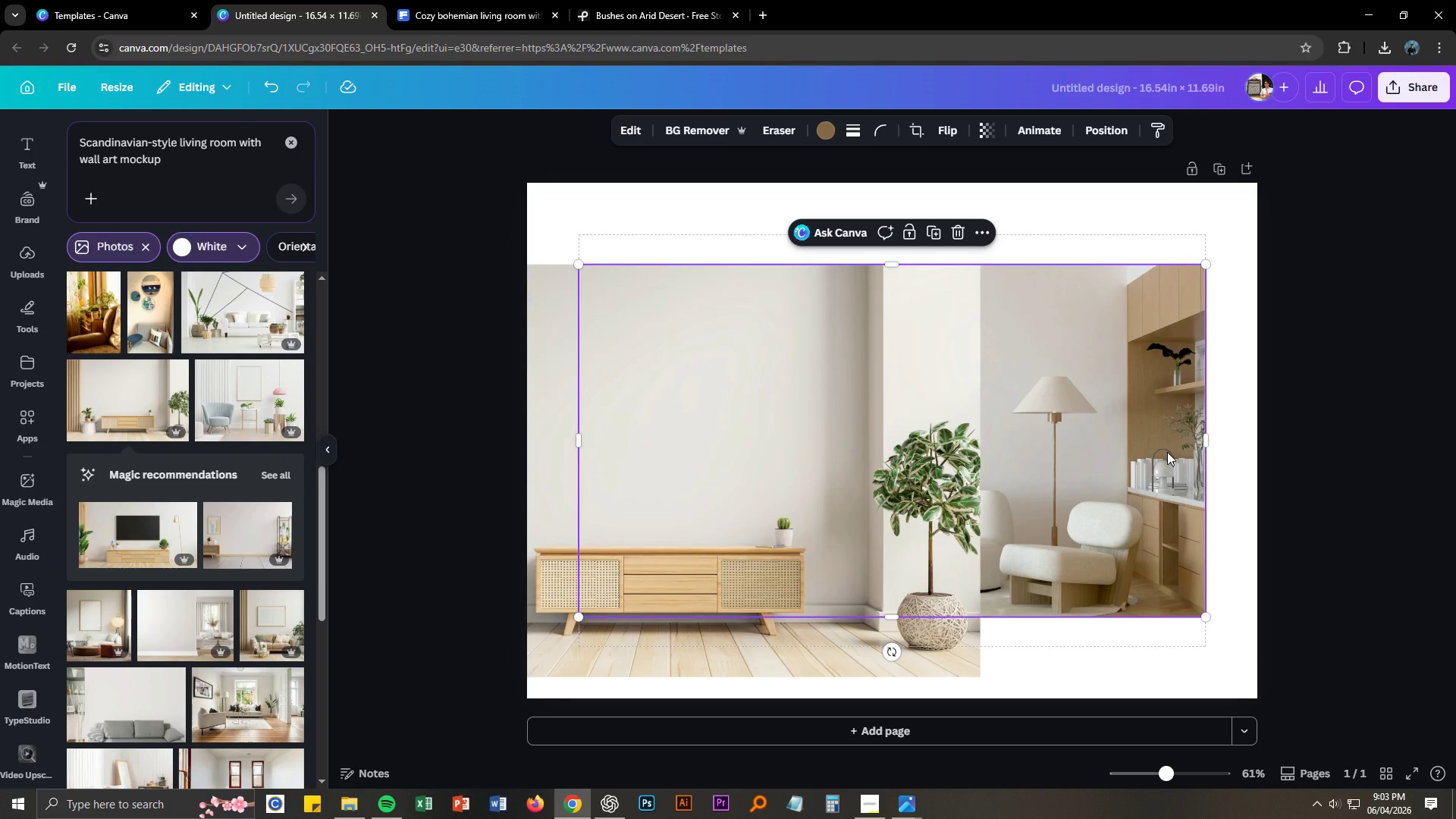 
key(Delete)
 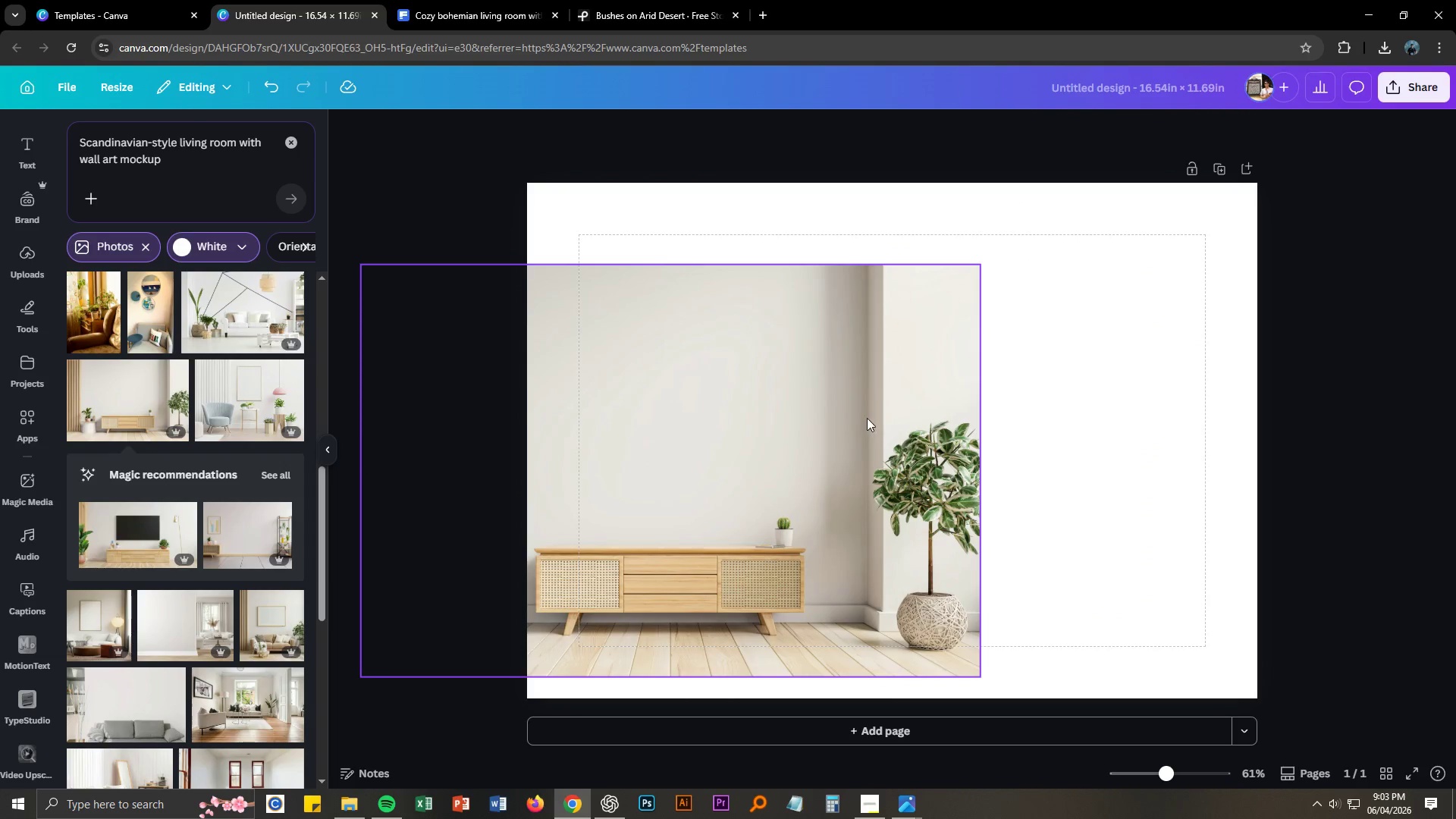 
left_click_drag(start_coordinate=[844, 393], to_coordinate=[1005, 312])
 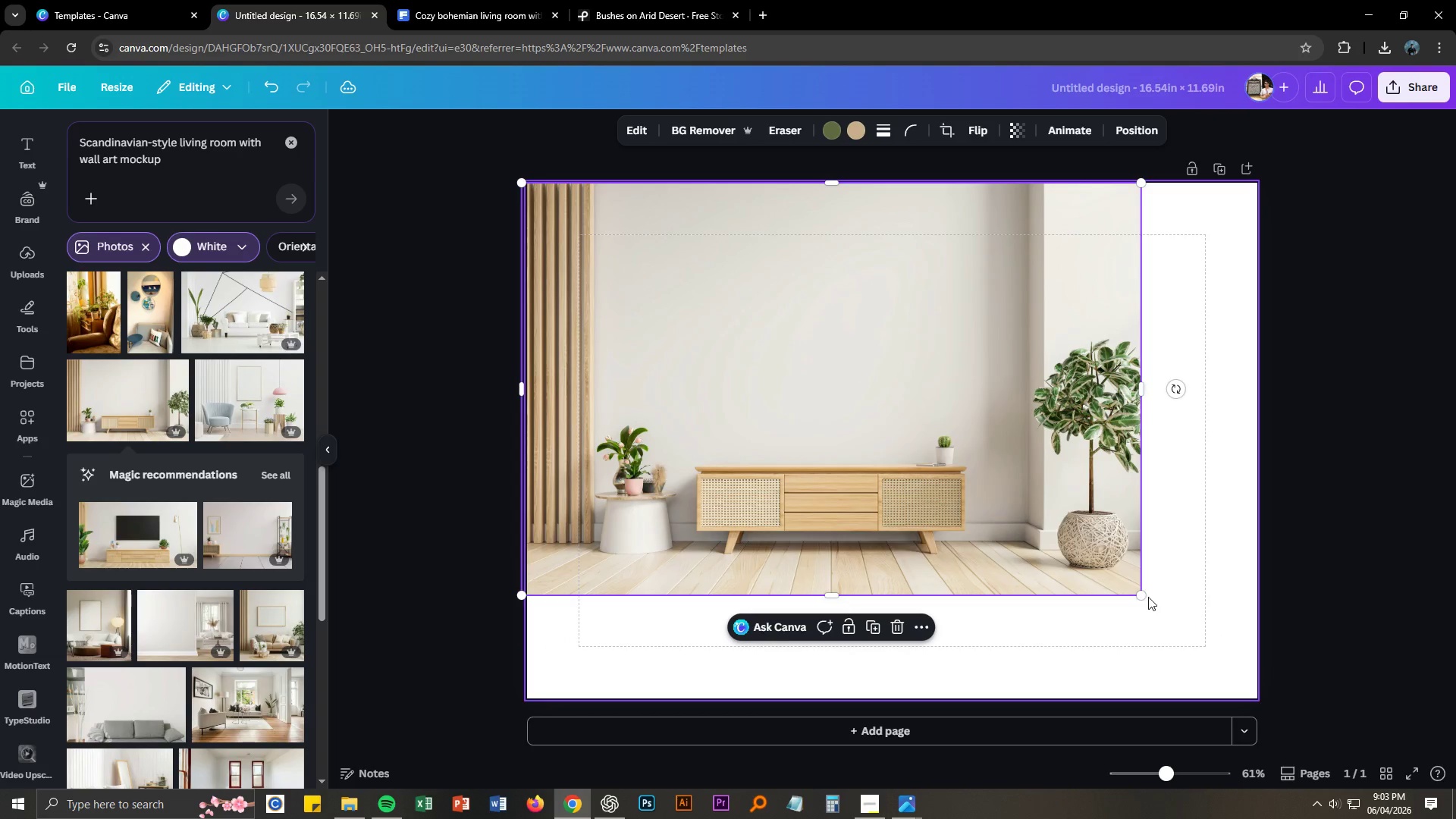 
left_click_drag(start_coordinate=[1141, 595], to_coordinate=[1247, 696])
 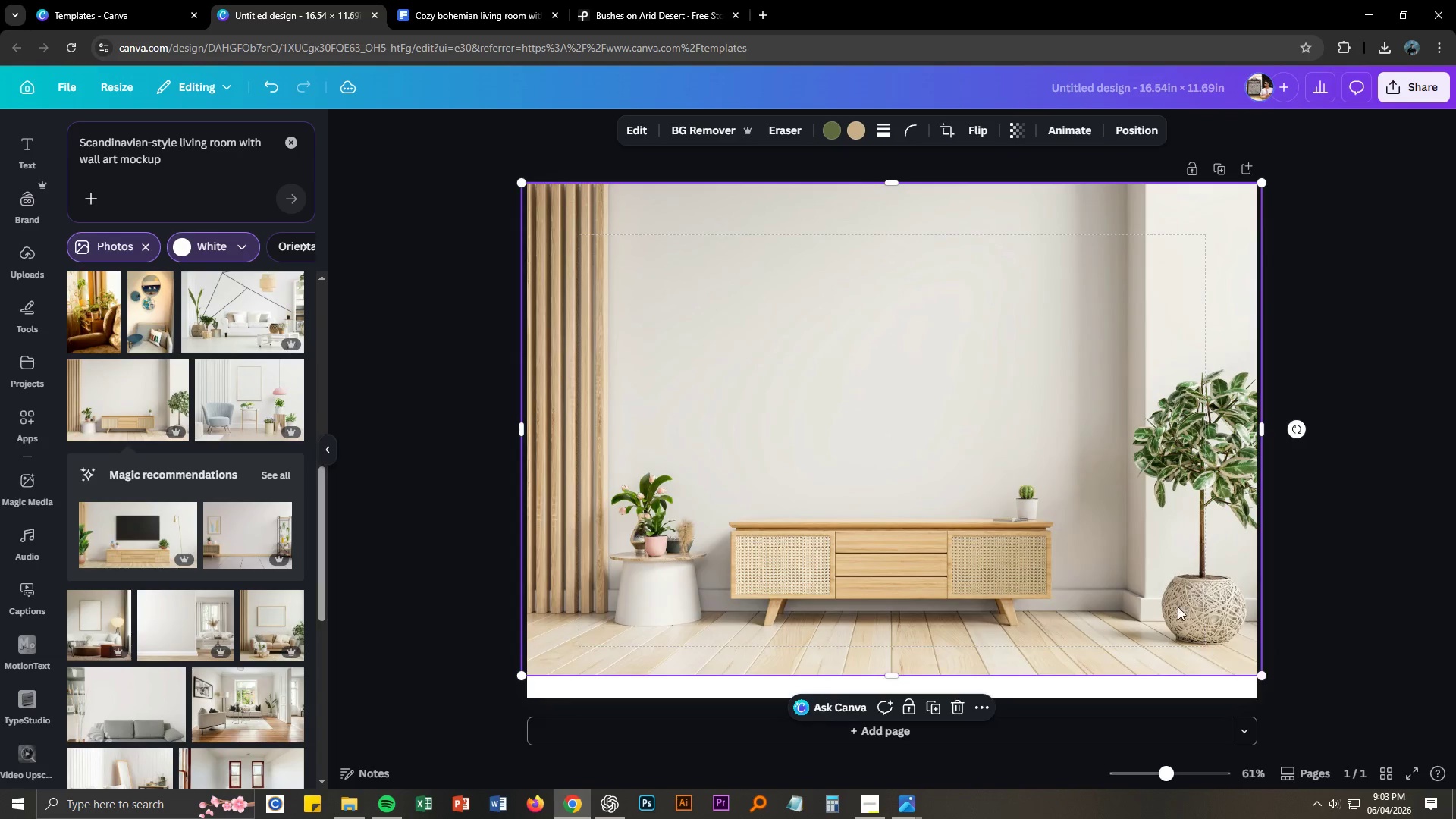 
left_click_drag(start_coordinate=[1173, 602], to_coordinate=[1172, 630])
 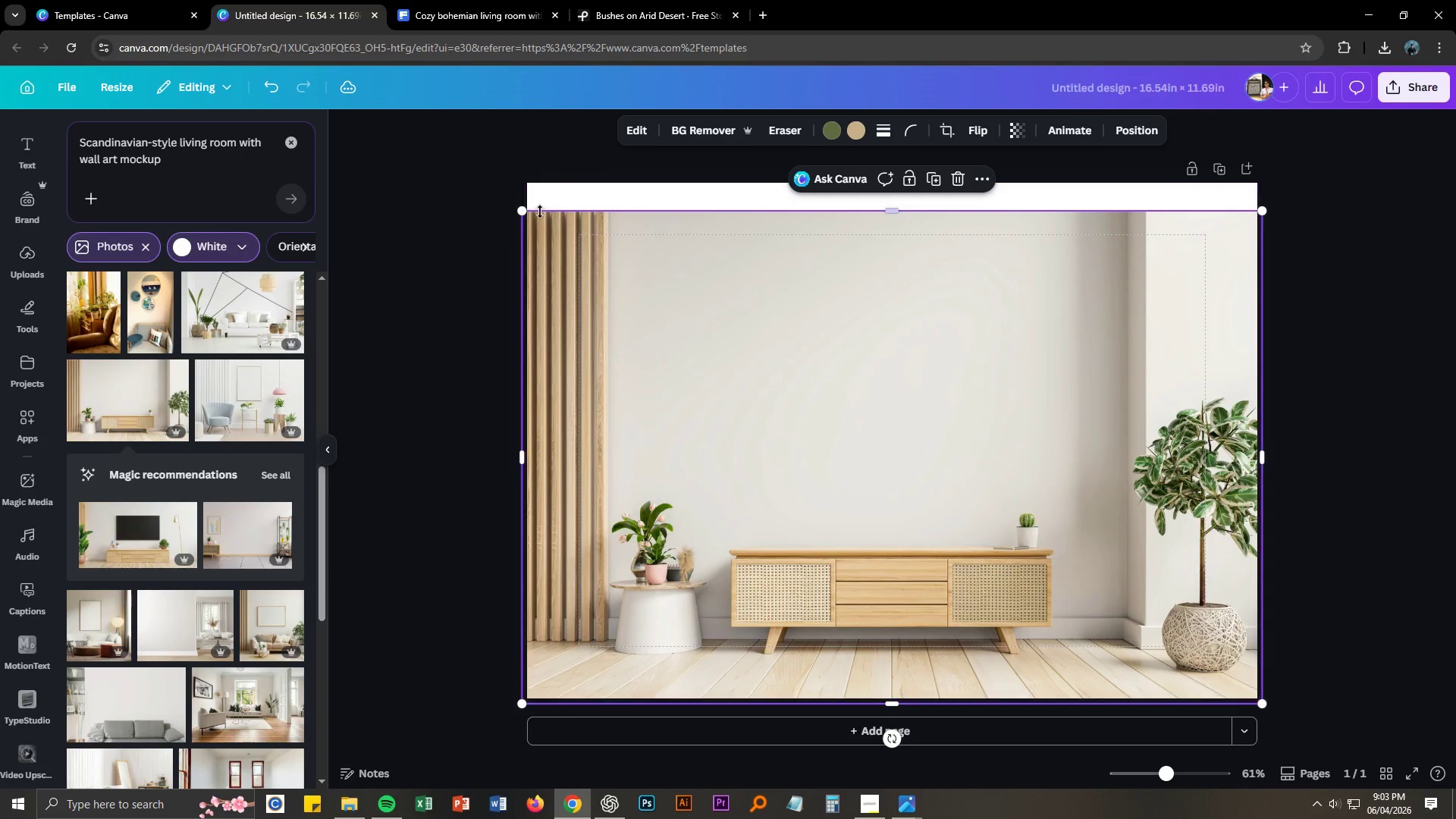 
left_click_drag(start_coordinate=[526, 215], to_coordinate=[500, 165])
 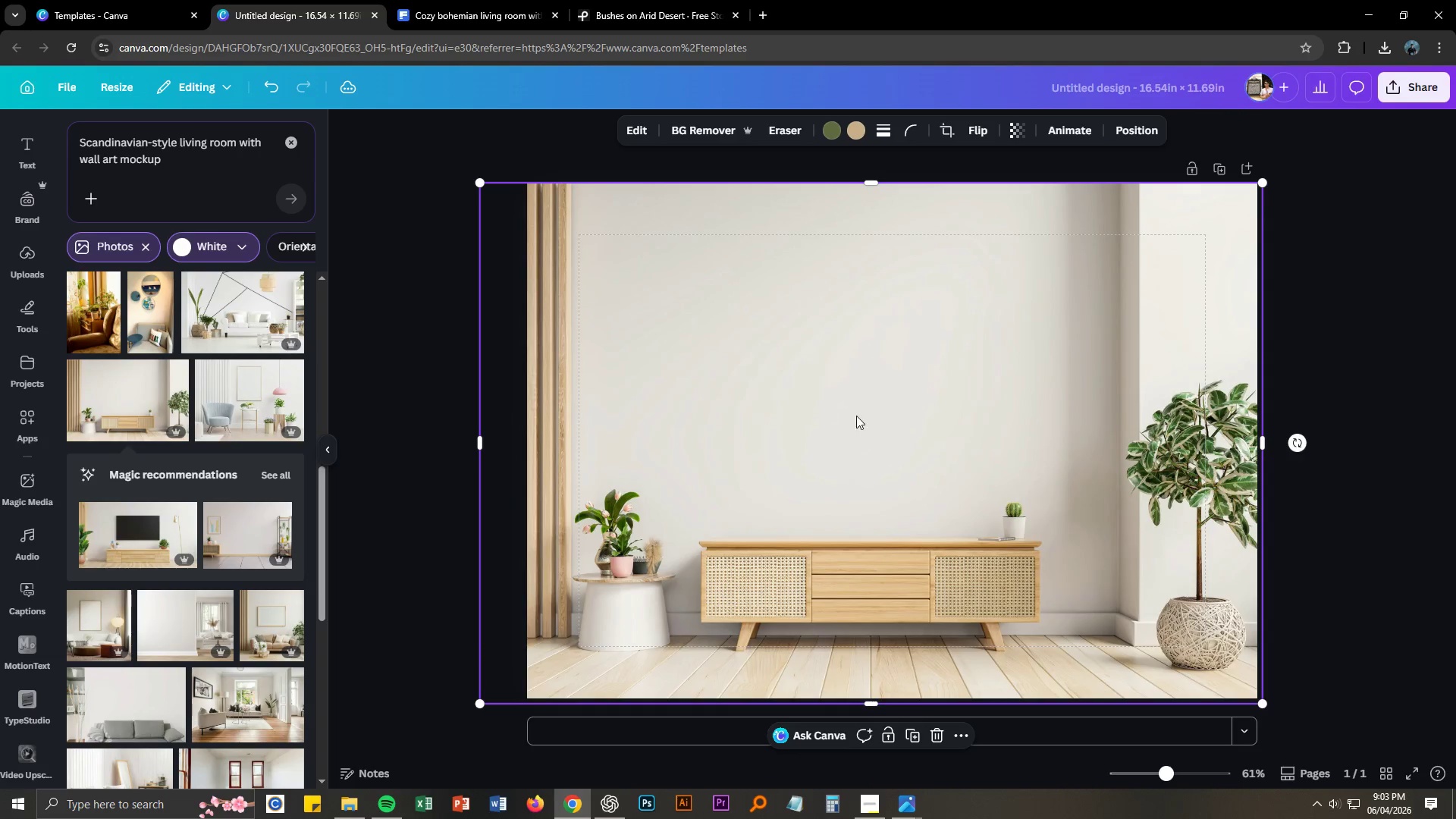 
left_click_drag(start_coordinate=[869, 425], to_coordinate=[887, 425])
 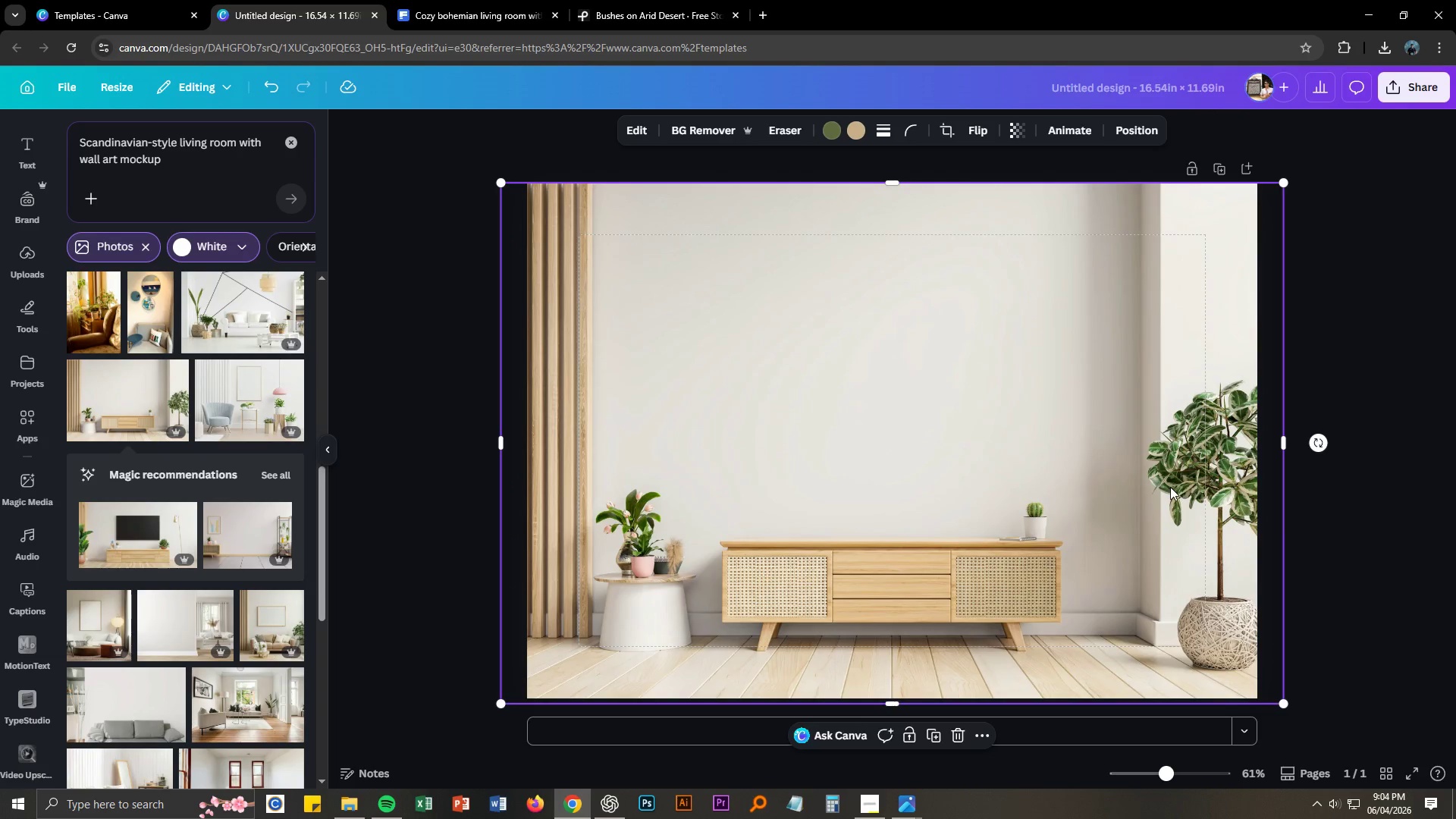 
key(NumpadEnter)
 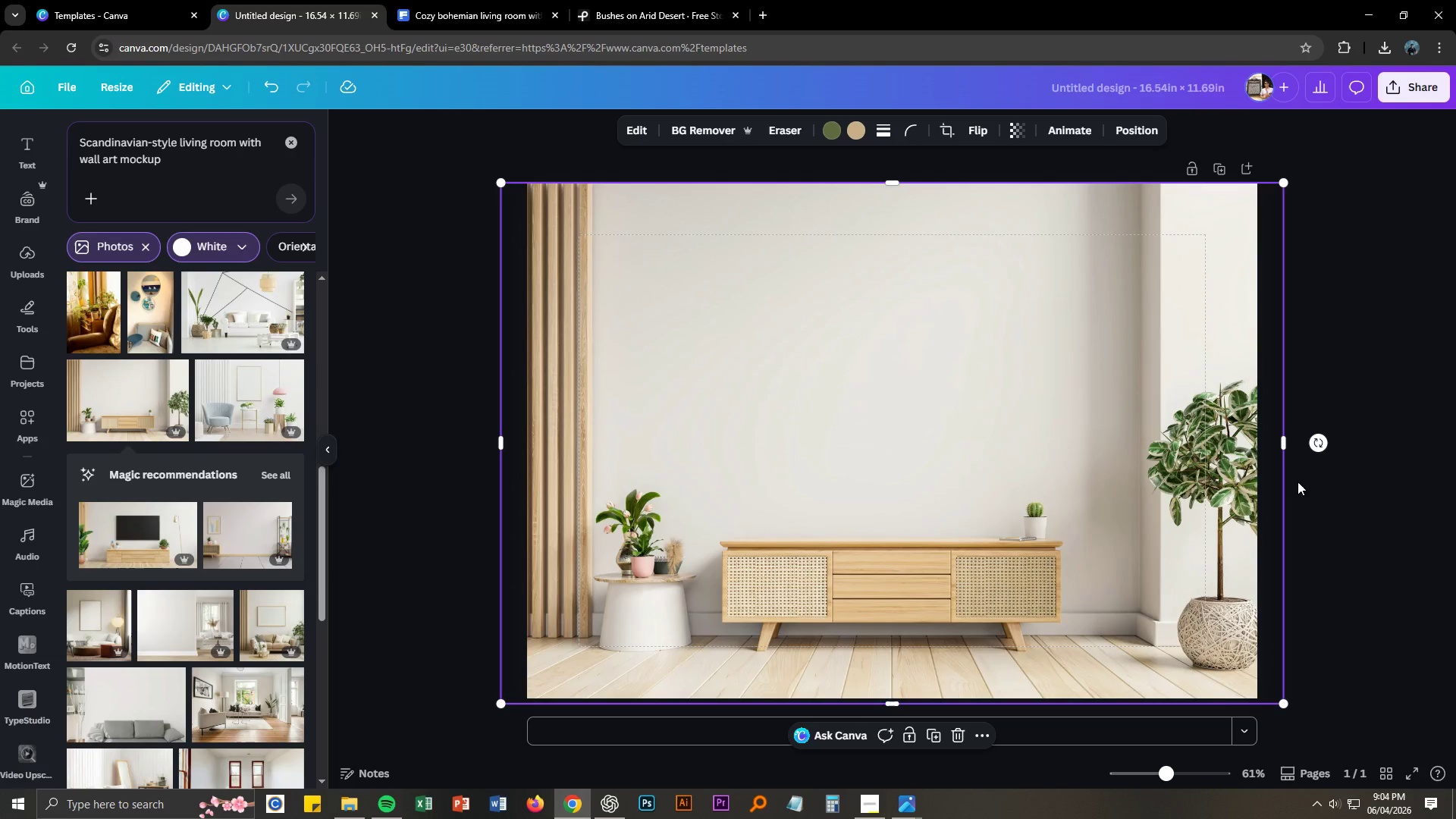 
left_click([1304, 481])
 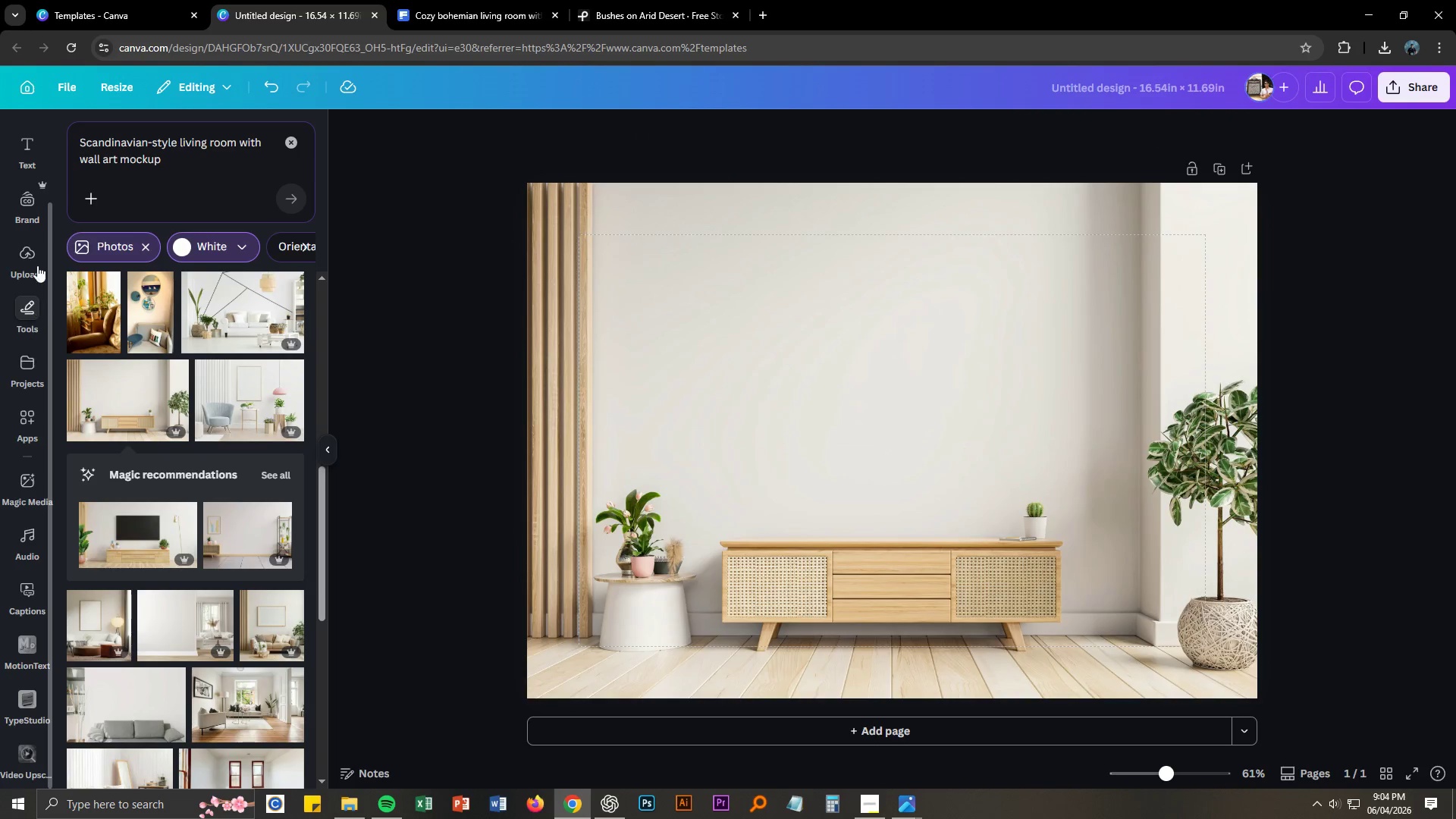 
wait(6.05)
 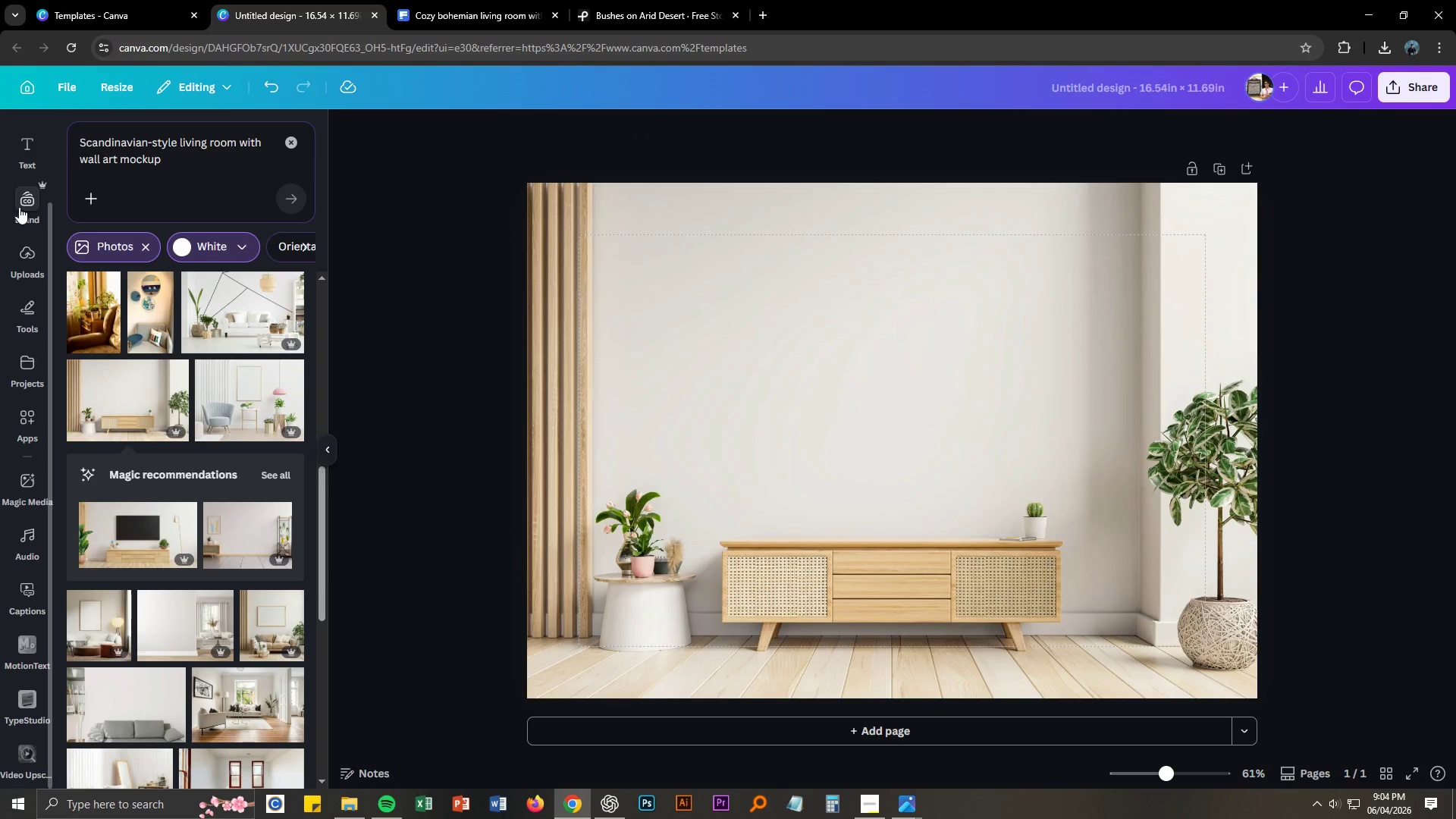 
scroll: coordinate [146, 195], scroll_direction: up, amount: 3.0
 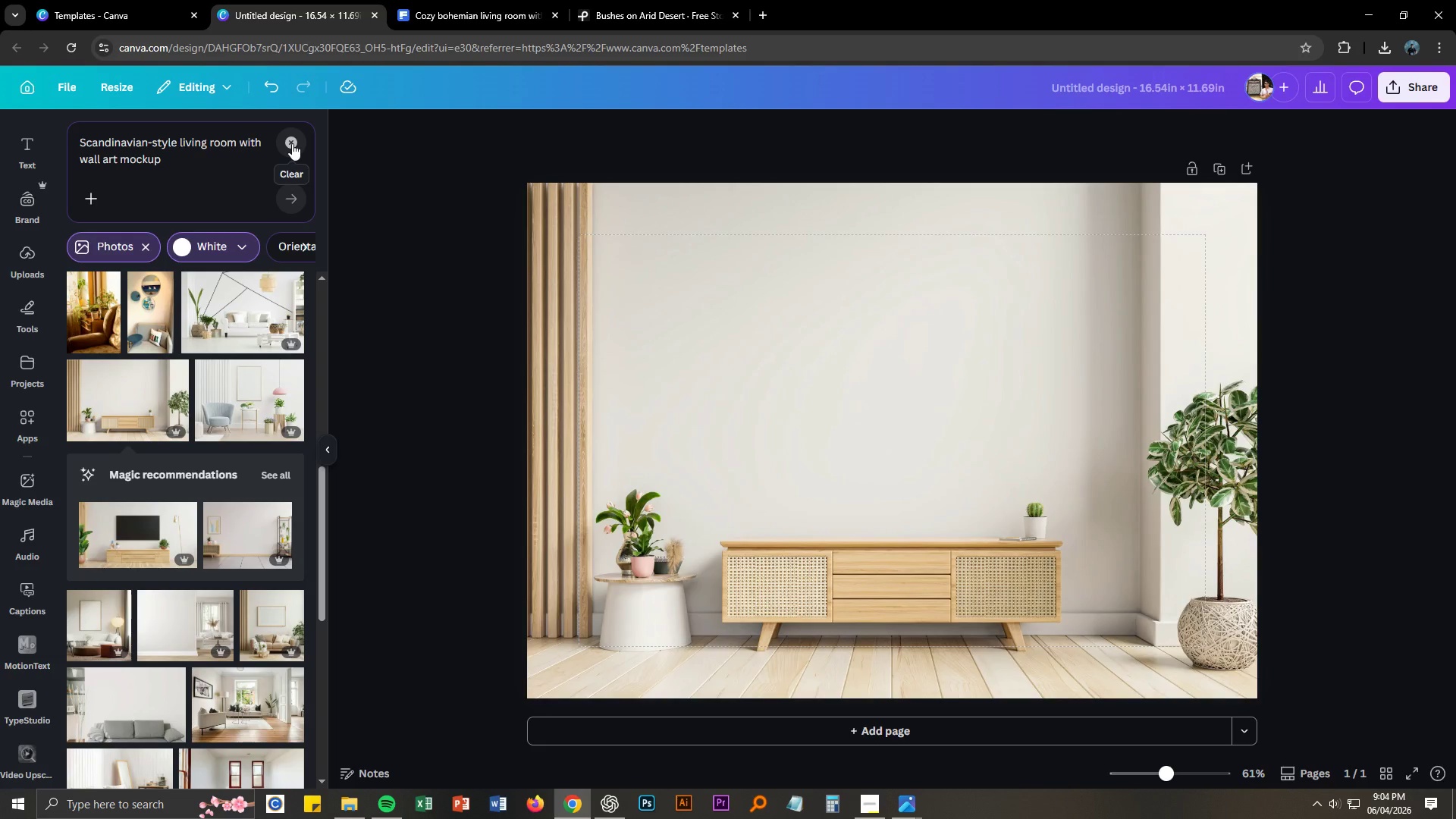 
double_click([223, 178])
 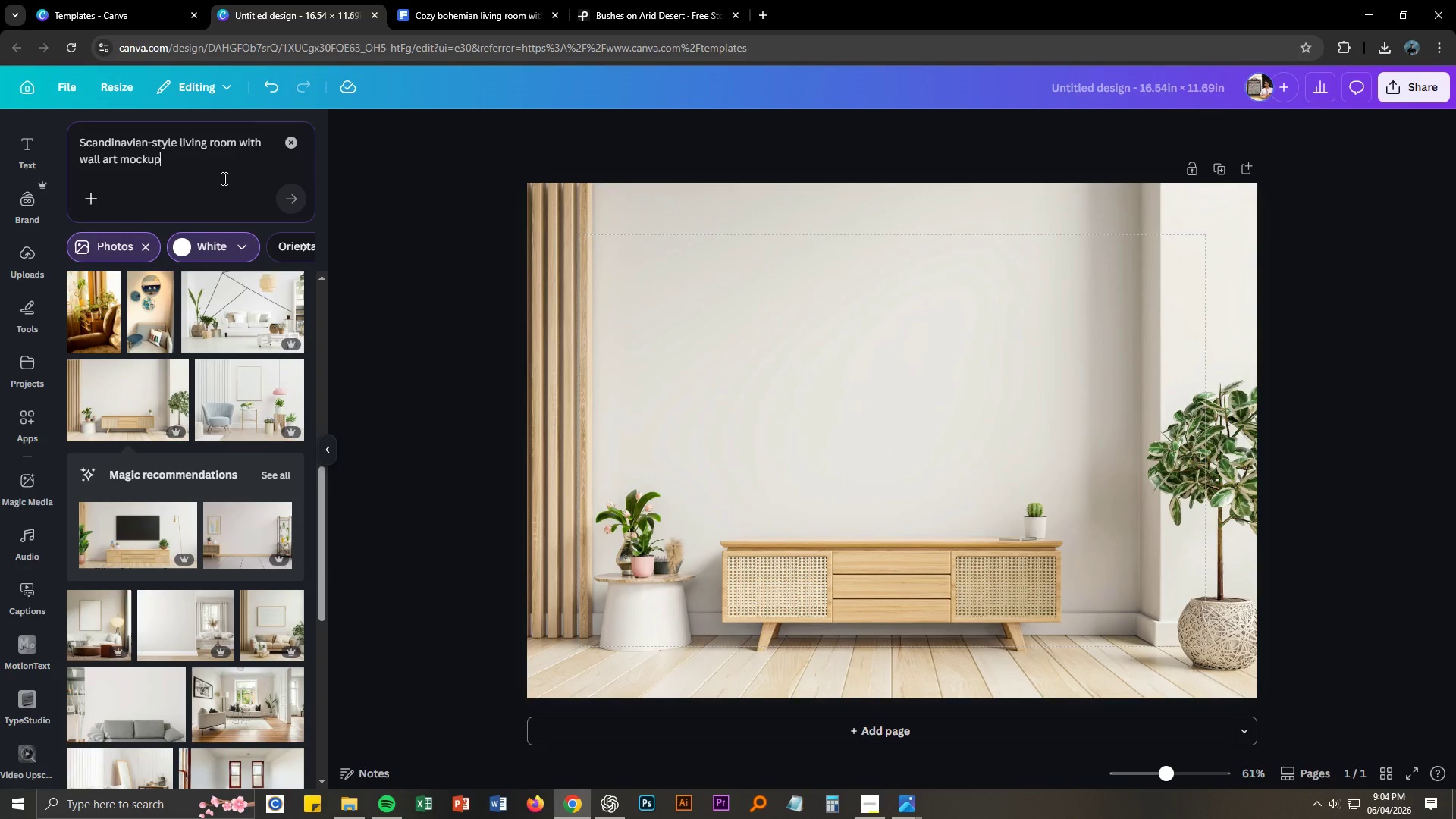 
triple_click([223, 178])
 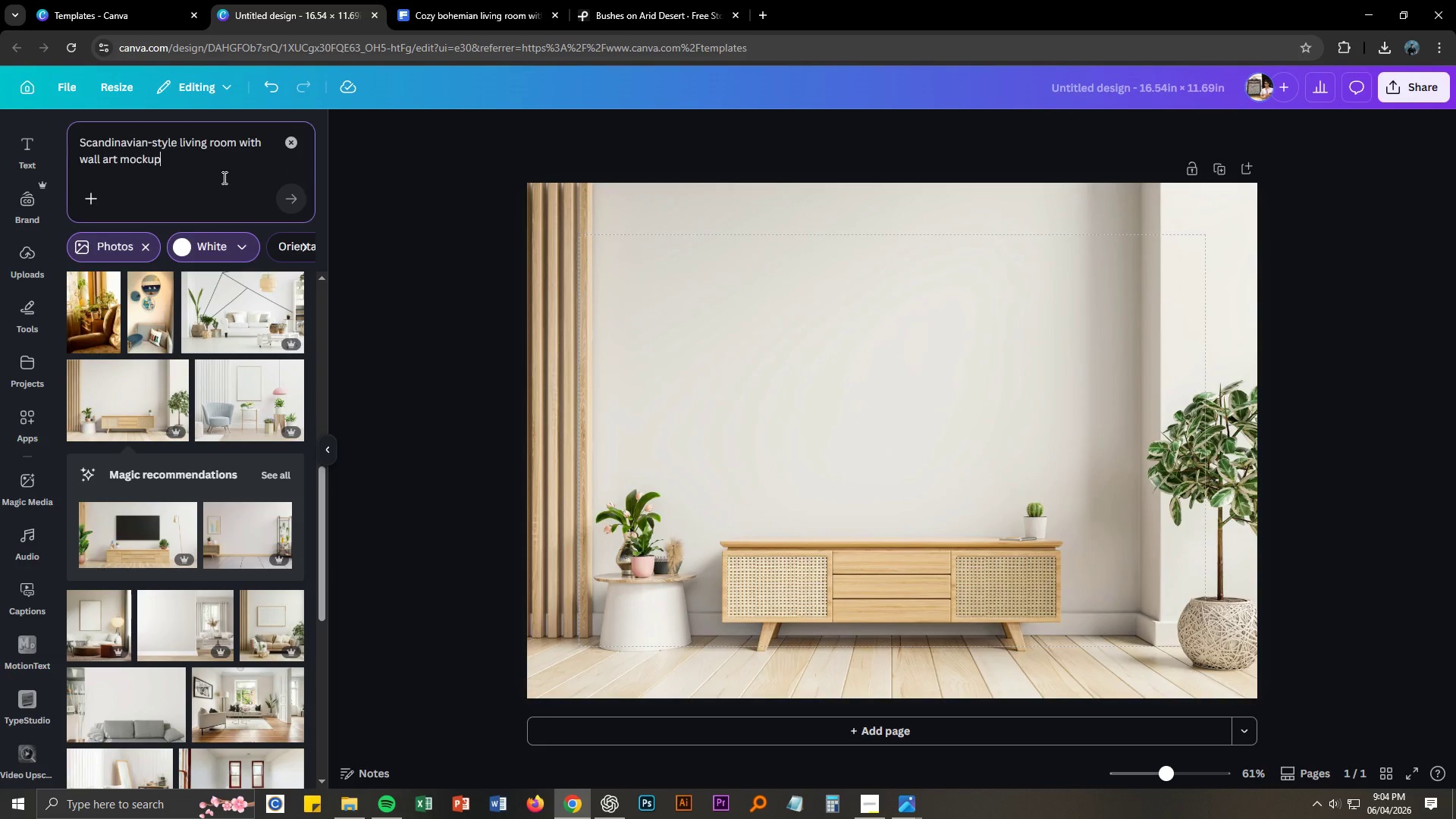 
key(Control+ControlLeft)
 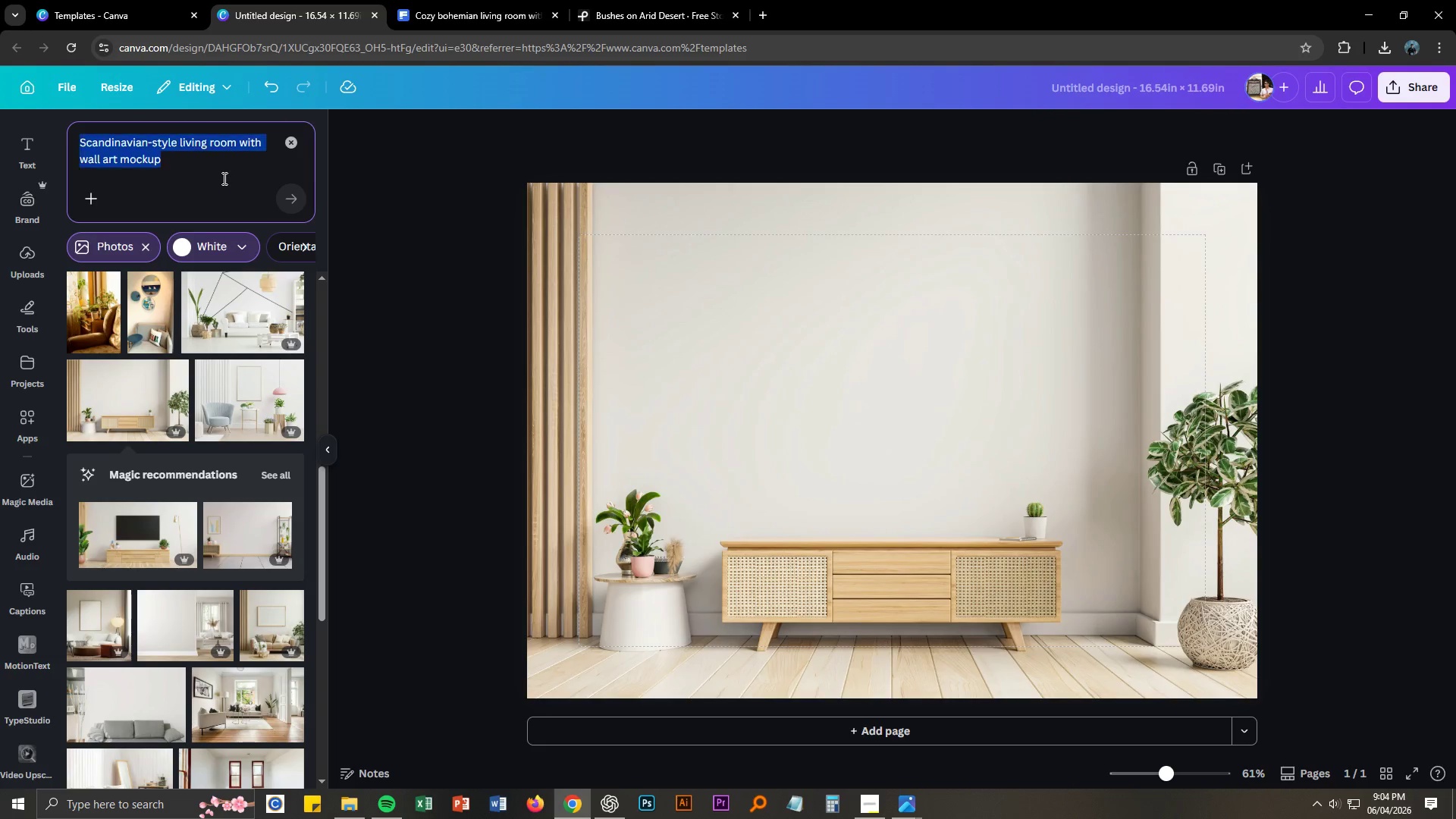 
key(Control+A)
 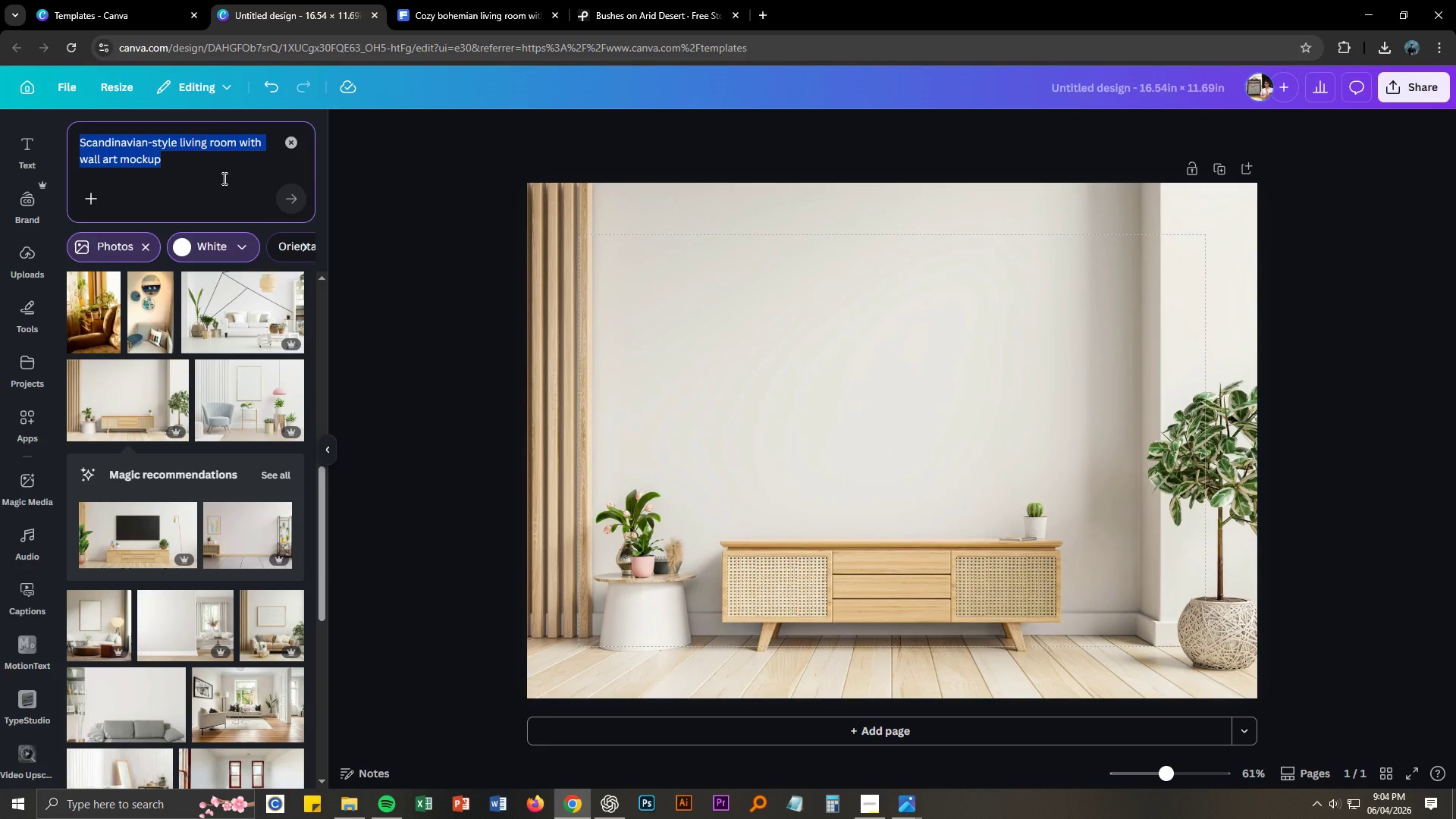 
type(wall frame)
 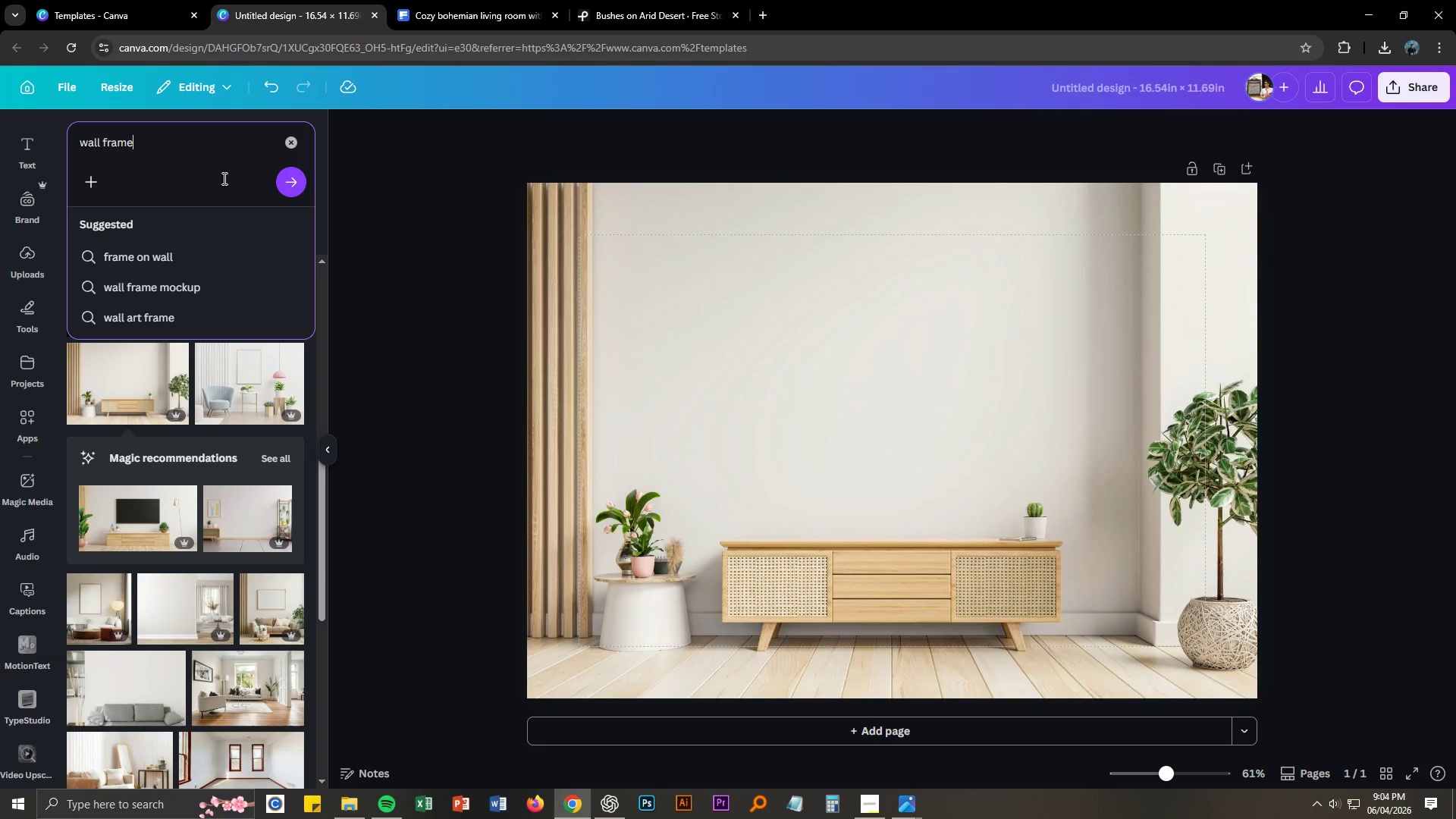 
left_click([190, 284])
 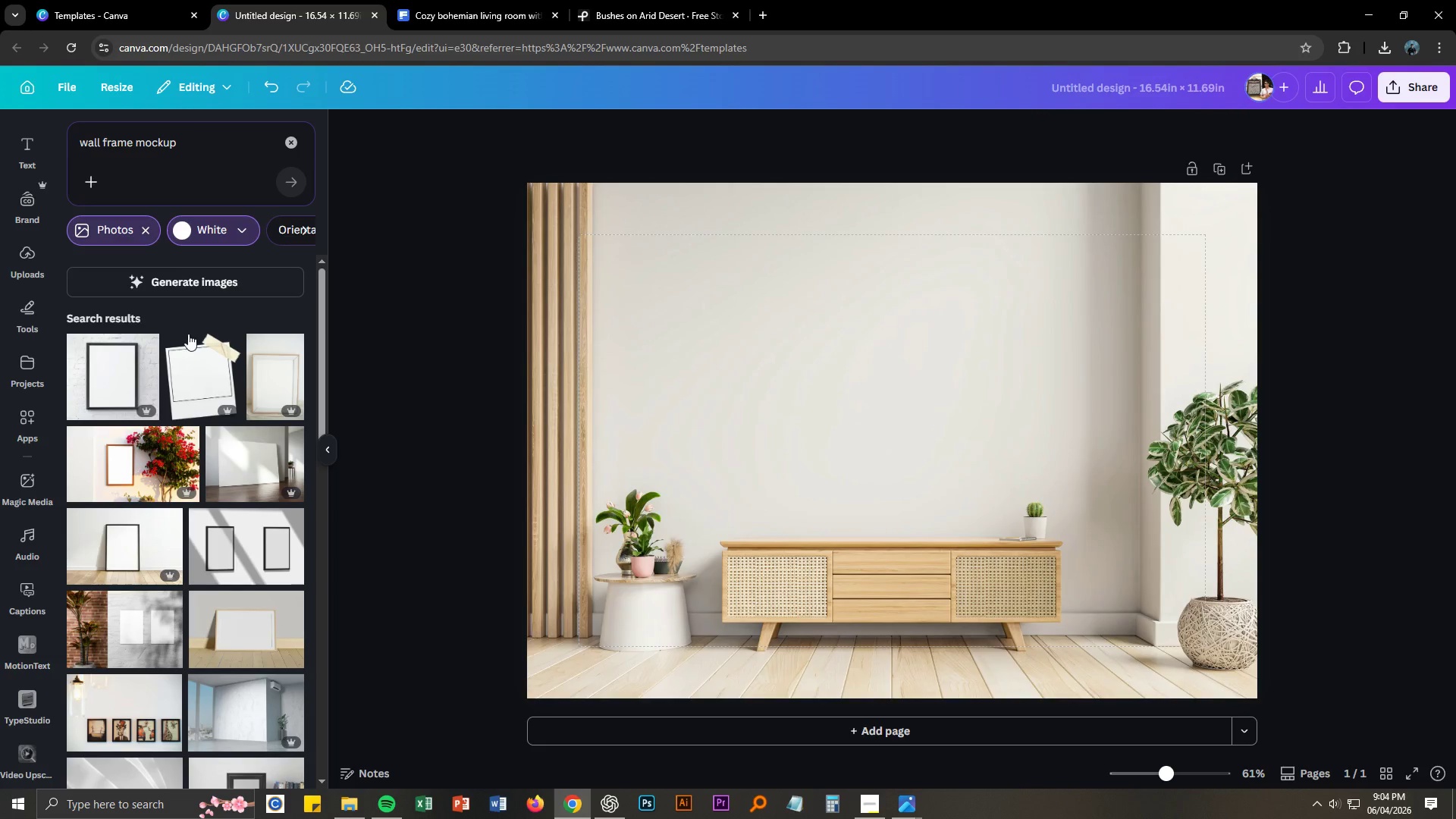 
scroll: coordinate [188, 334], scroll_direction: down, amount: 2.0
 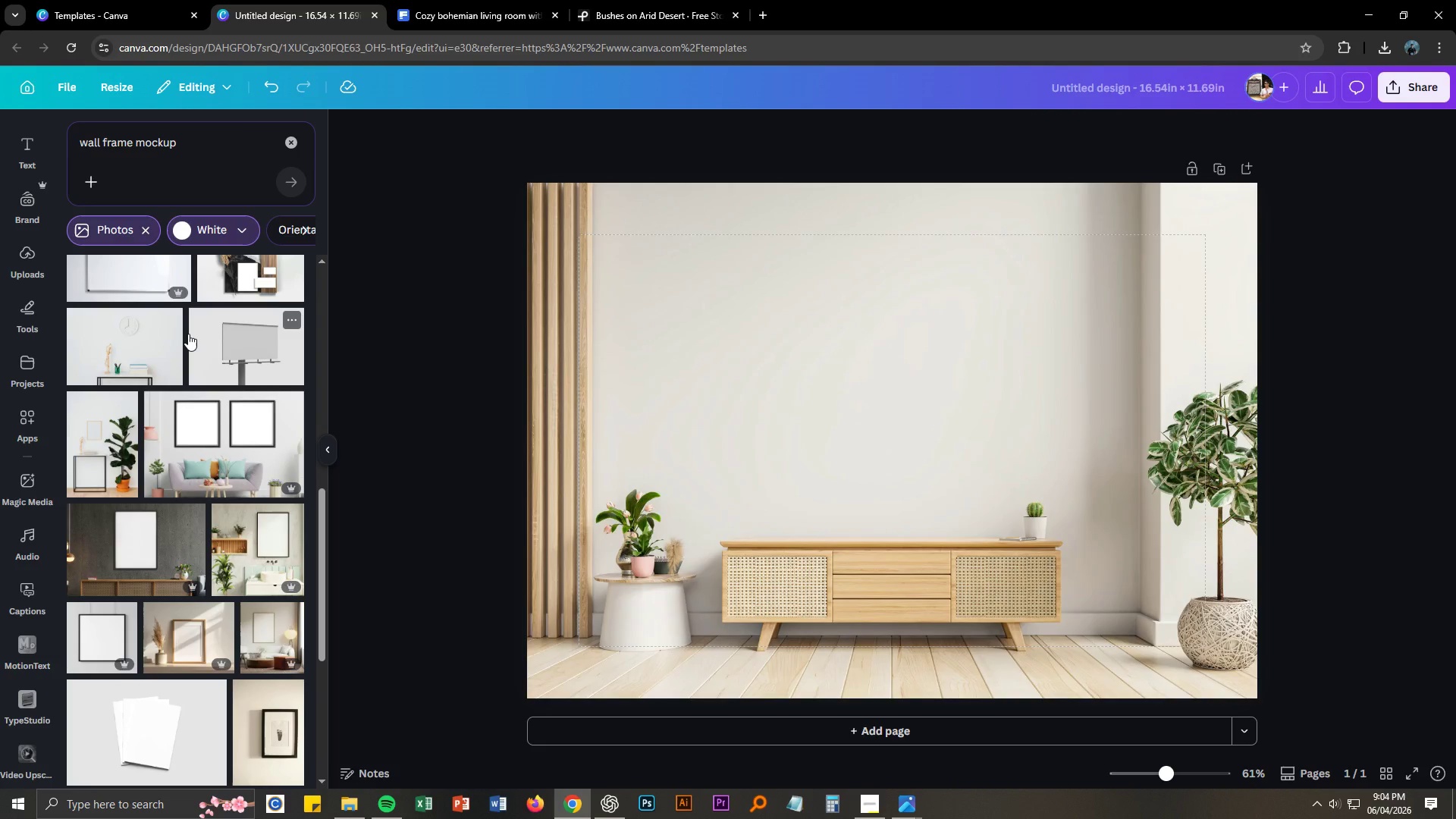 
wait(5.94)
 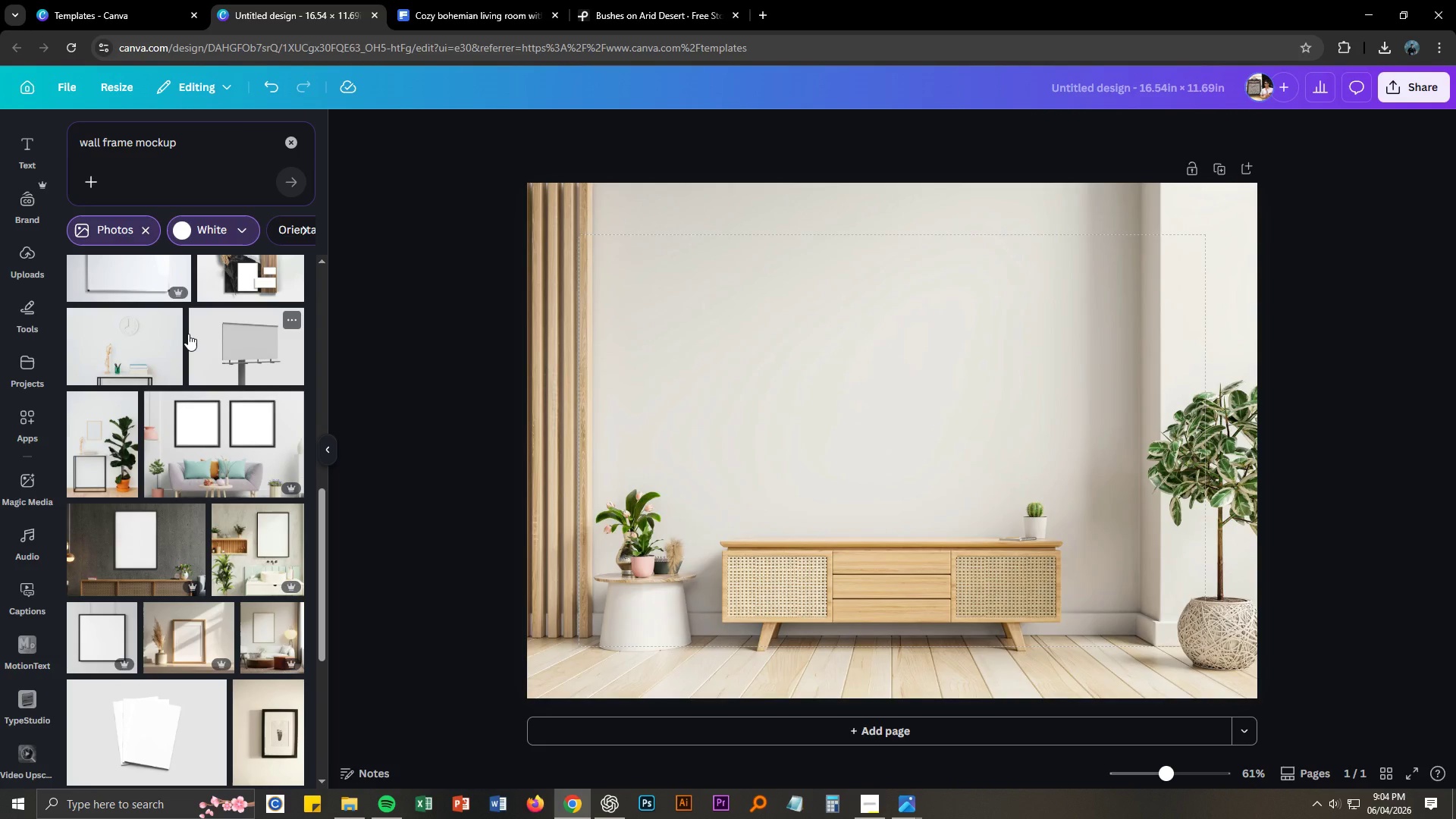 
scroll: coordinate [188, 334], scroll_direction: down, amount: 15.0
 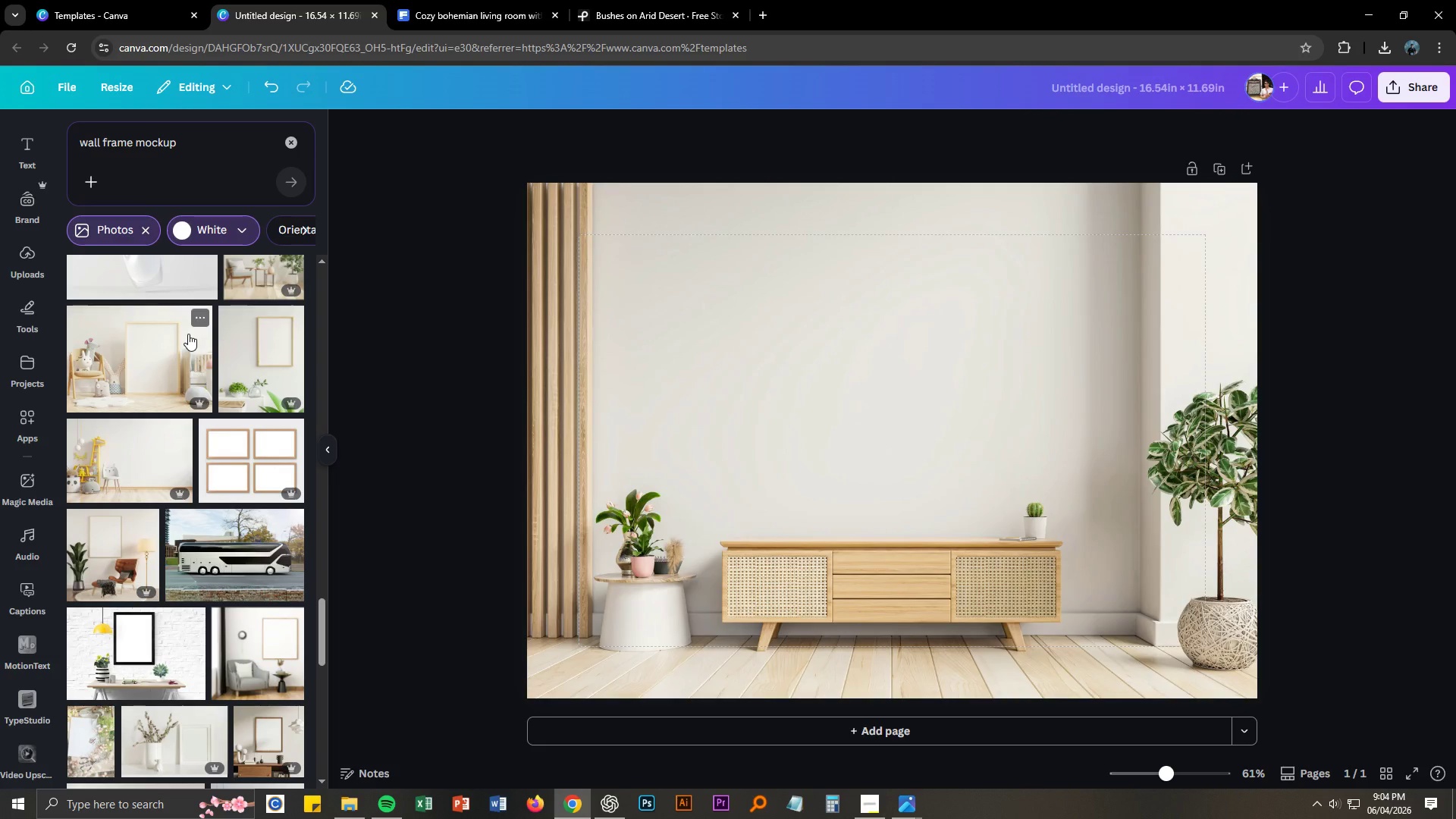 
scroll: coordinate [188, 334], scroll_direction: down, amount: 3.0
 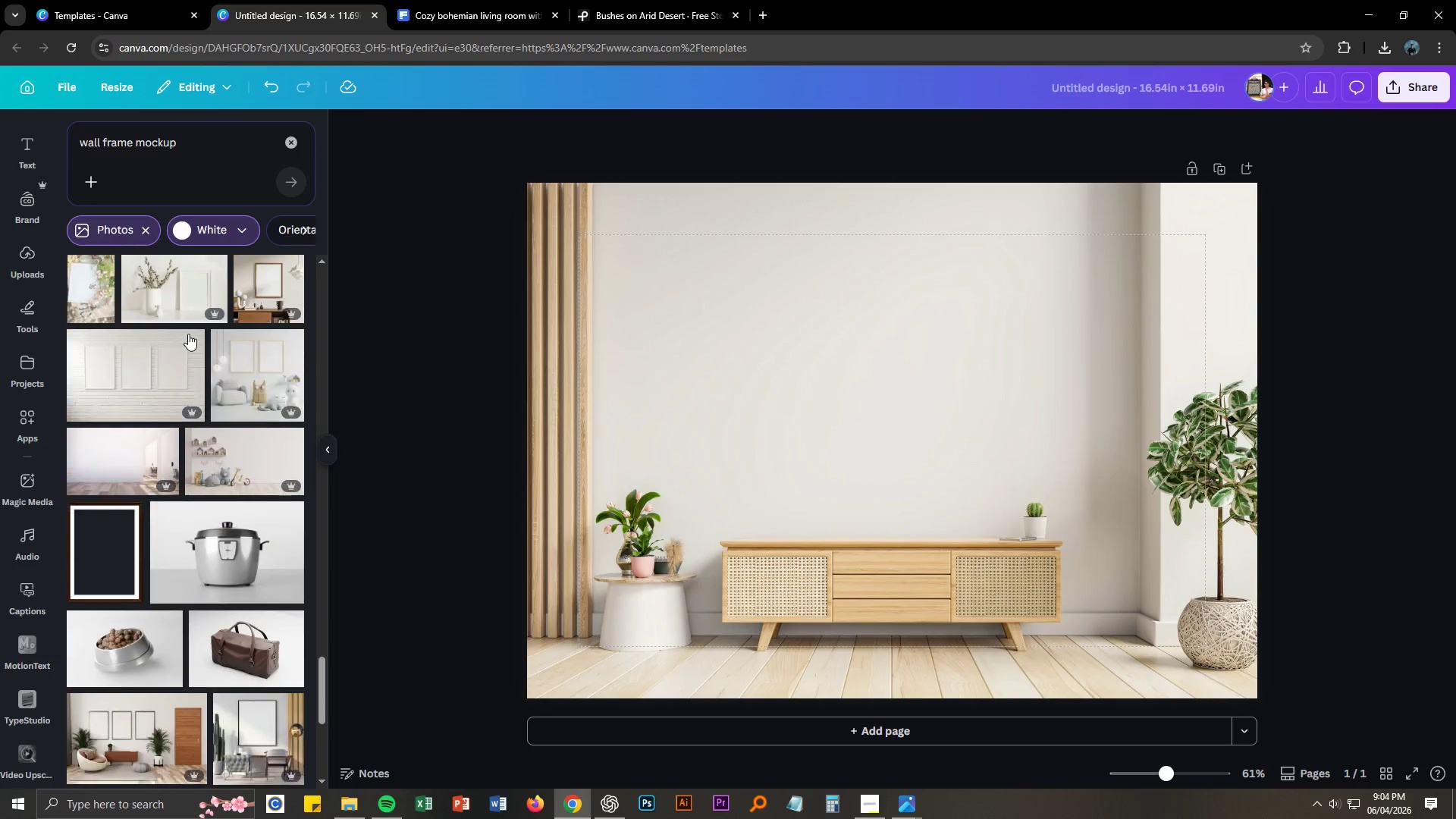 
left_click([688, 0])
 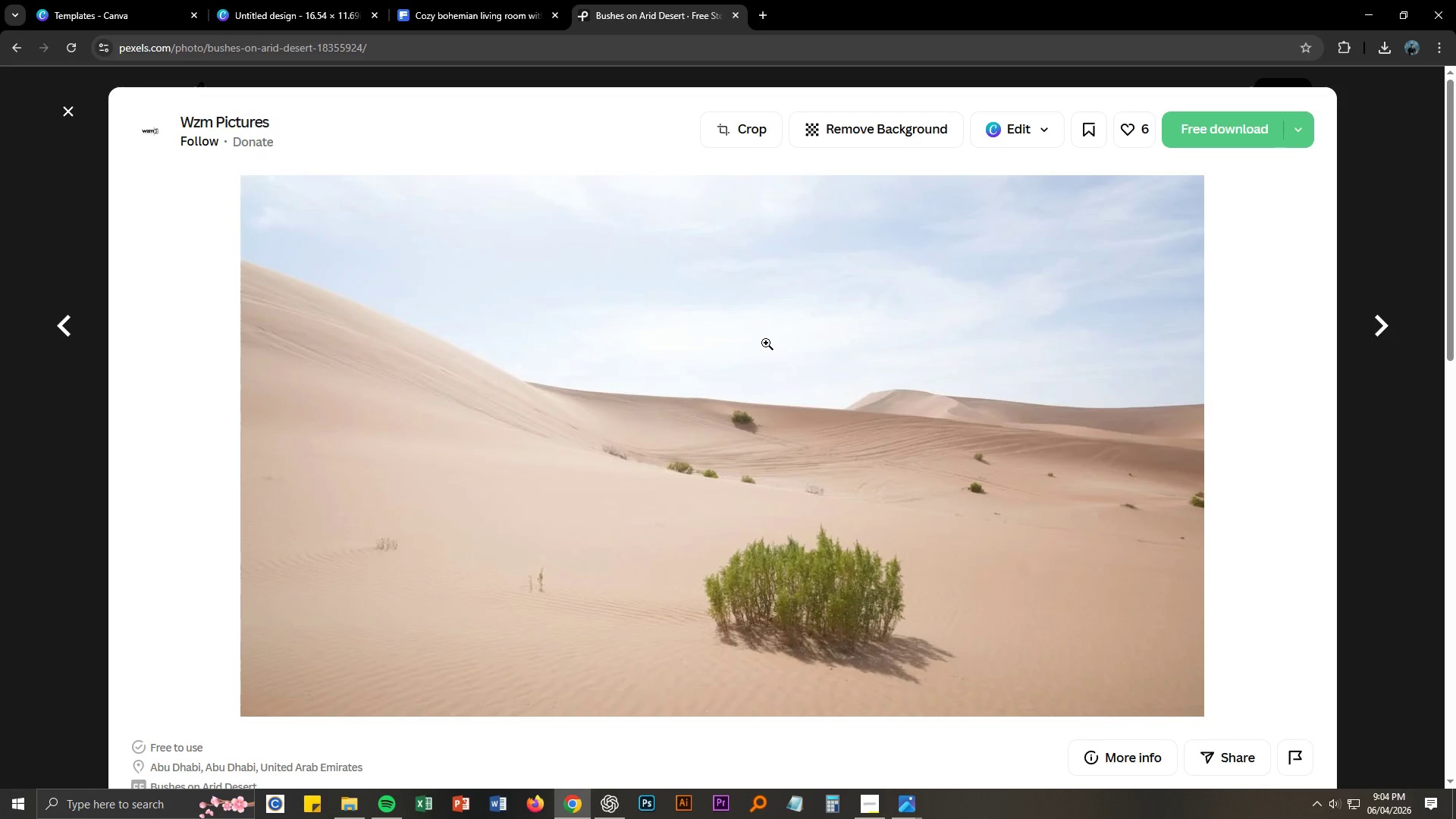 
scroll: coordinate [667, 503], scroll_direction: down, amount: 7.0
 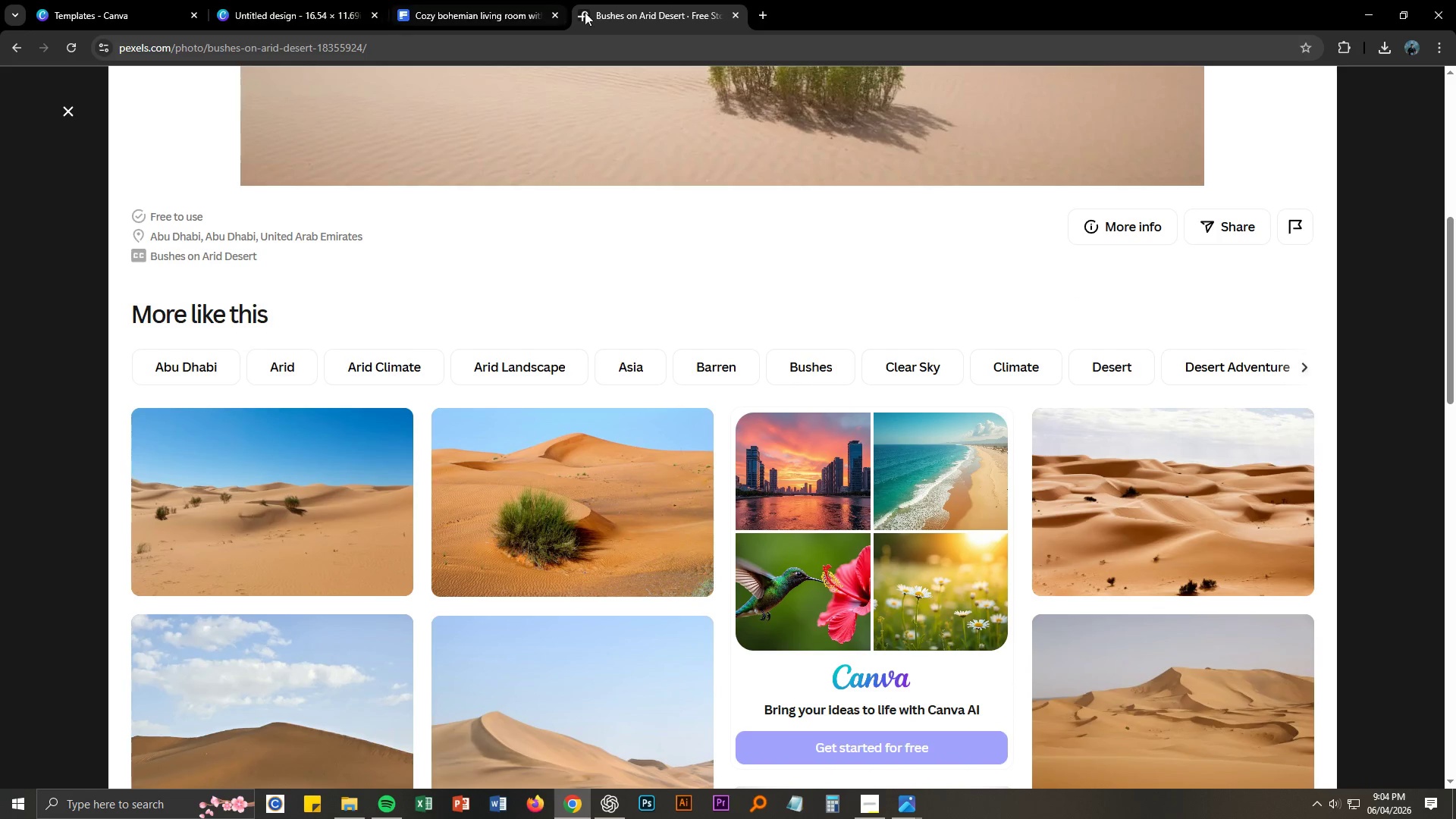 
left_click([429, 2])
 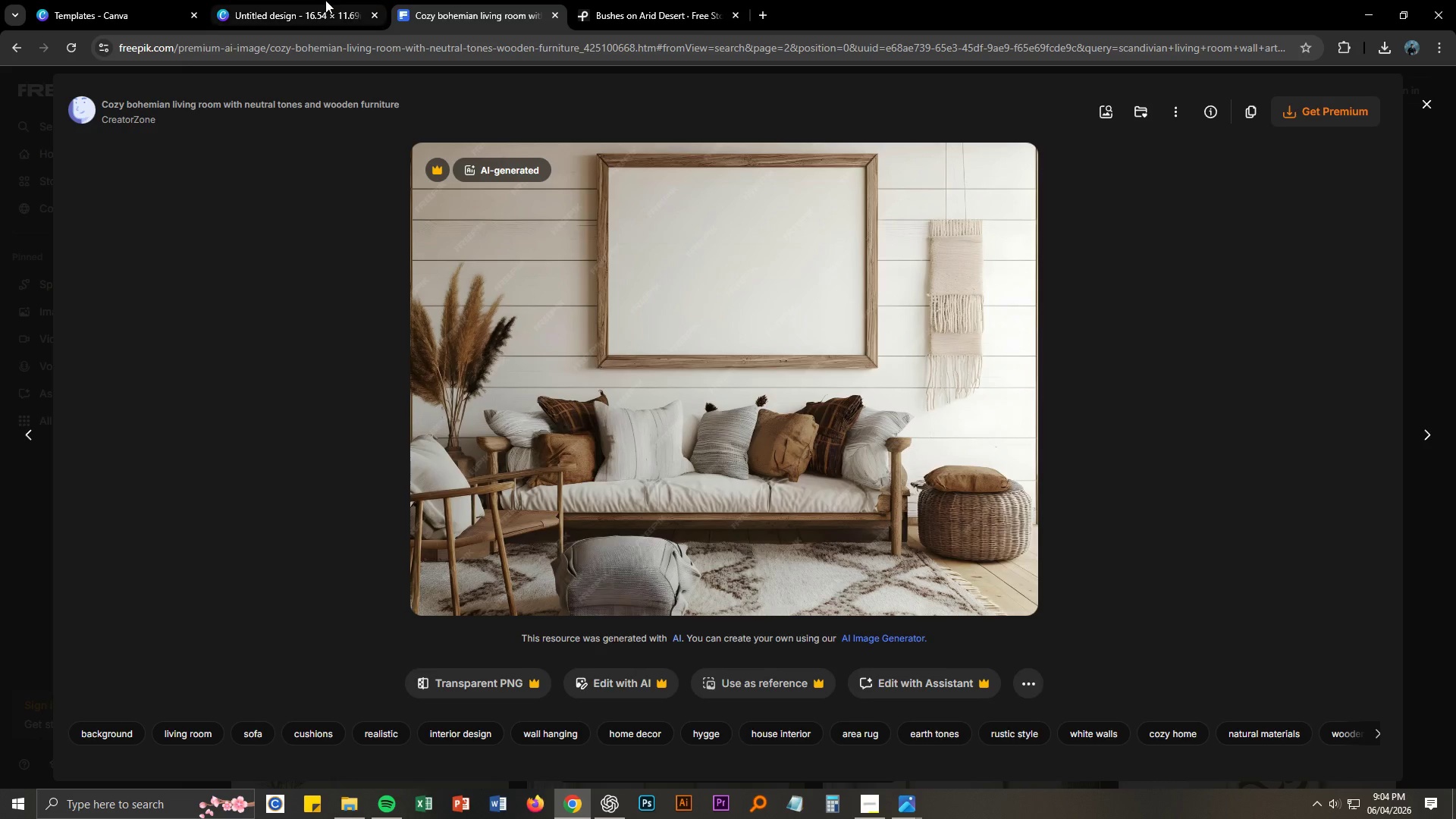 
left_click([321, 0])
 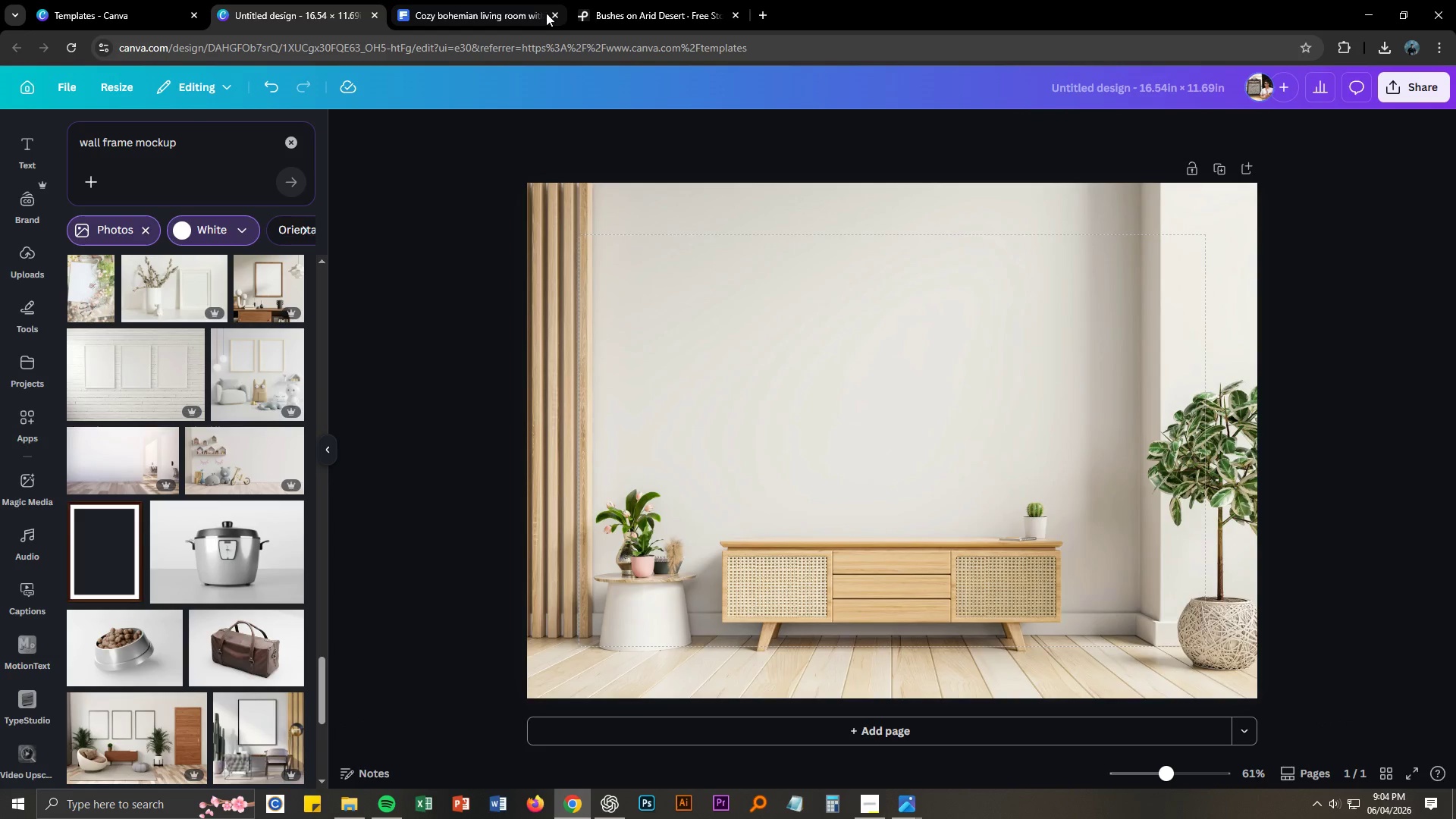 
left_click([554, 14])
 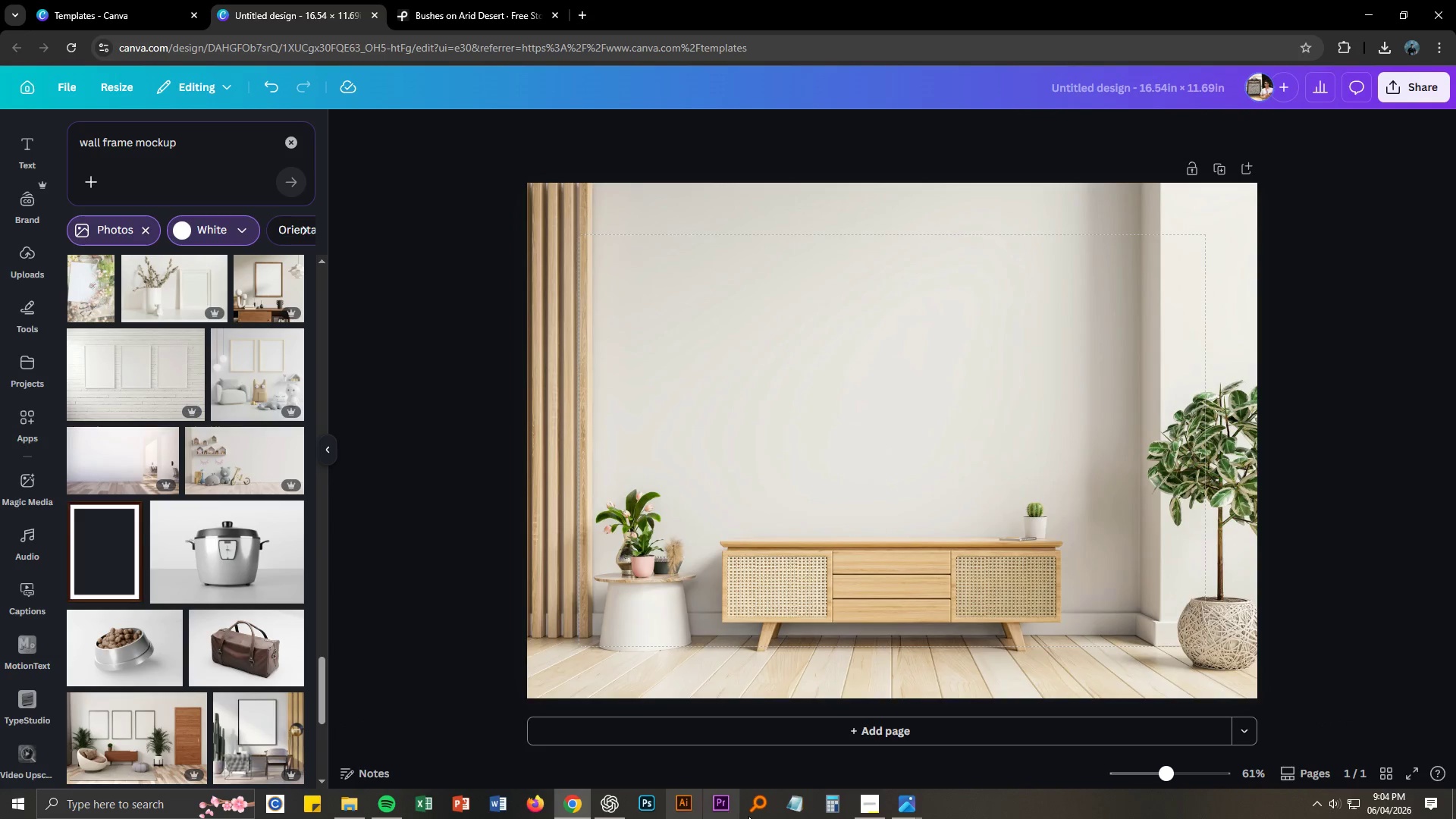 
left_click([906, 810])
 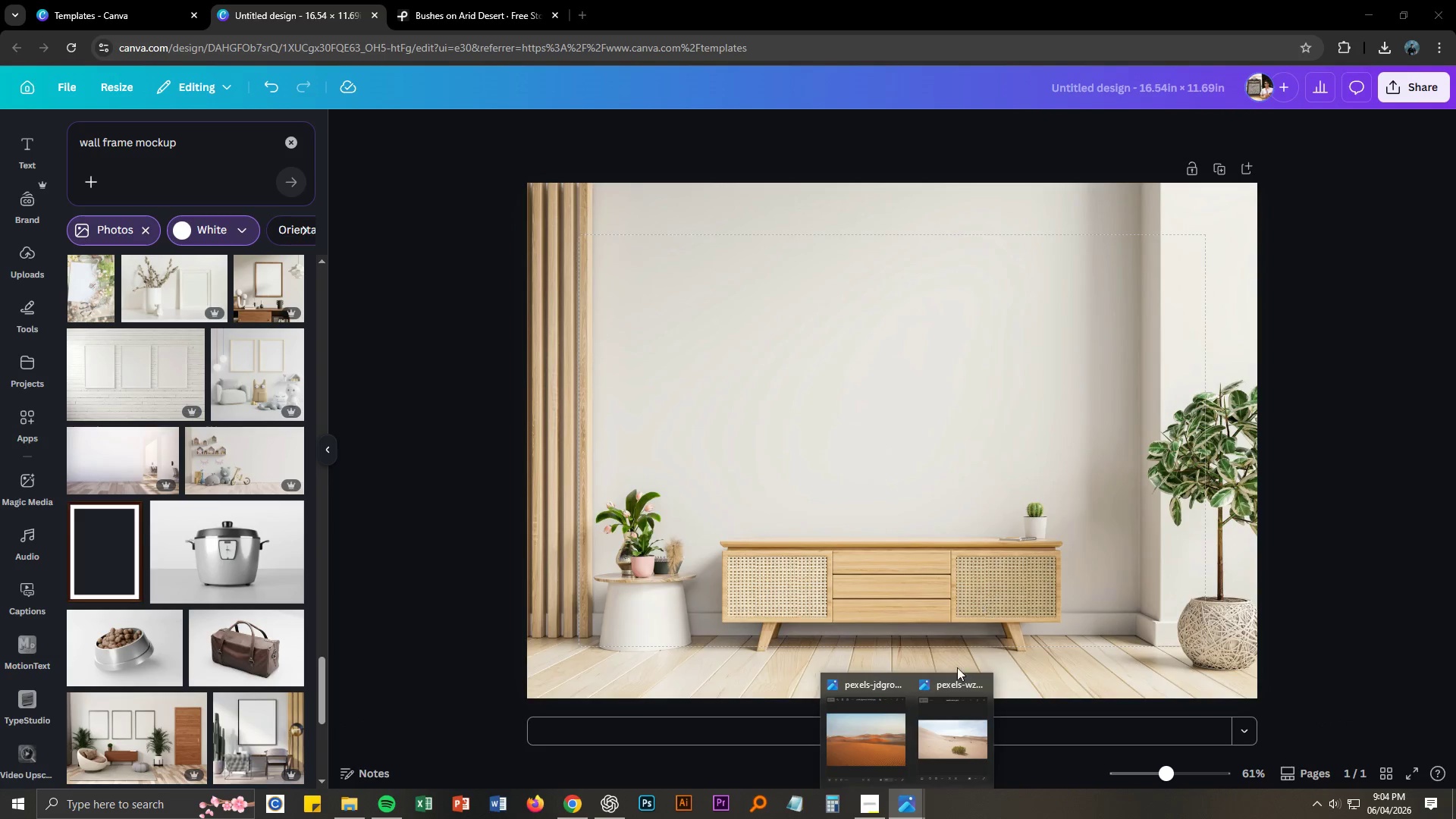 
left_click([949, 739])
 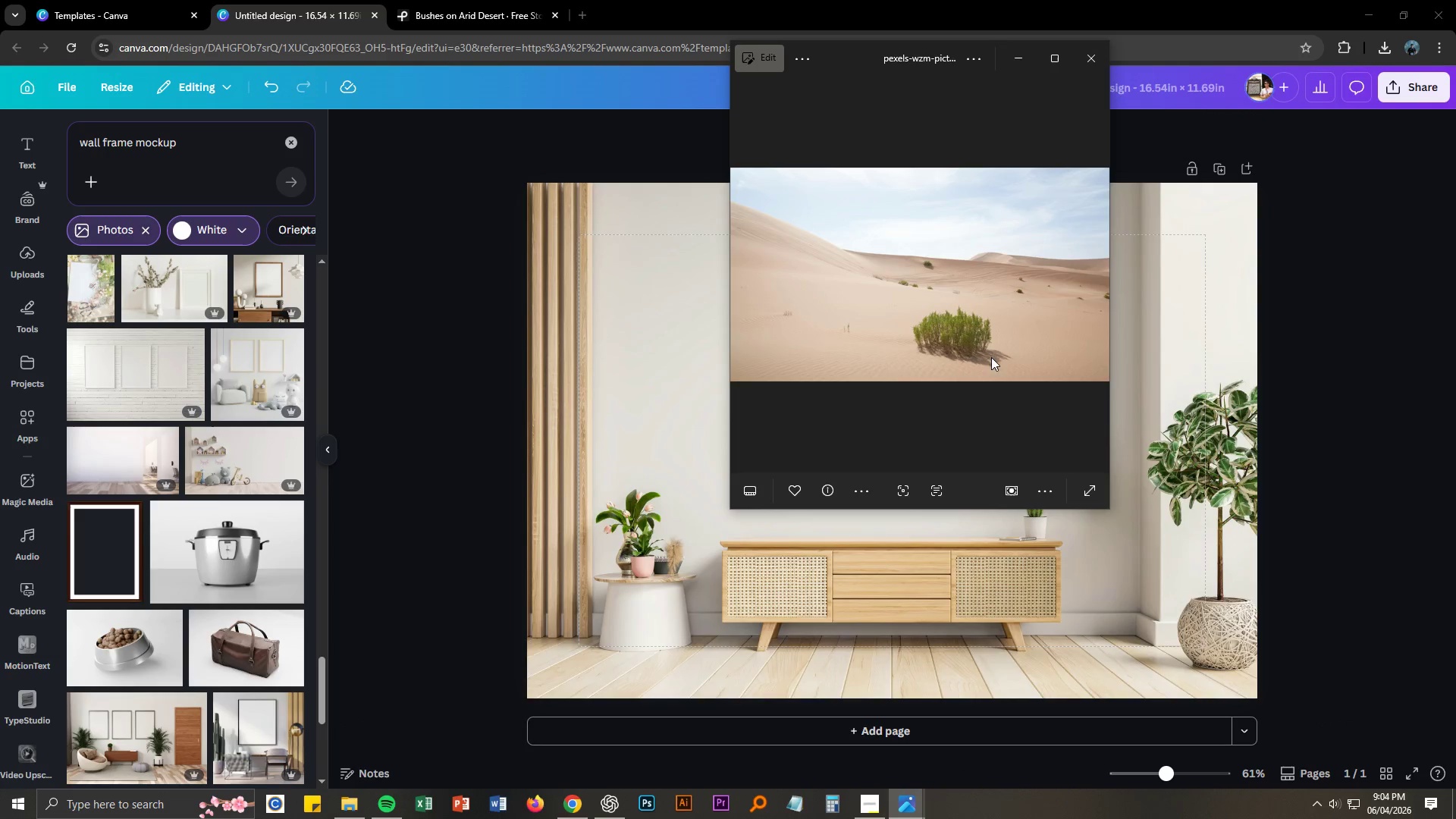 
left_click_drag(start_coordinate=[968, 343], to_coordinate=[957, 366])
 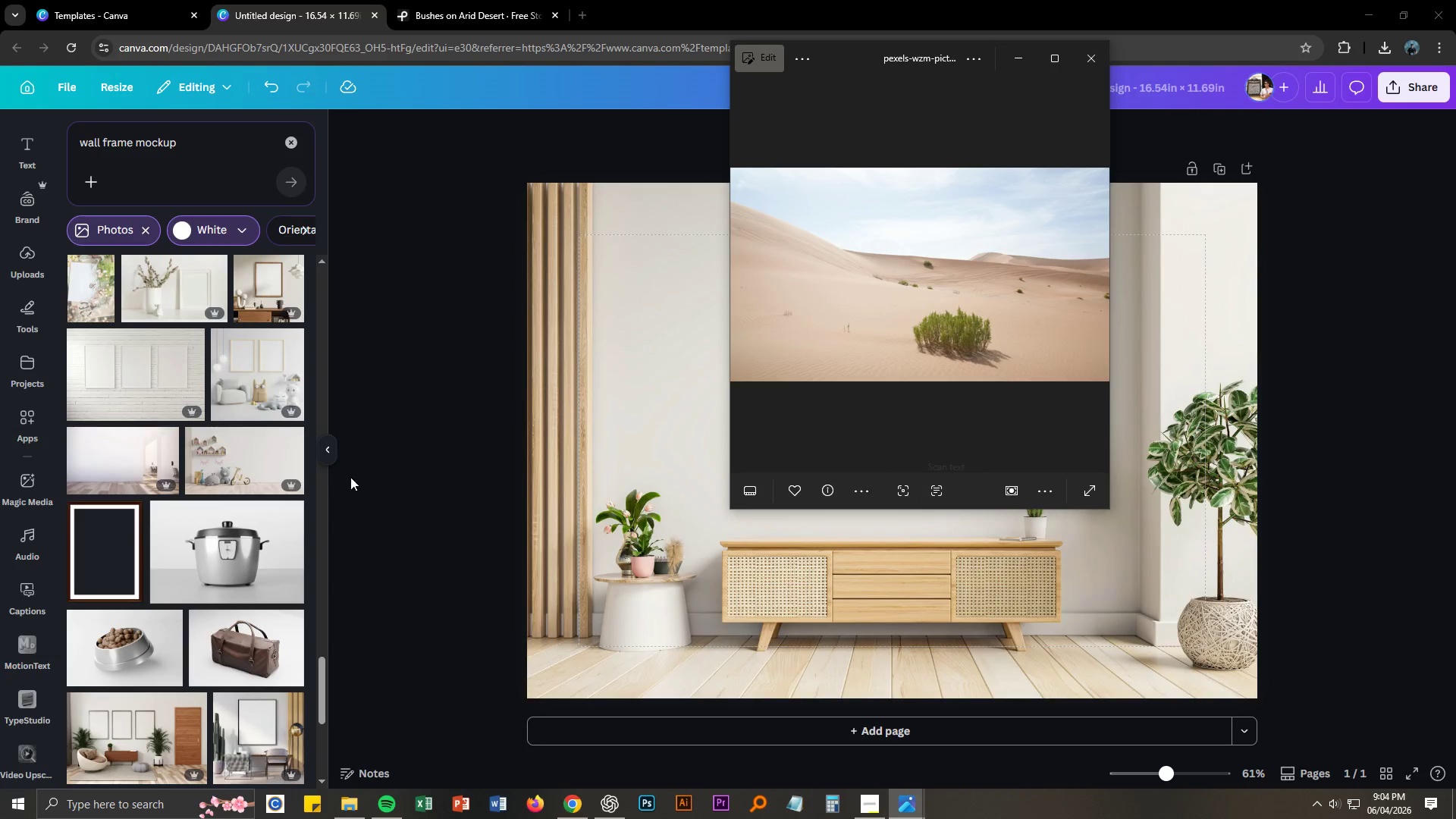 
left_click([392, 484])
 